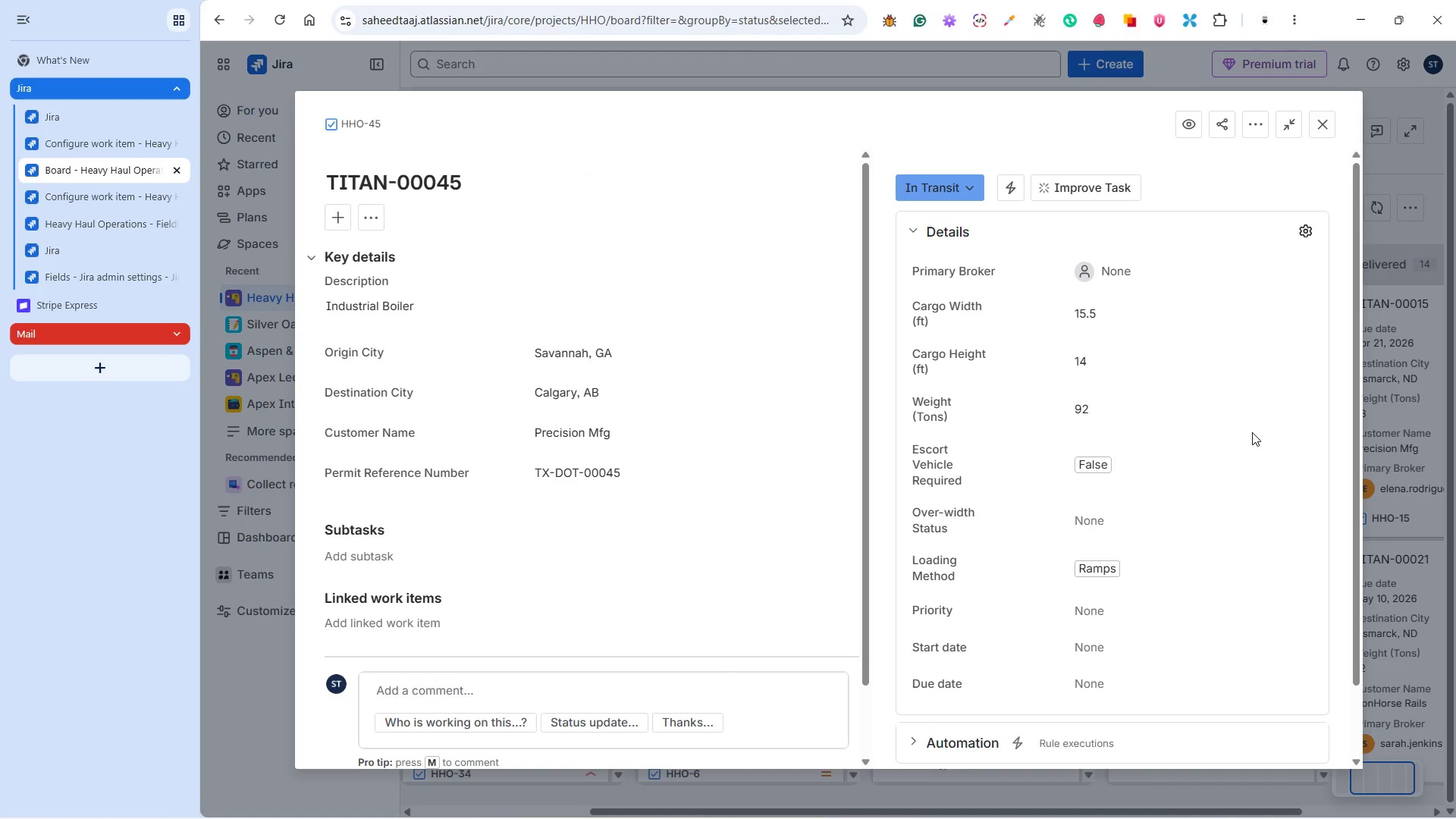 
wait(12.31)
 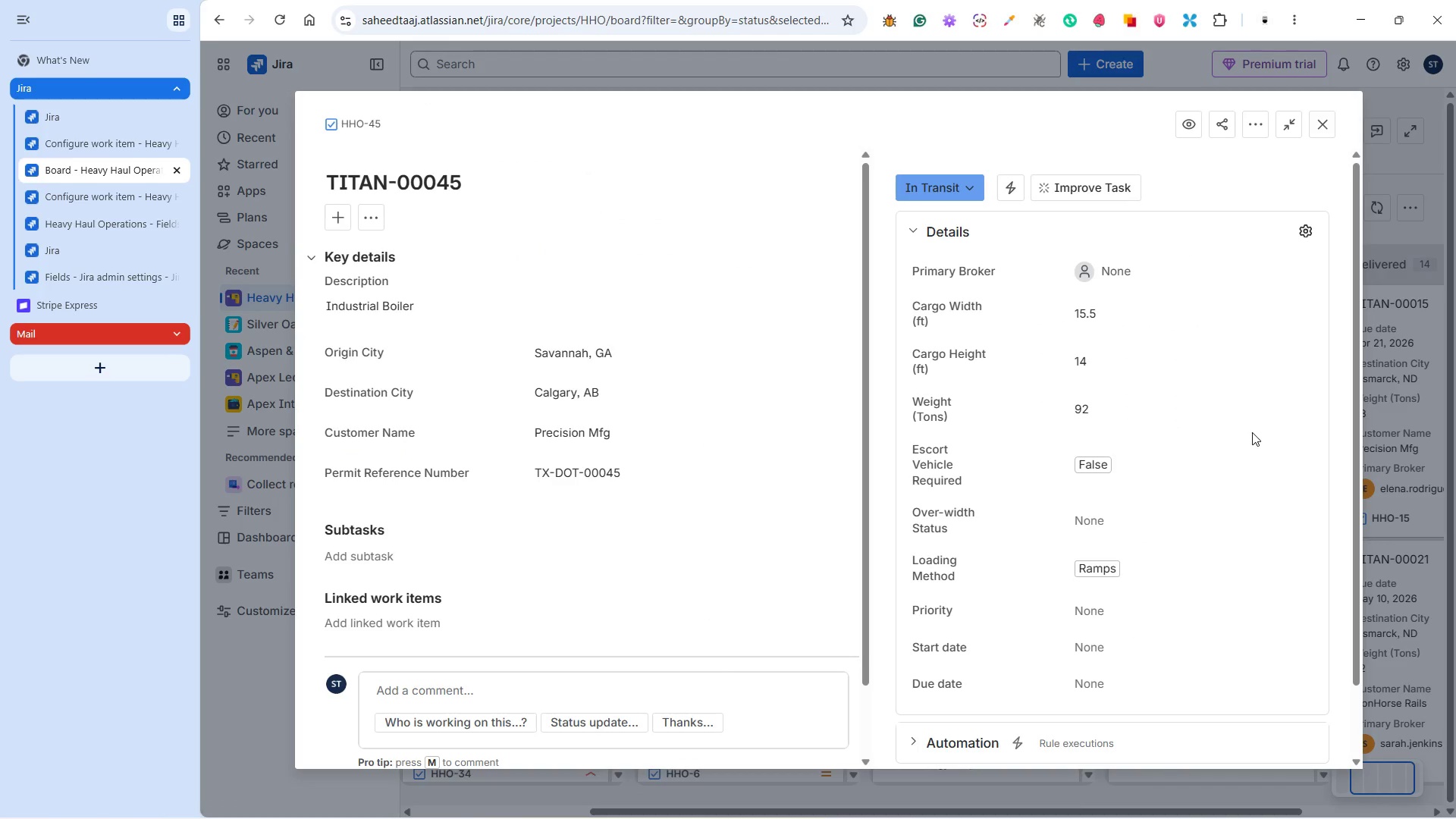 
left_click([1129, 273])
 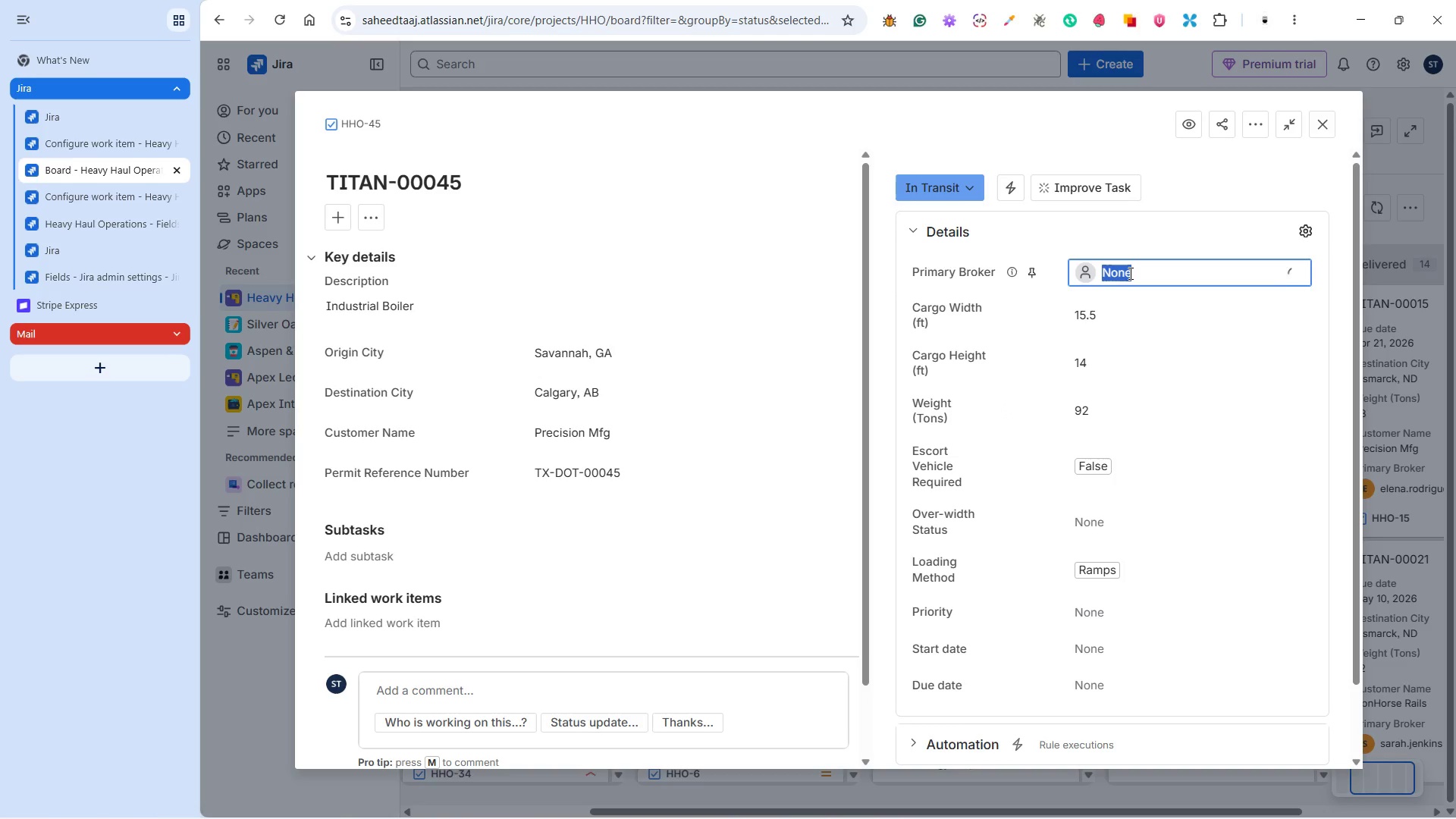 
type(da)
 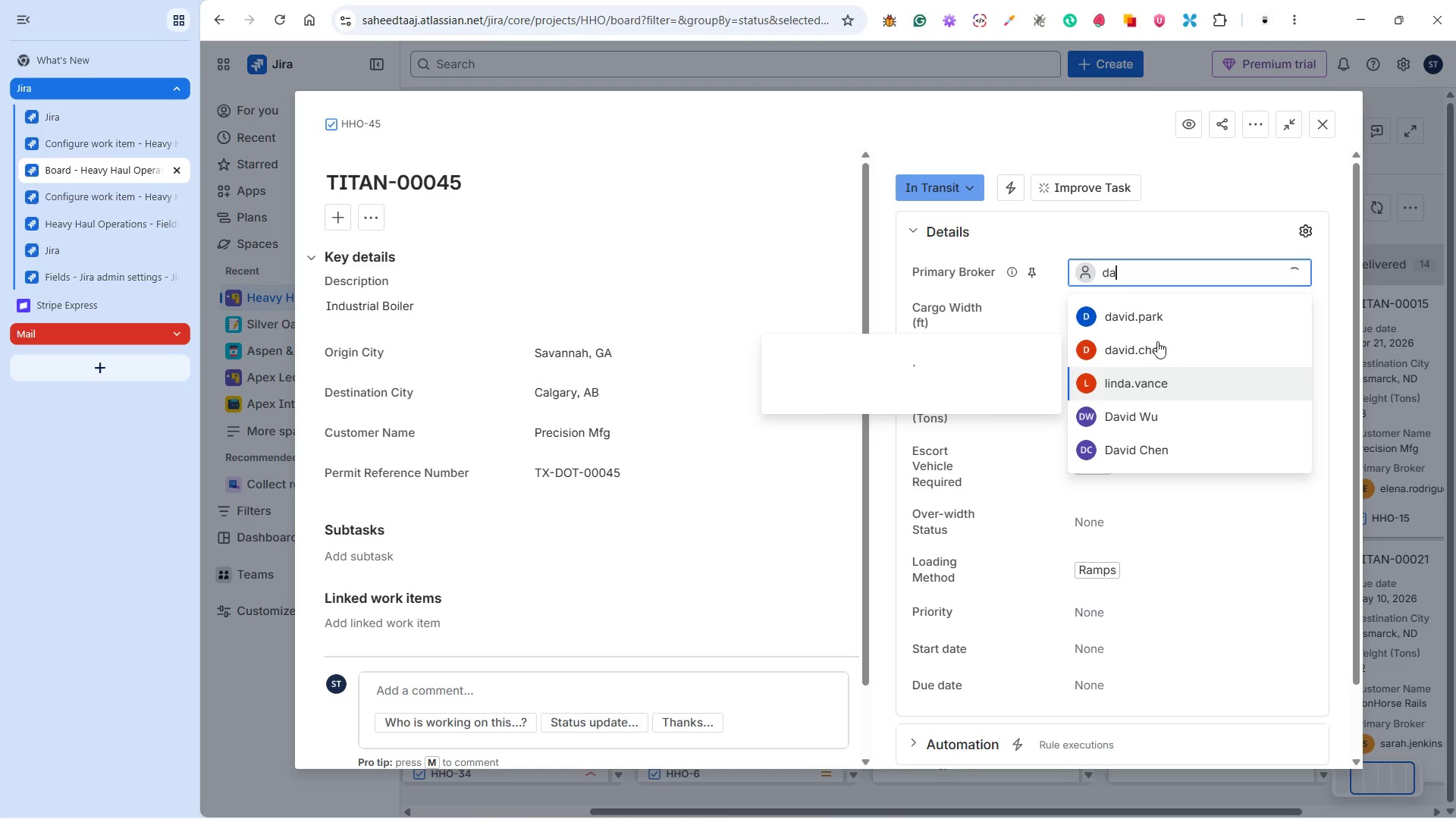 
left_click([1174, 445])
 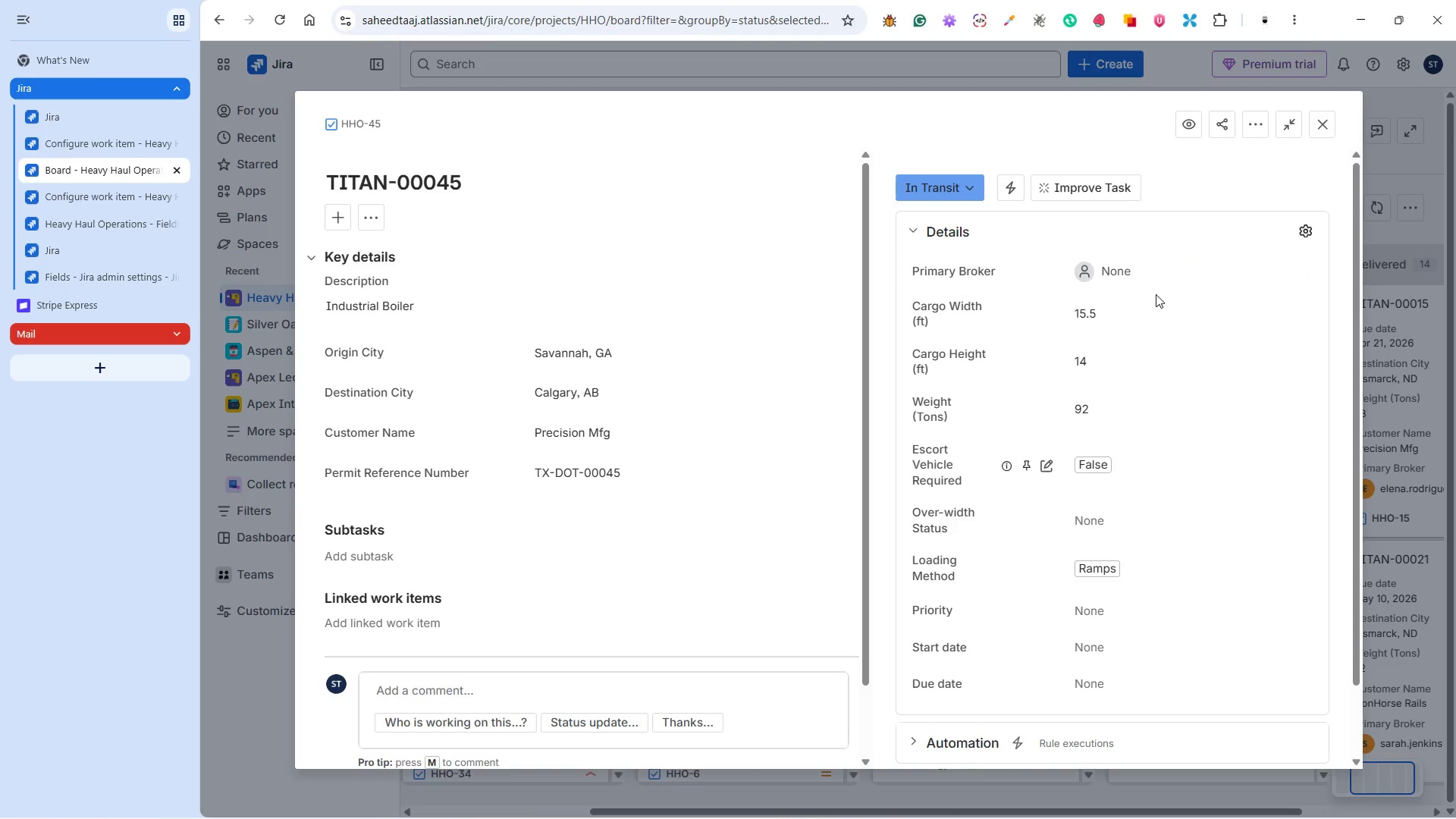 
left_click([1153, 275])
 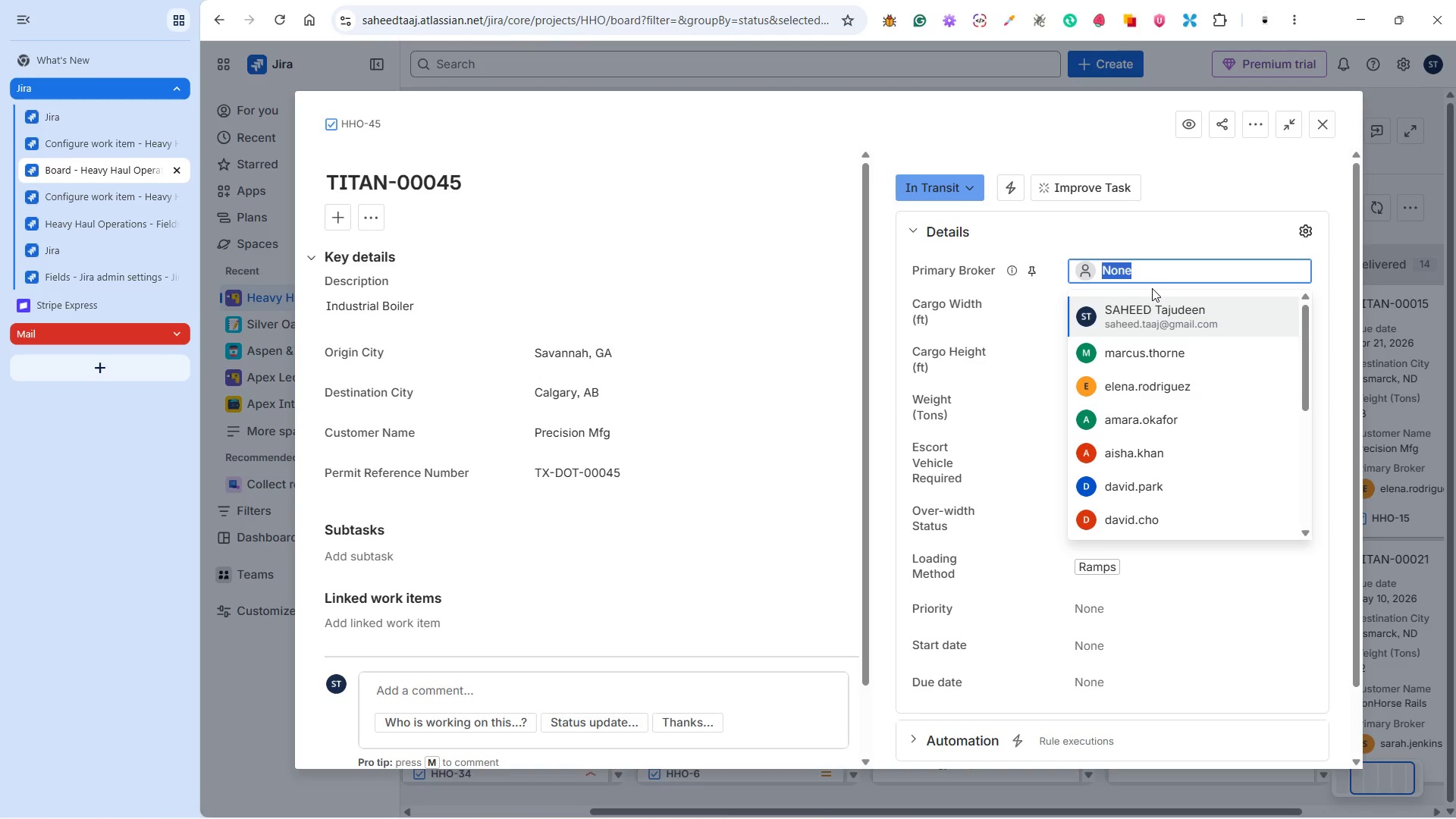 
type(dav)
 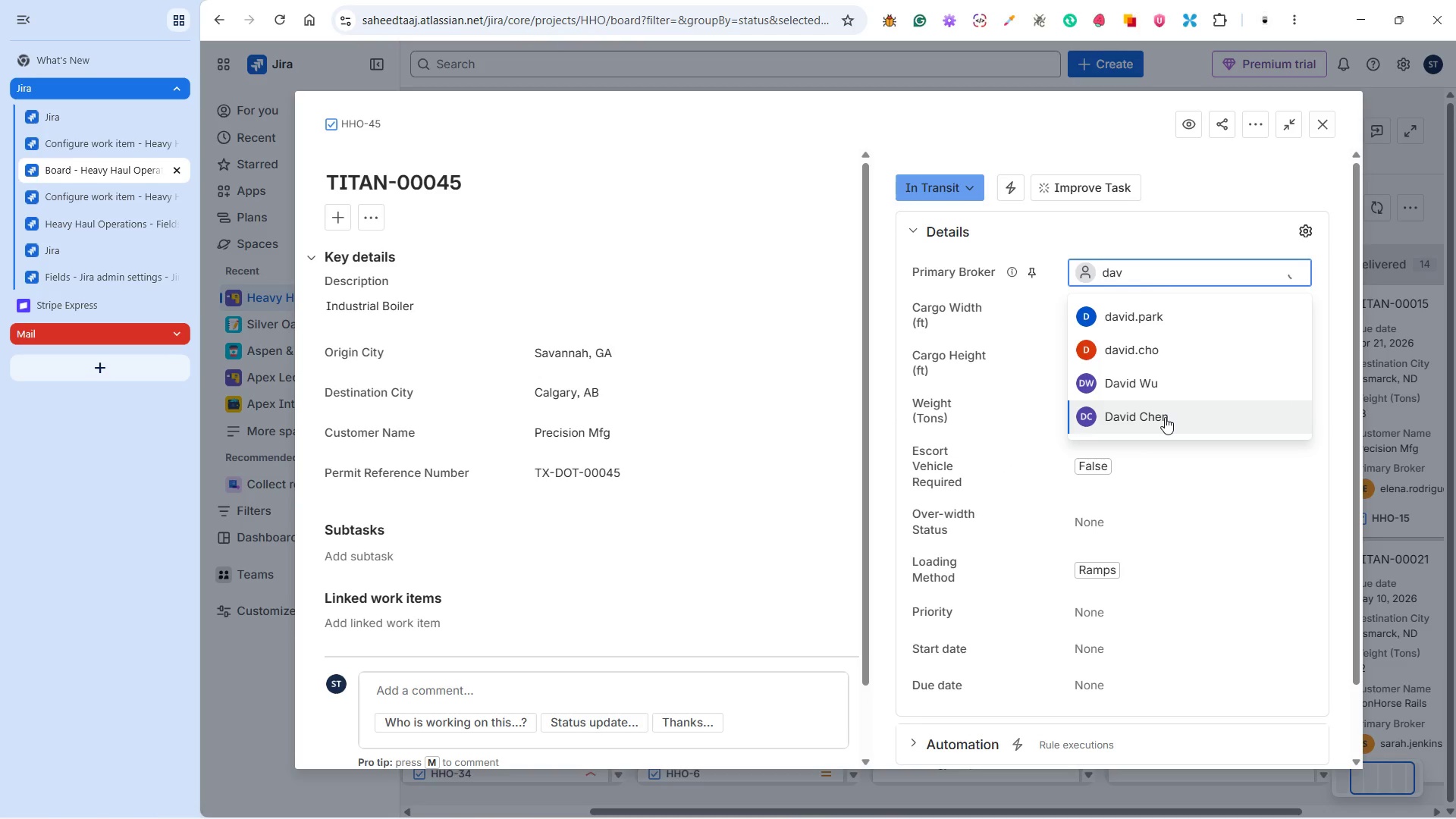 
left_click([1165, 417])
 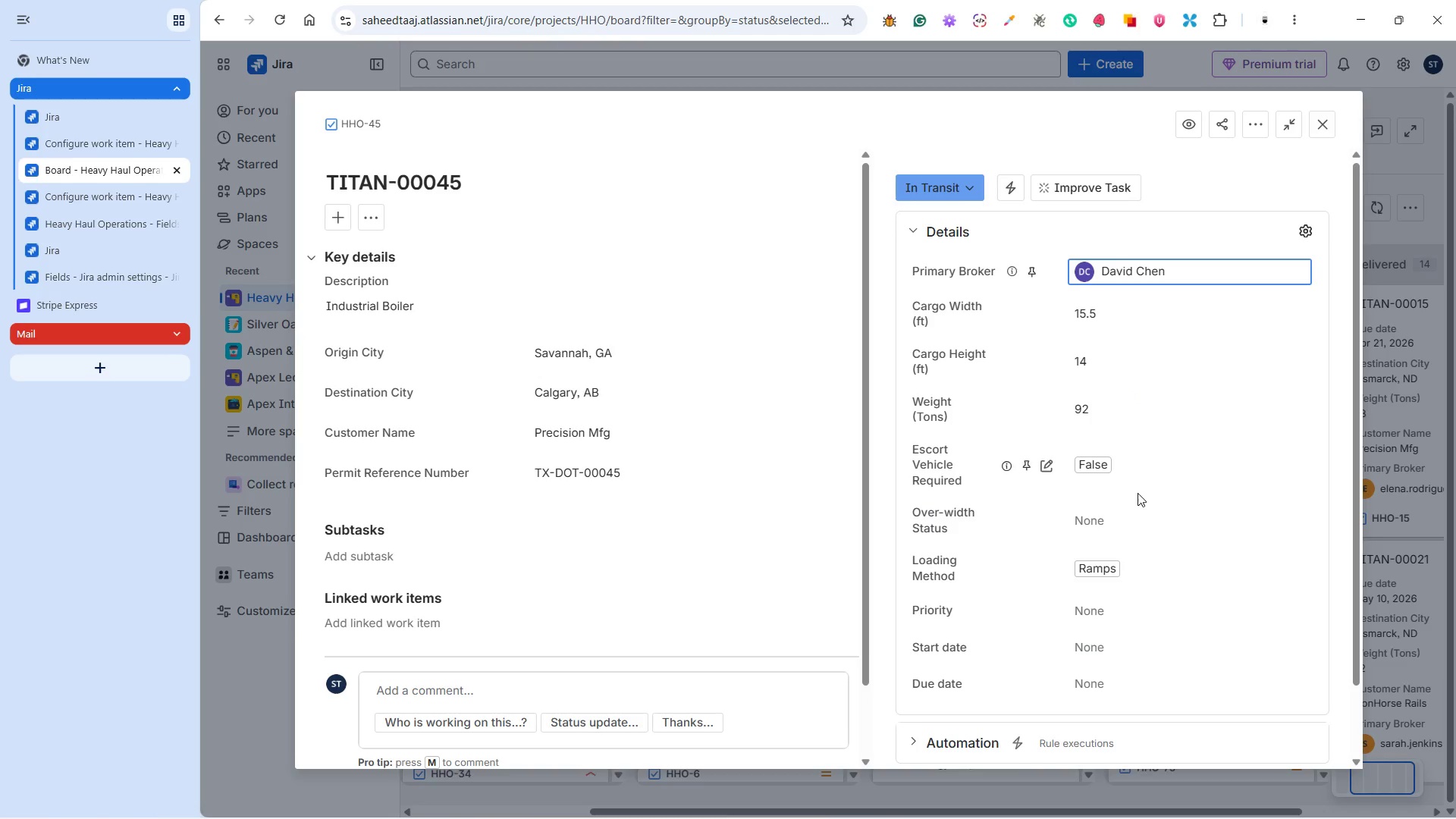 
left_click([1137, 510])
 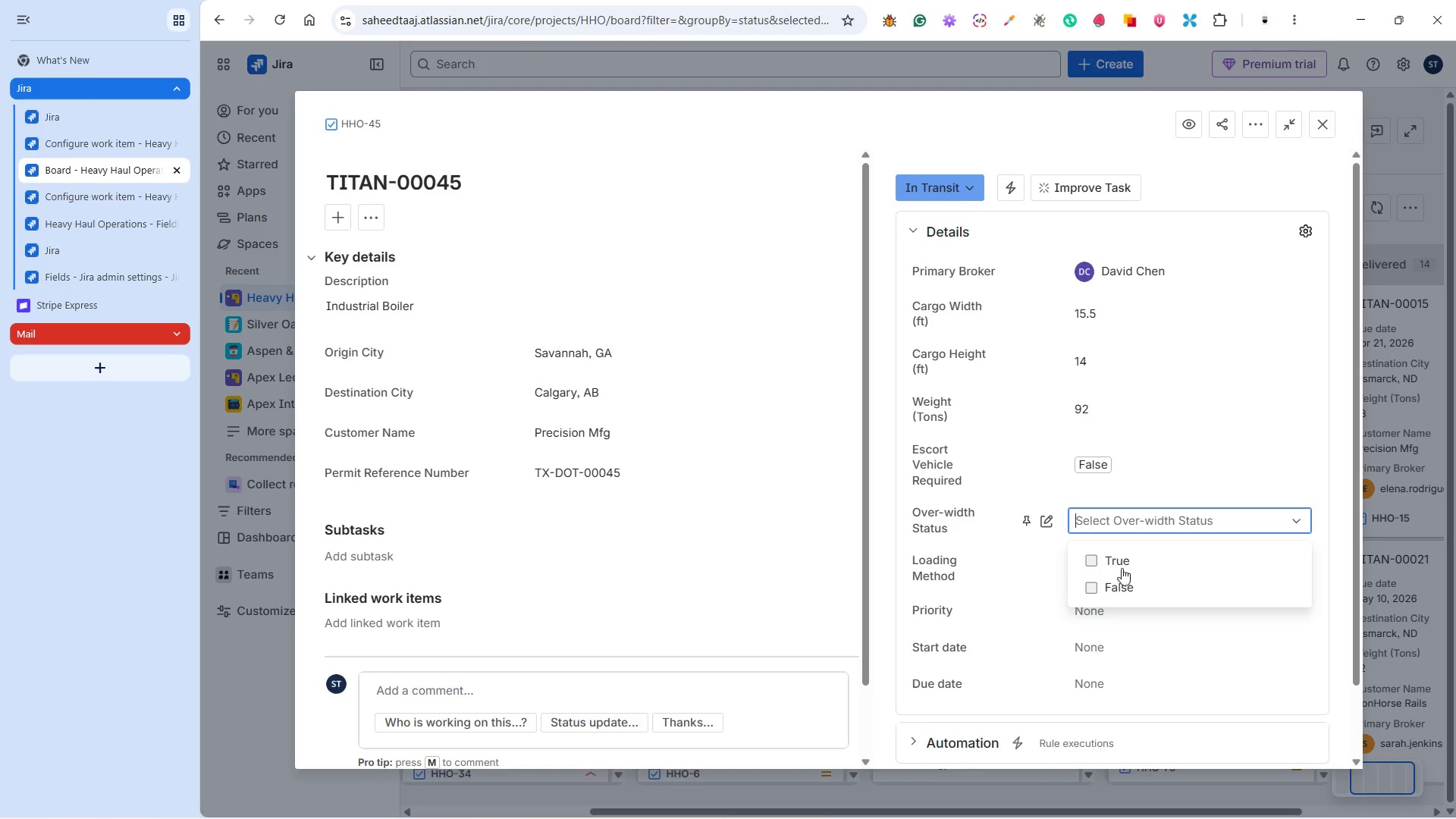 
left_click([1114, 590])
 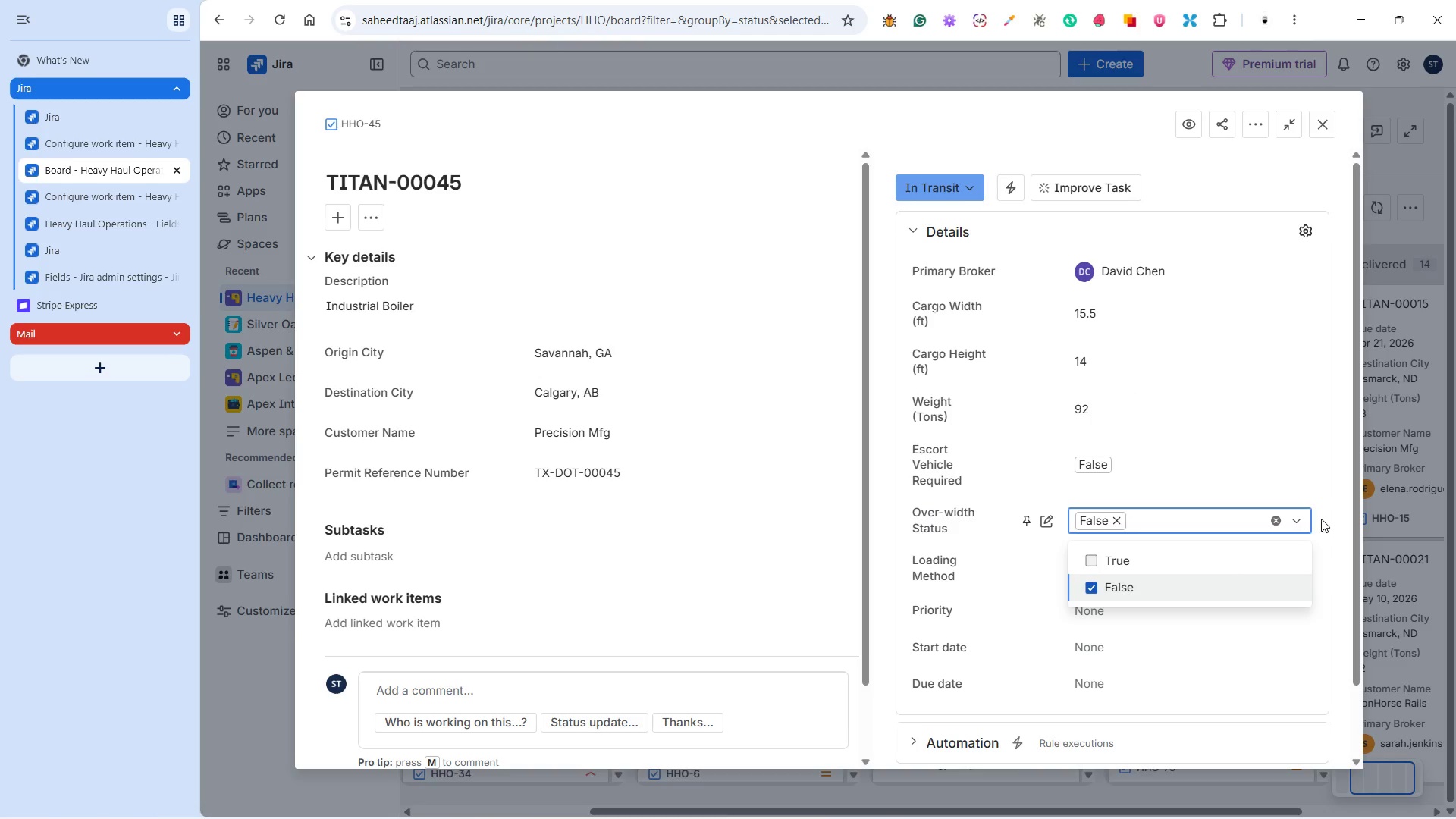 
left_click([1323, 517])
 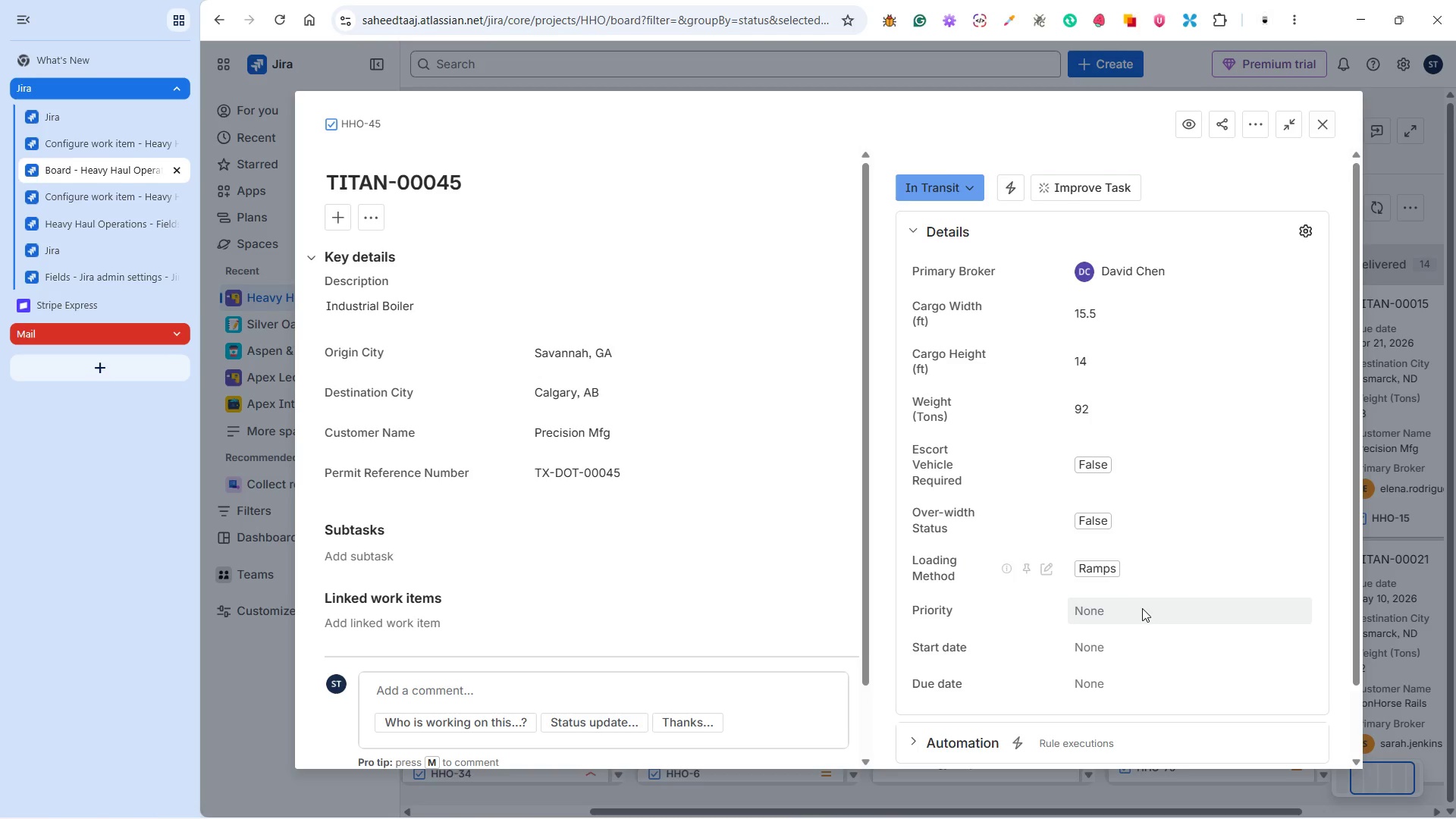 
left_click([1121, 570])
 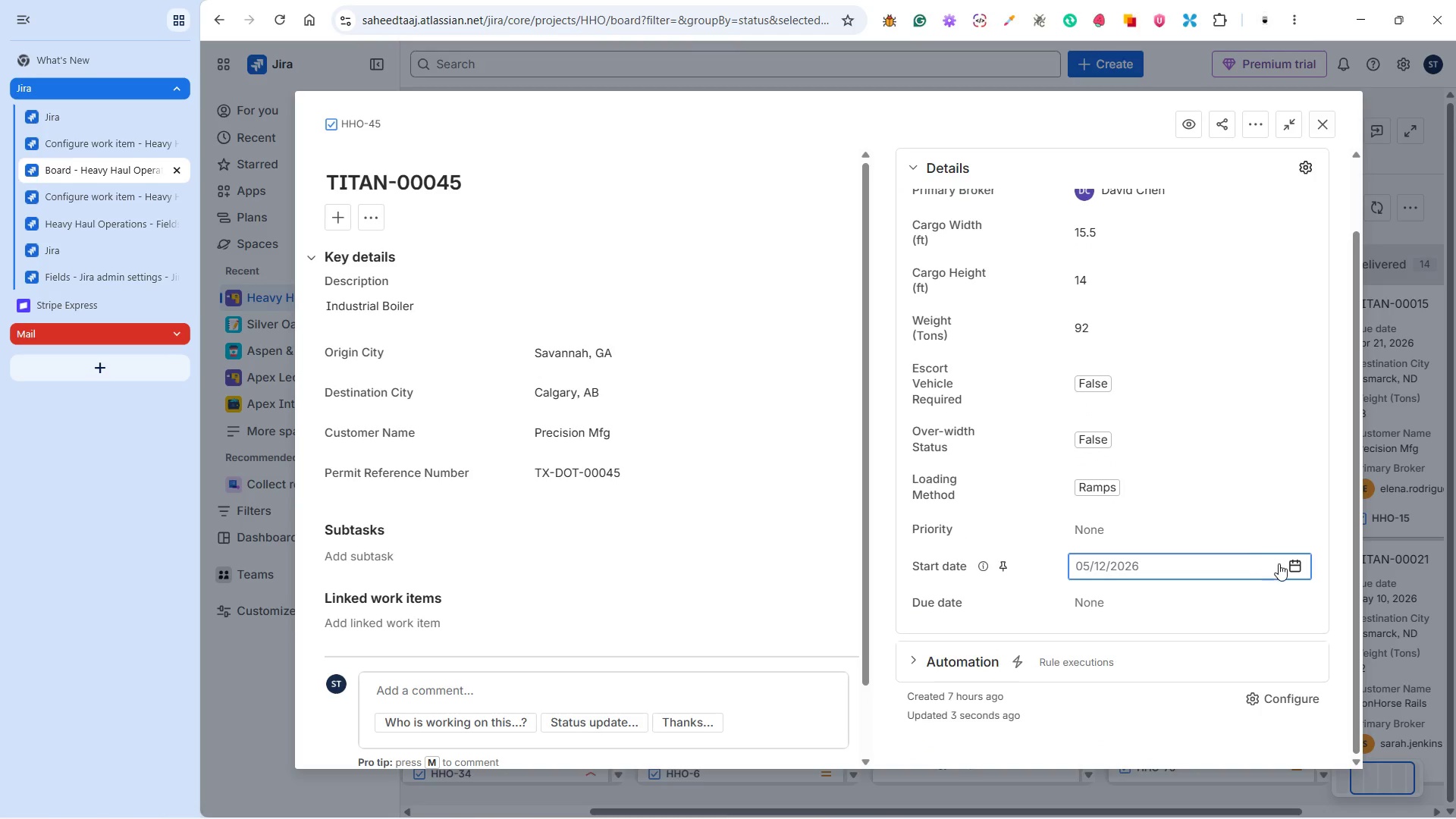 
scroll: coordinate [1140, 610], scroll_direction: down, amount: 2.0
 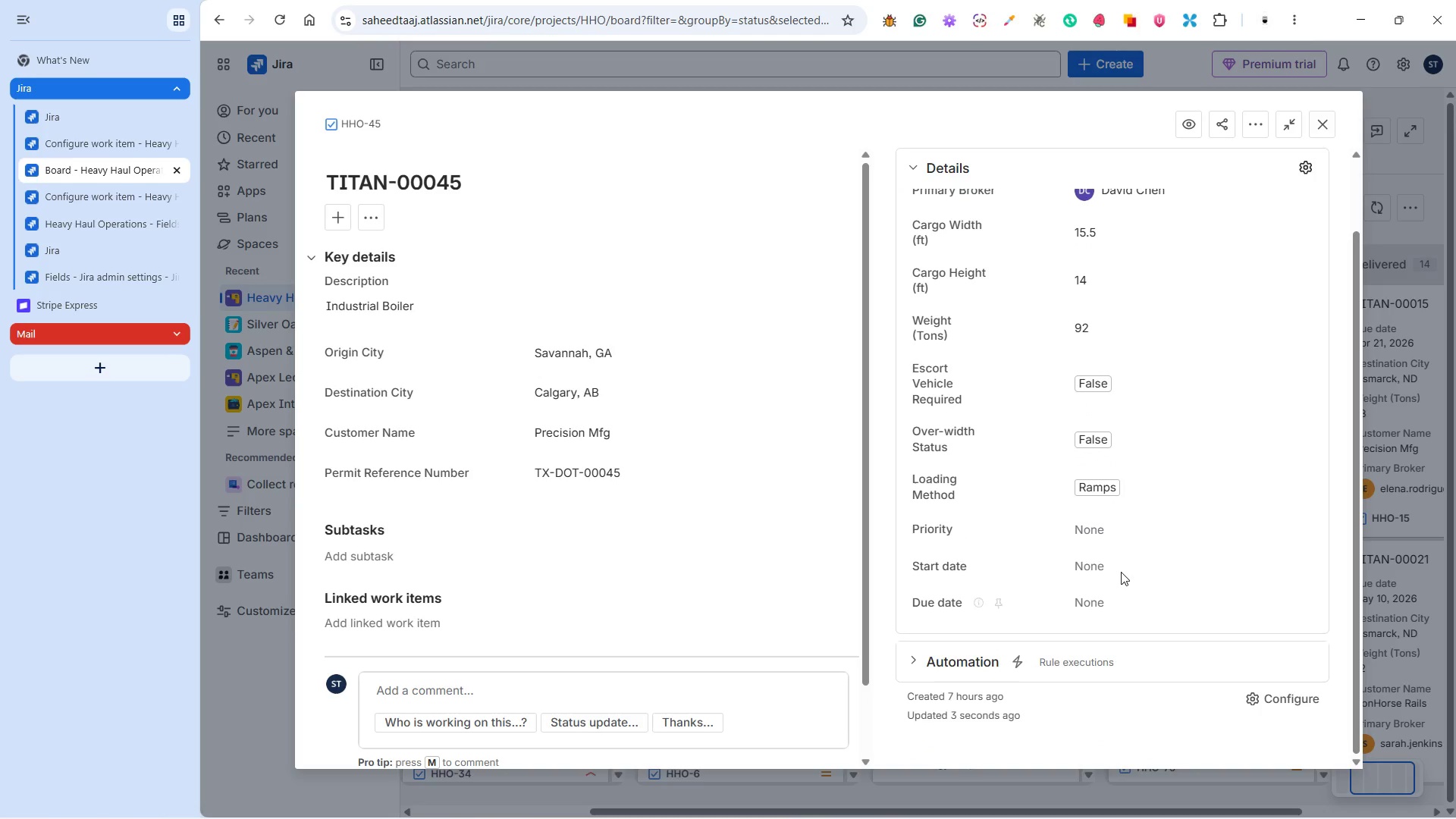 
left_click([1288, 564])
 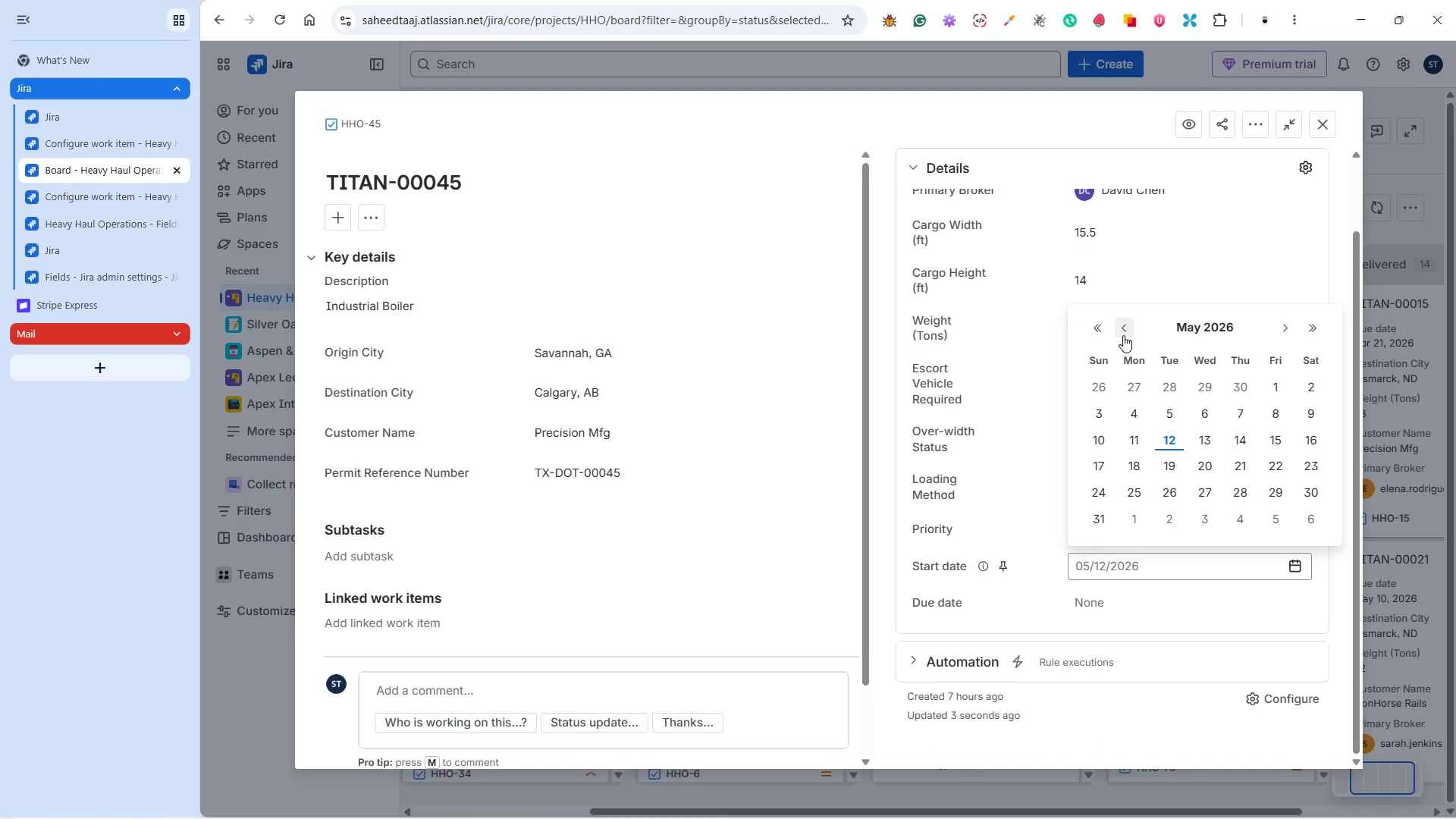 
left_click([1170, 389])
 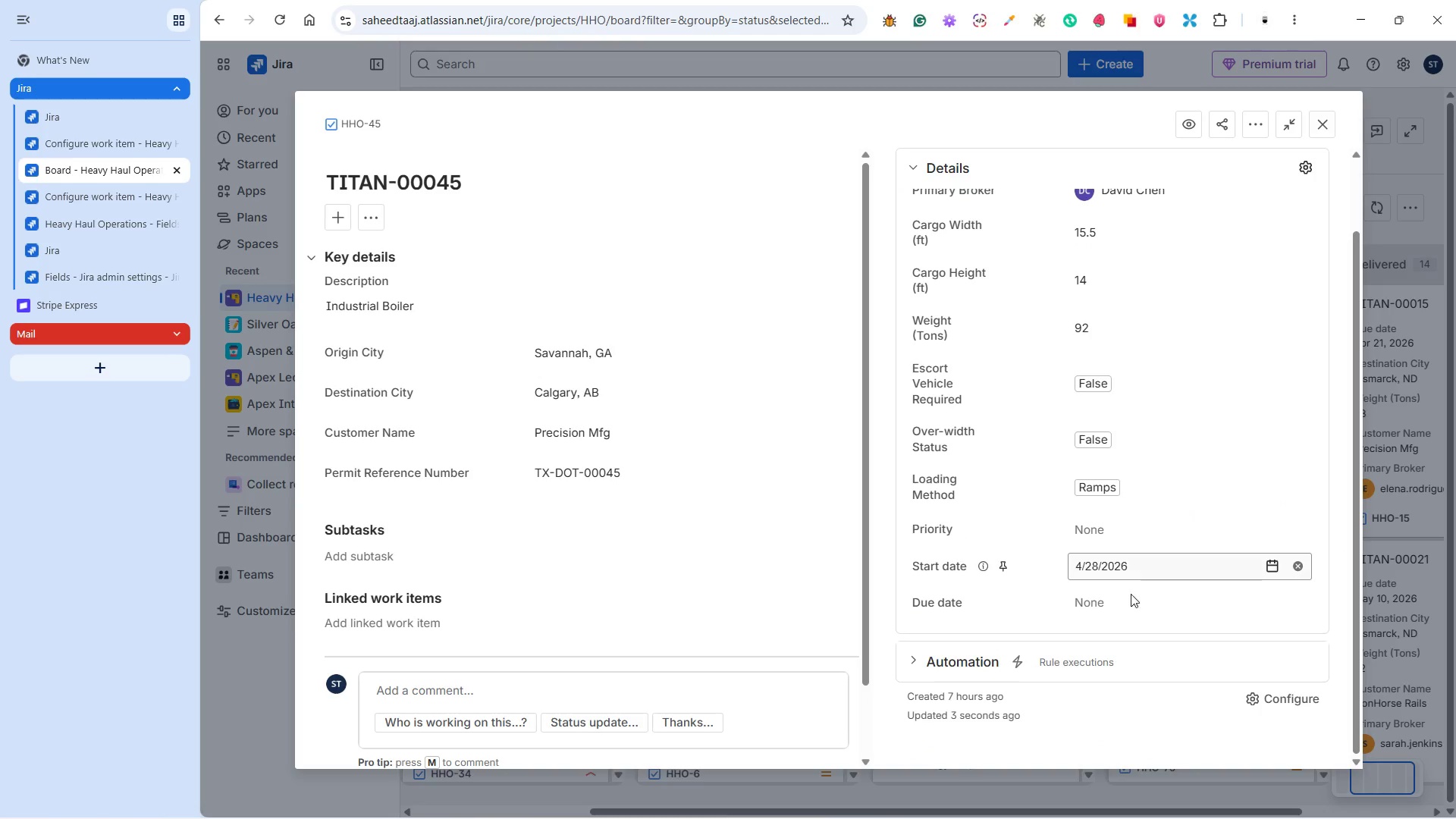 
left_click([1119, 605])
 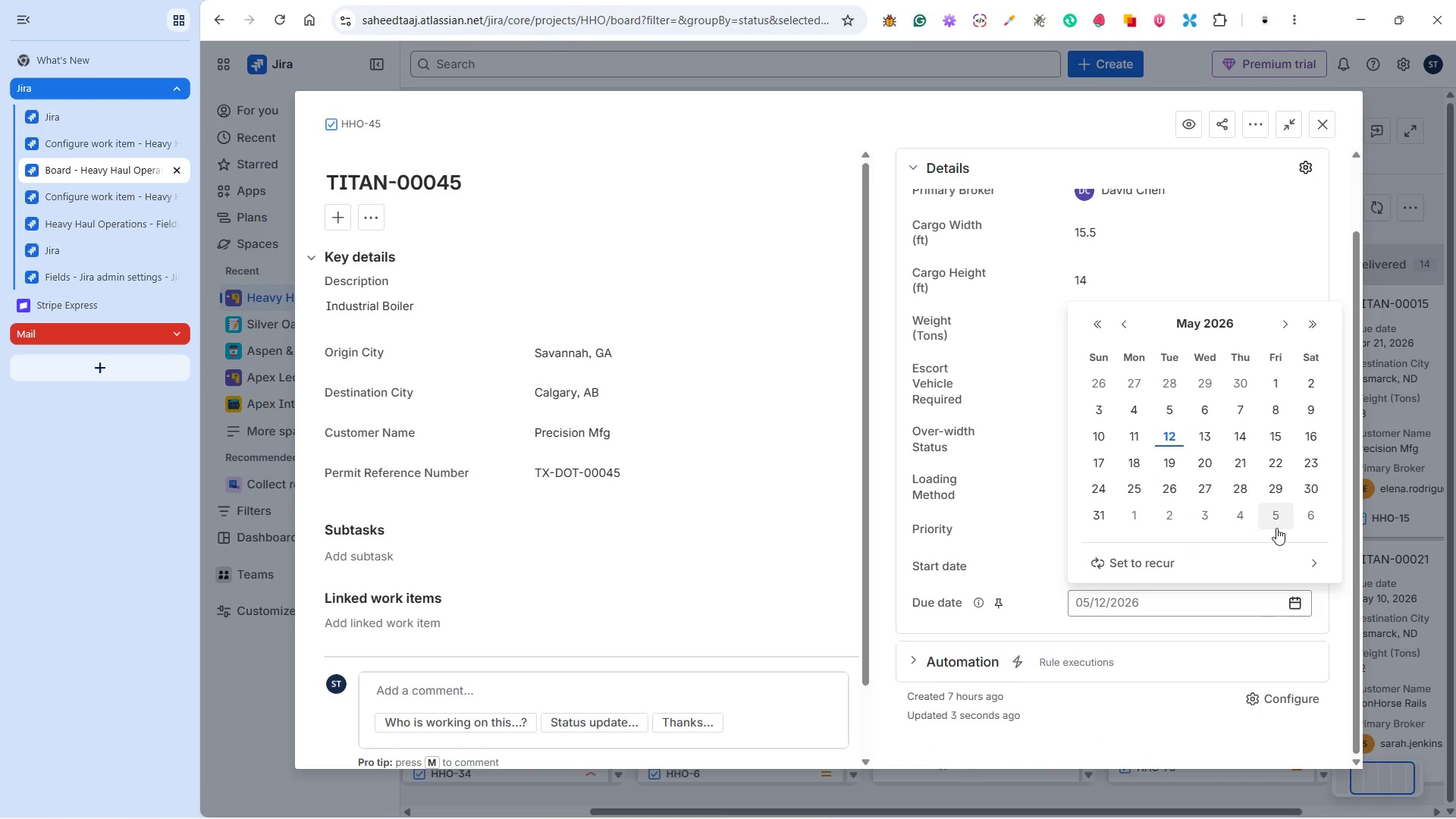 
left_click([1279, 491])
 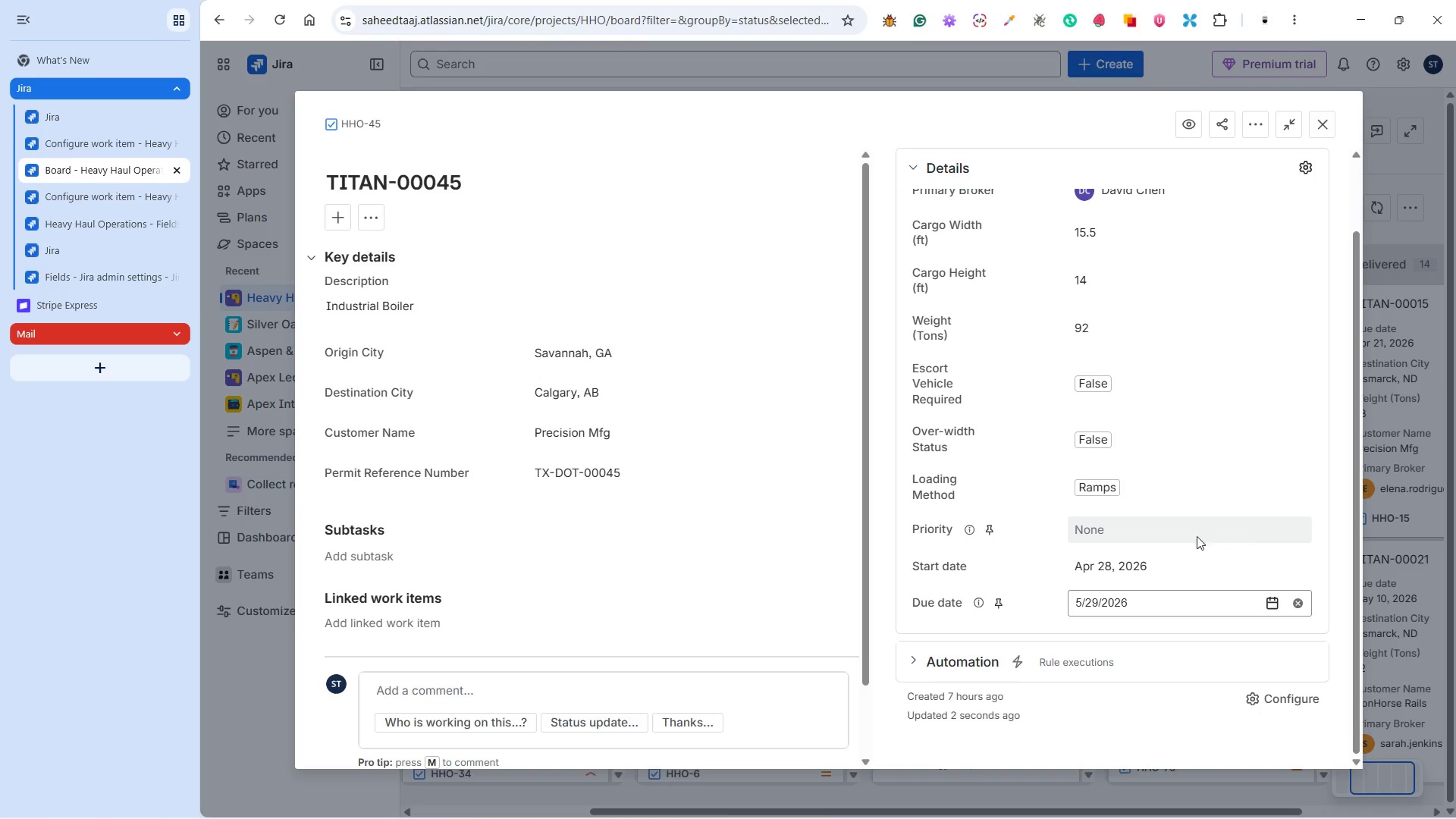 
left_click([1188, 532])
 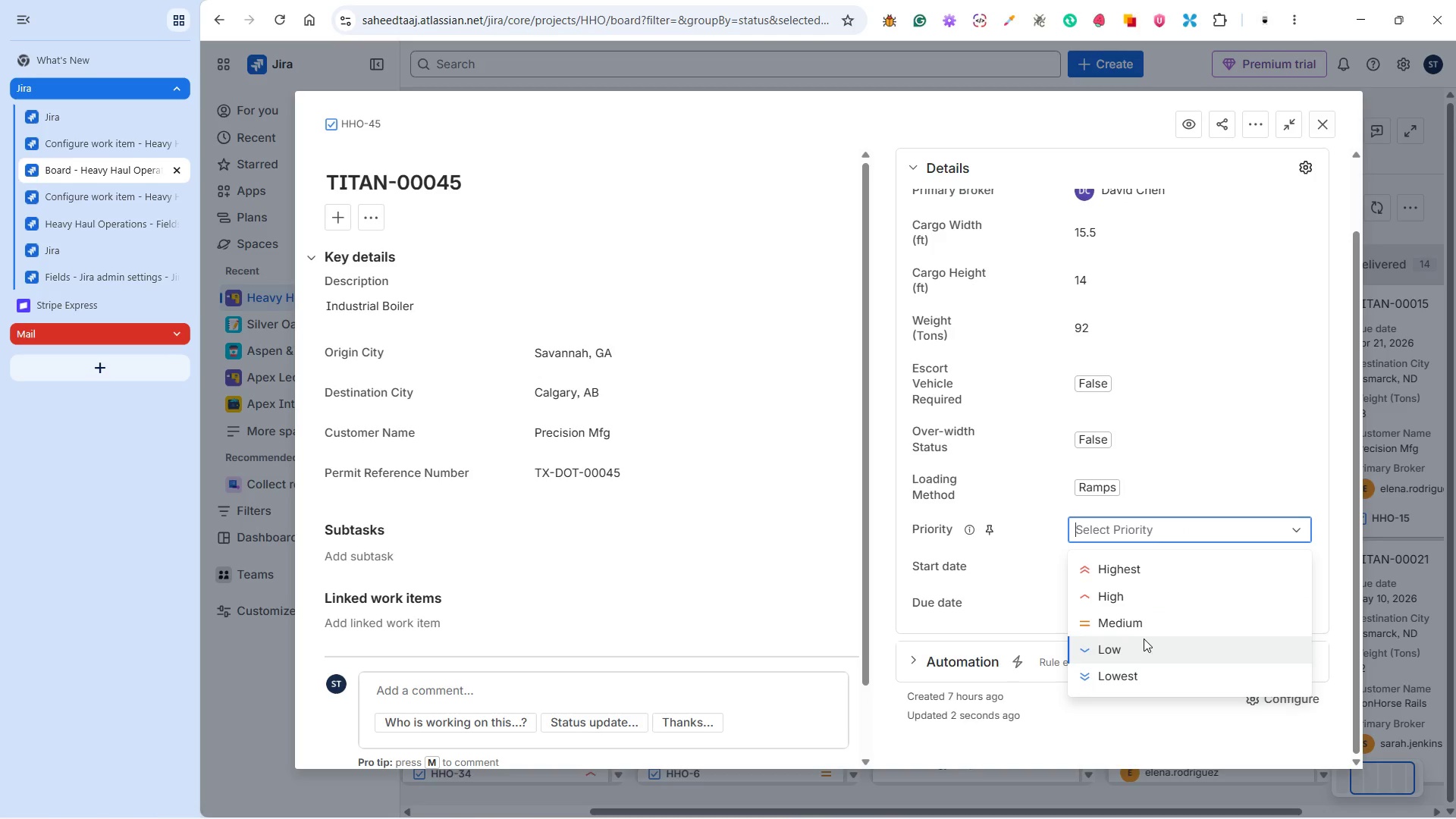 
left_click([1132, 649])
 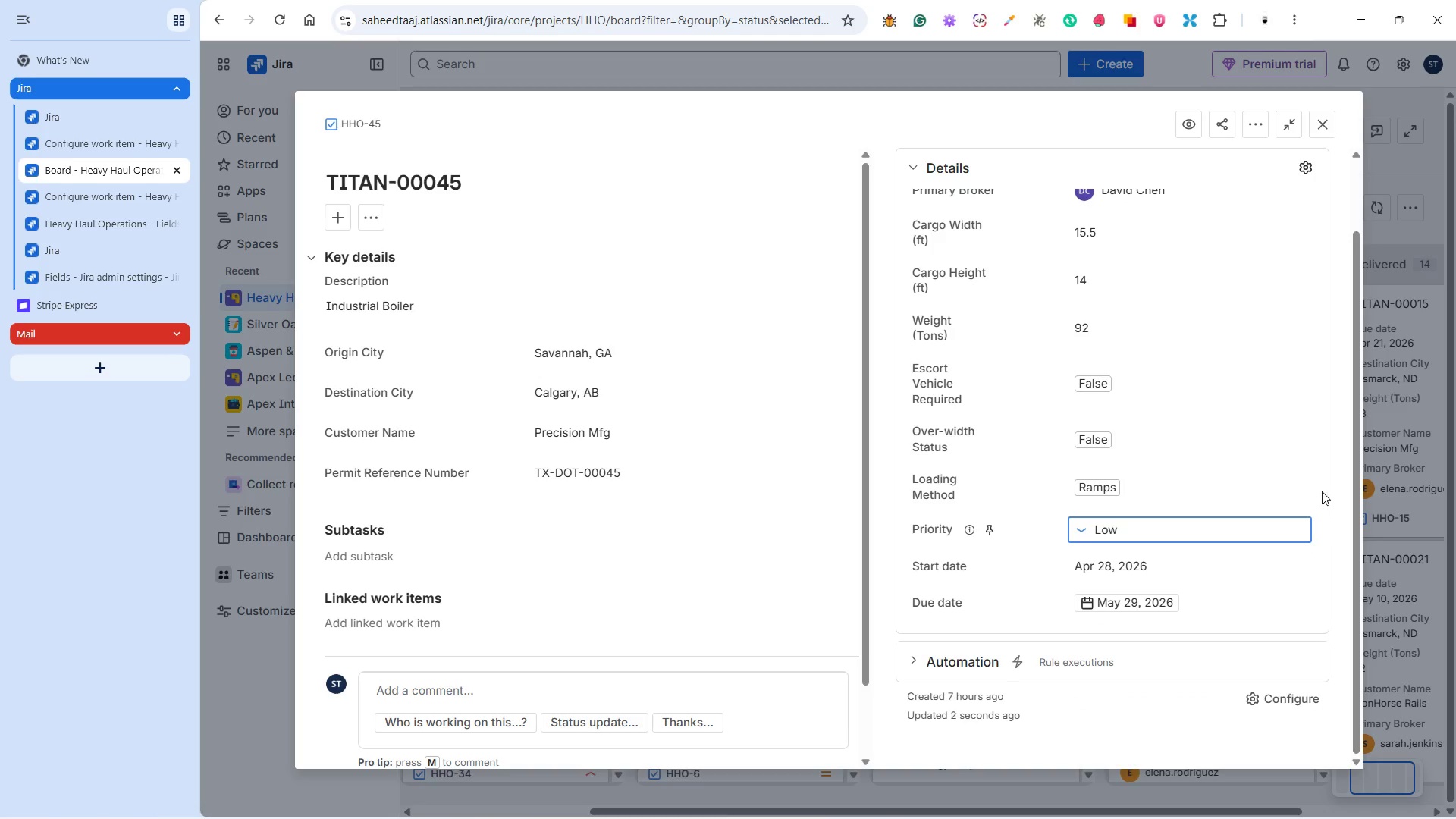 
left_click([1351, 444])
 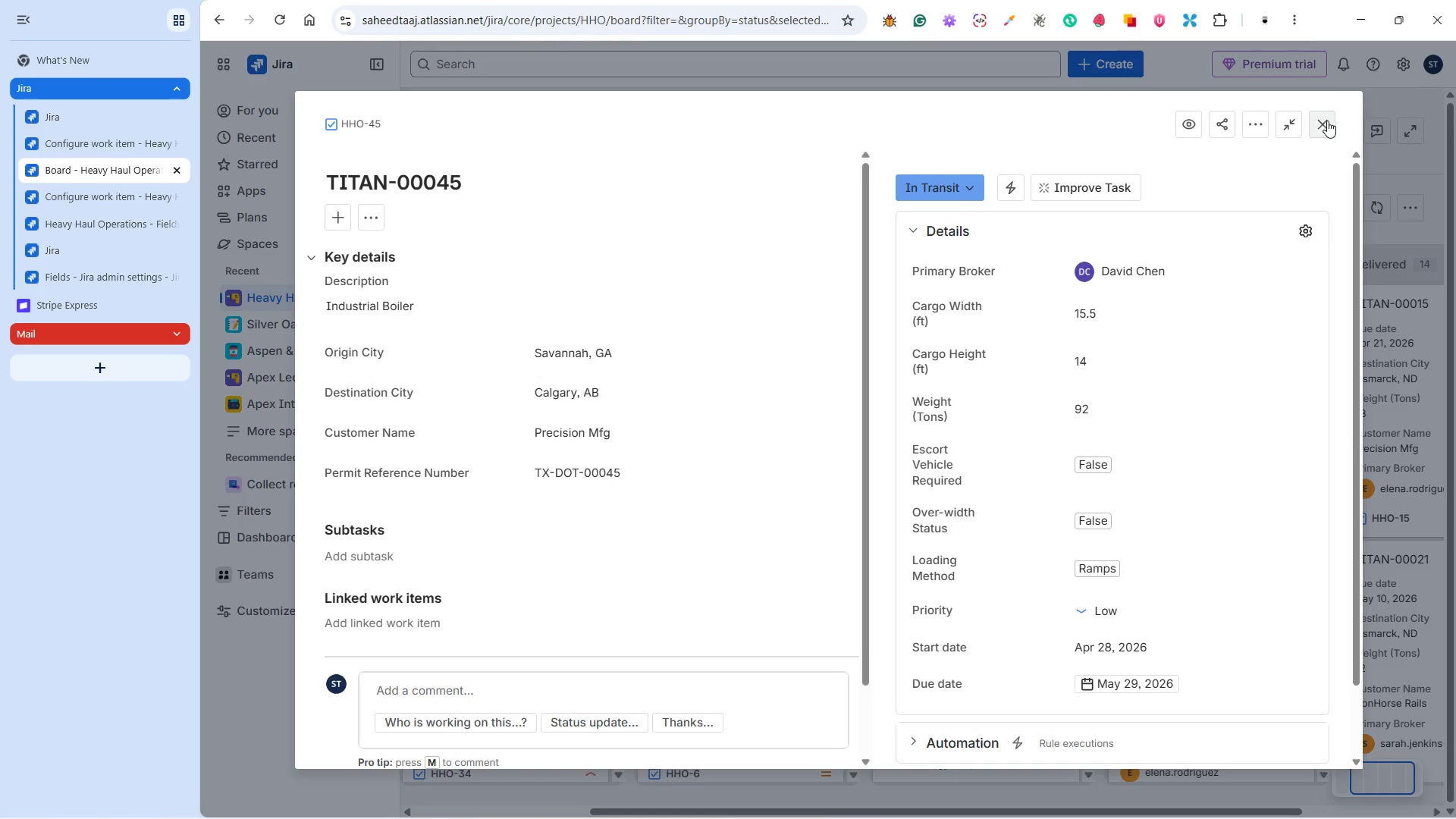 
scroll: coordinate [1320, 491], scroll_direction: up, amount: 1.0
 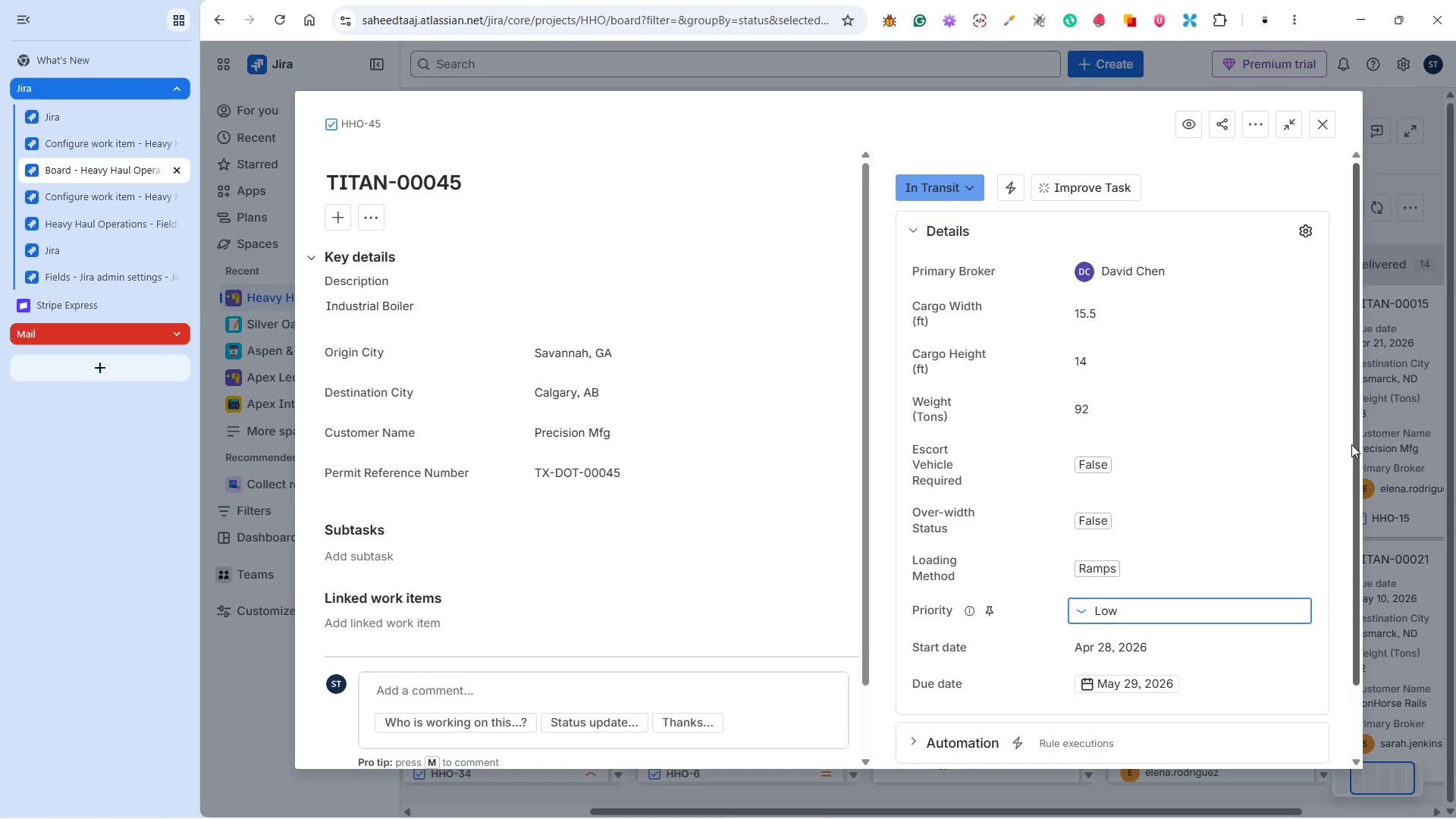 
left_click([1322, 124])
 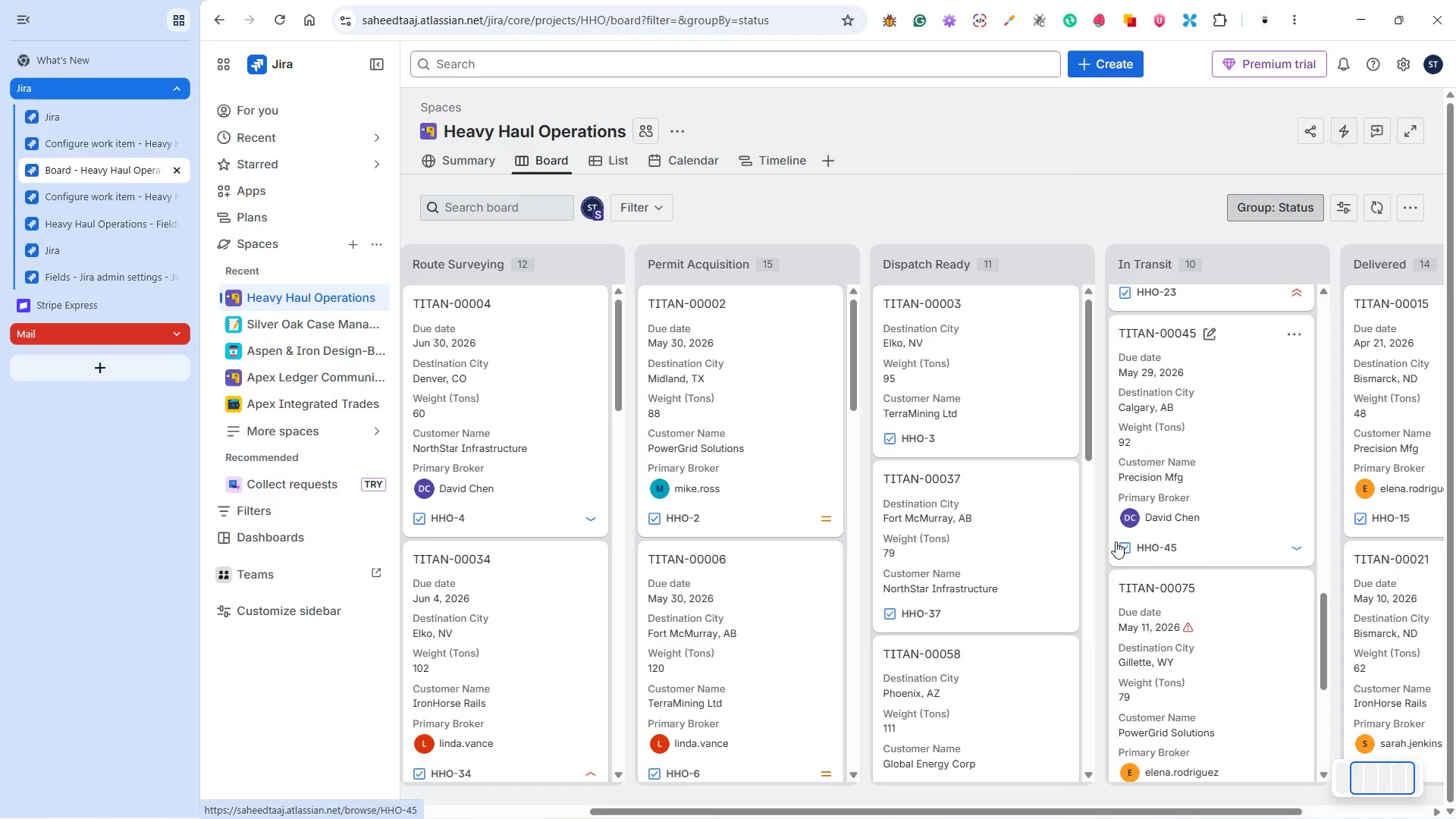 
scroll: coordinate [1190, 563], scroll_direction: down, amount: 2.0
 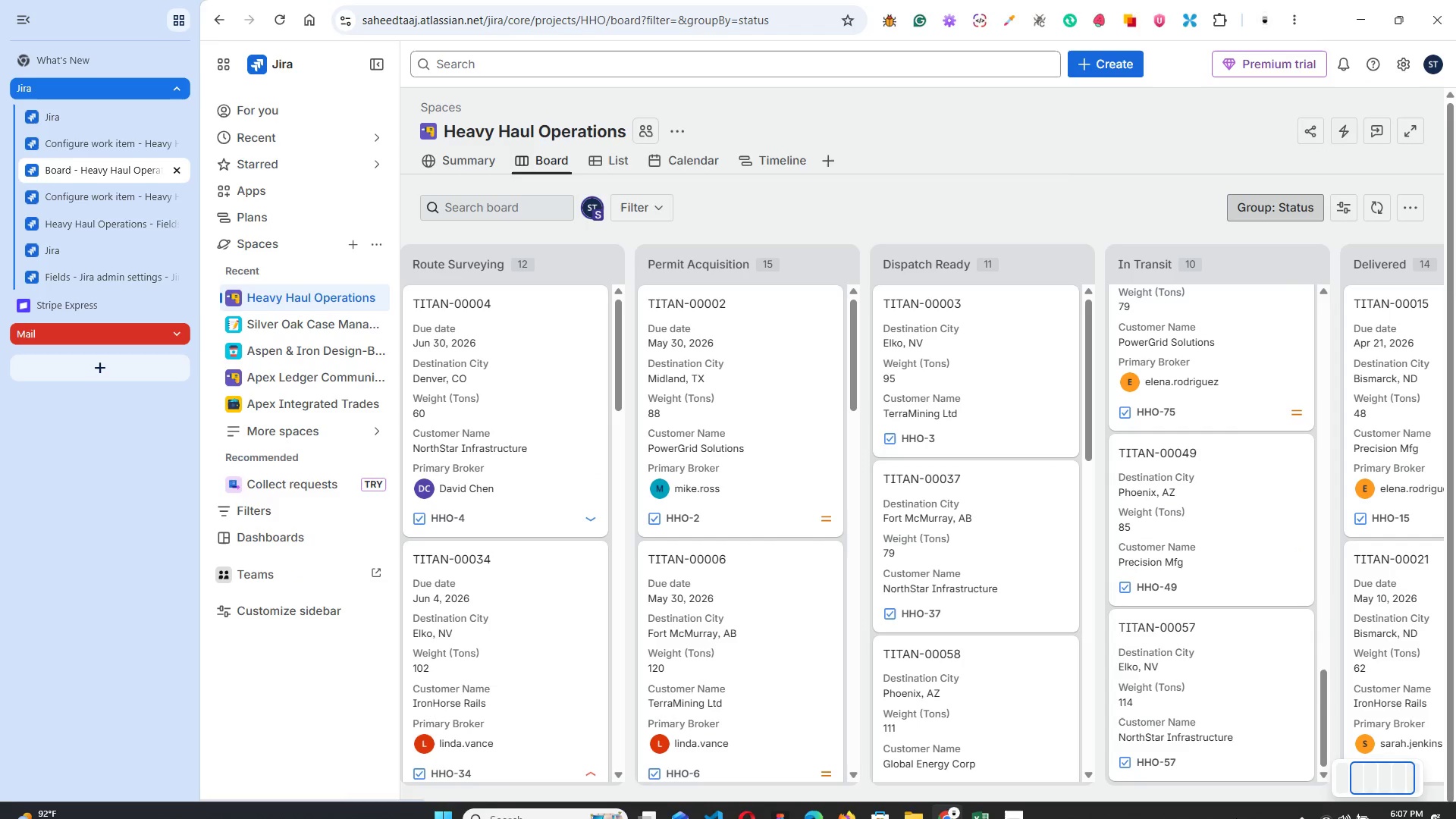 
mouse_move([1194, 579])
 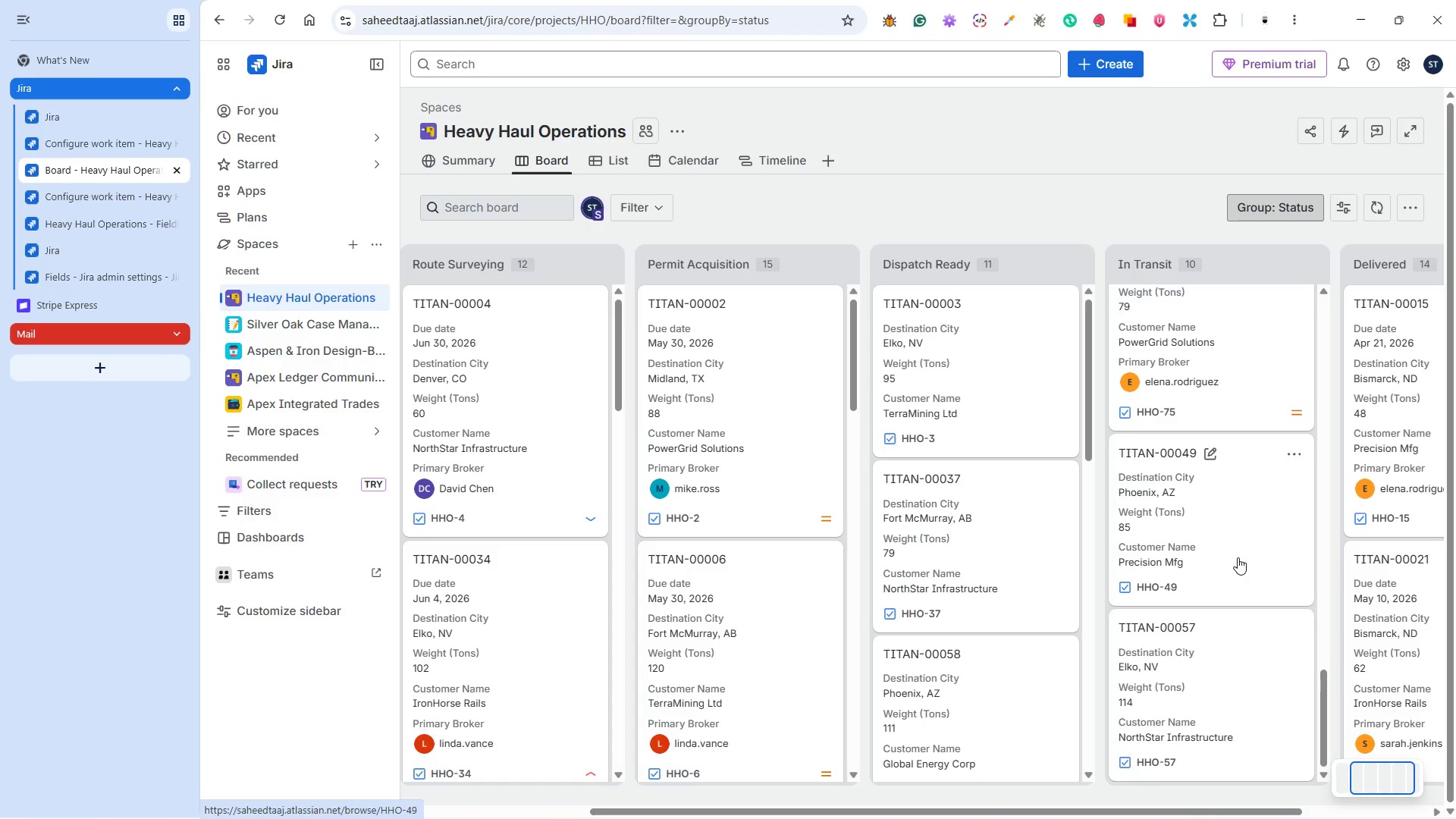 
left_click([1241, 558])
 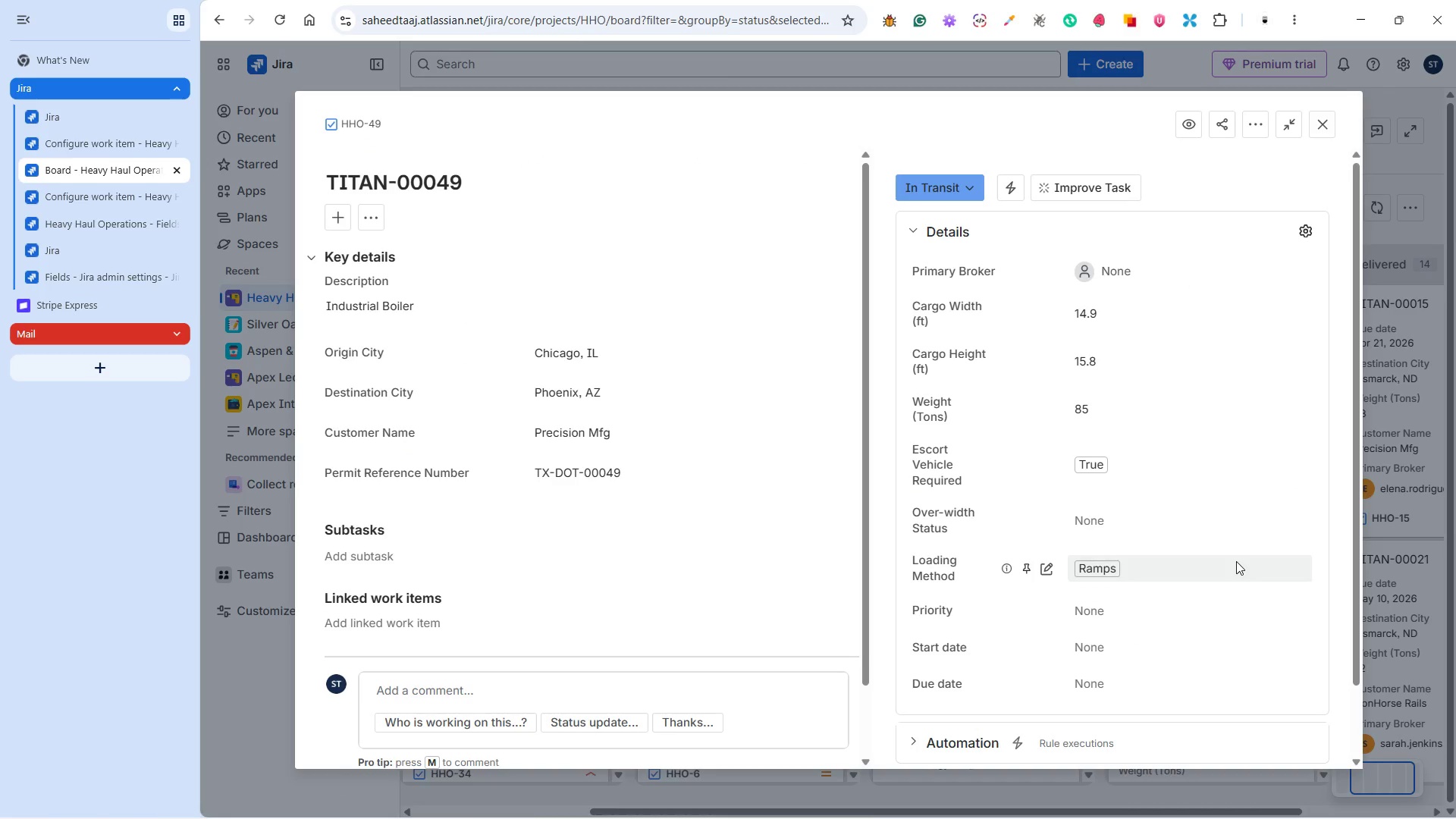 
scroll: coordinate [1238, 557], scroll_direction: up, amount: 1.0
 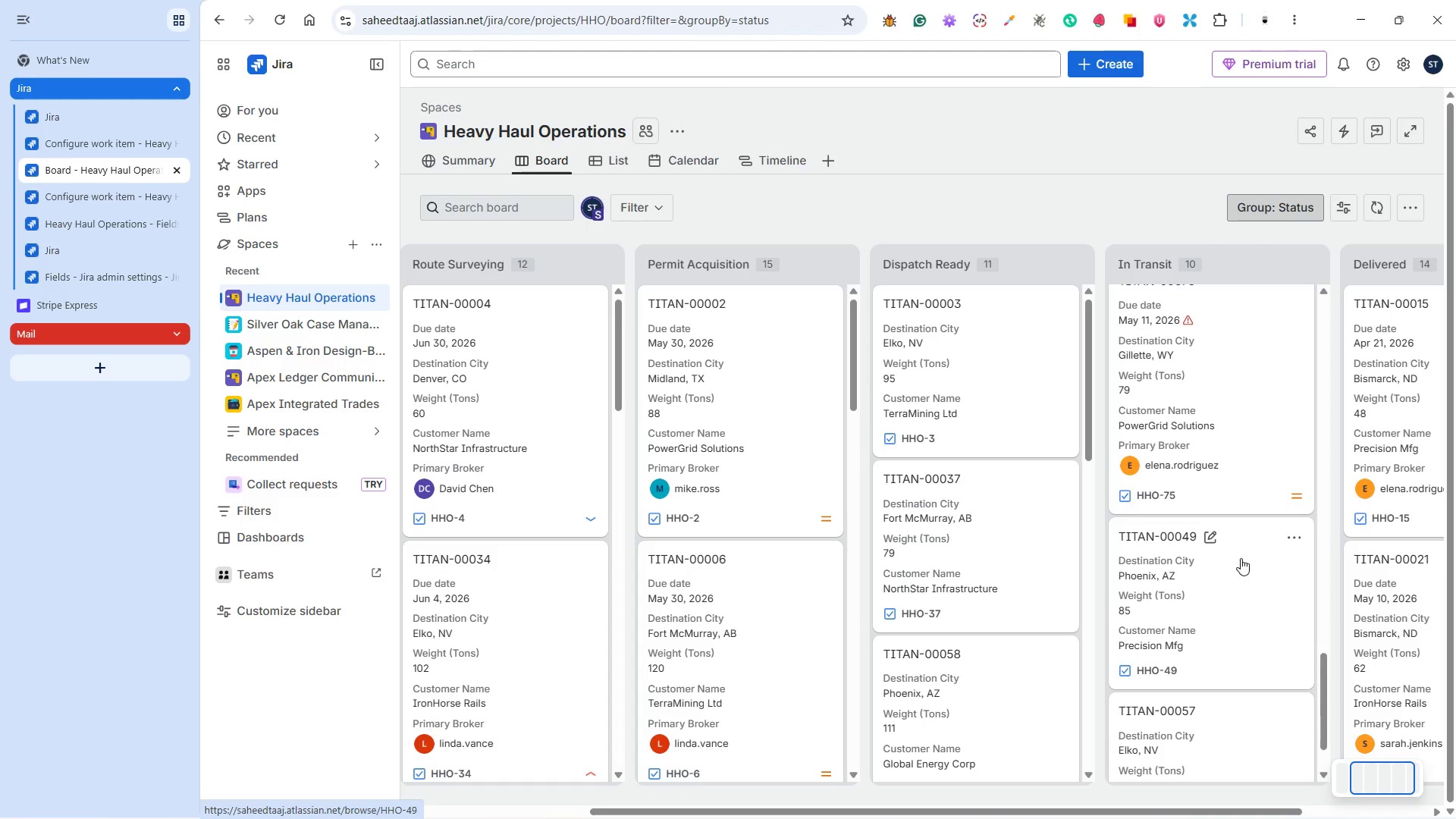 
wait(5.08)
 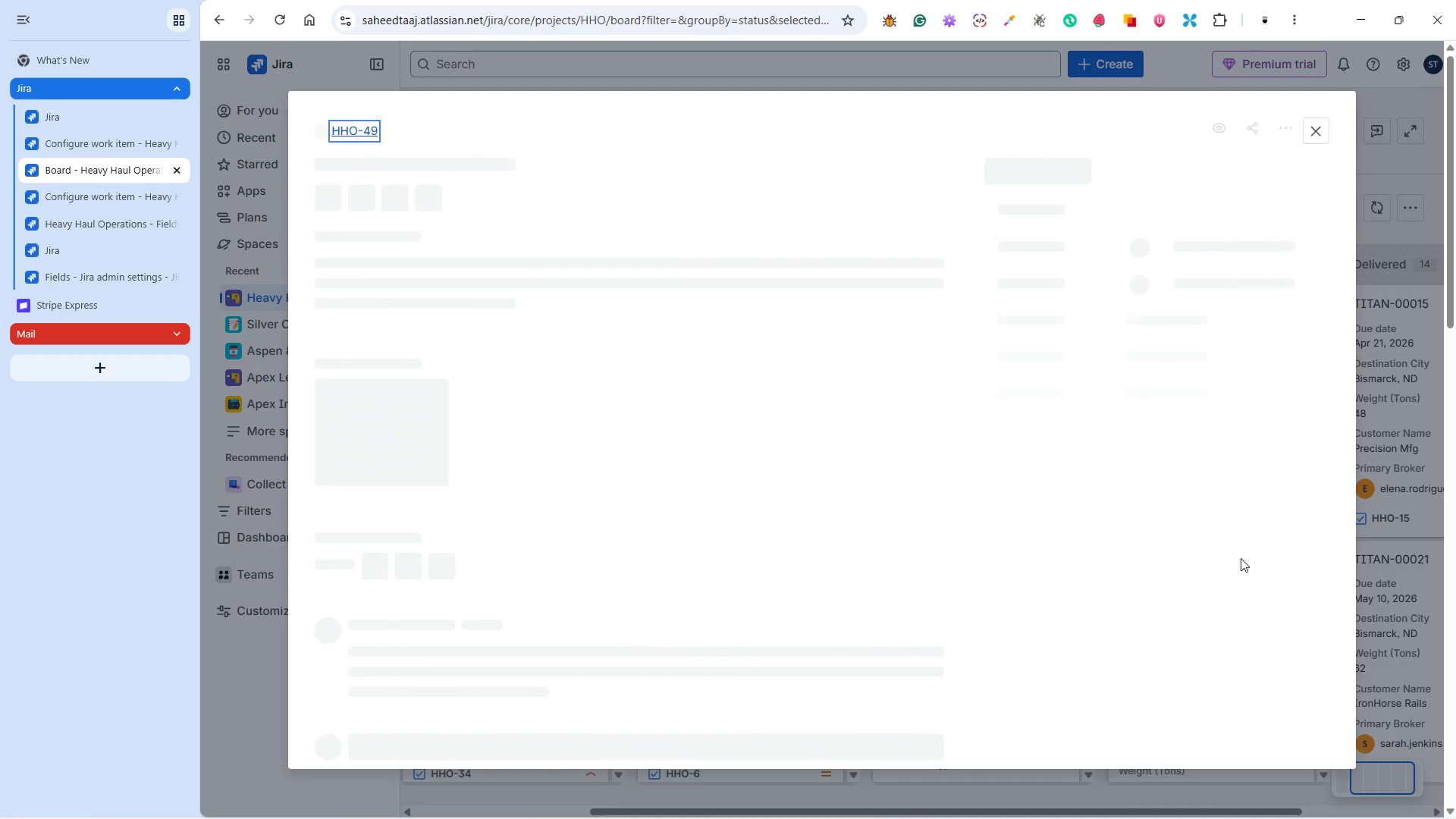 
left_click([1130, 259])
 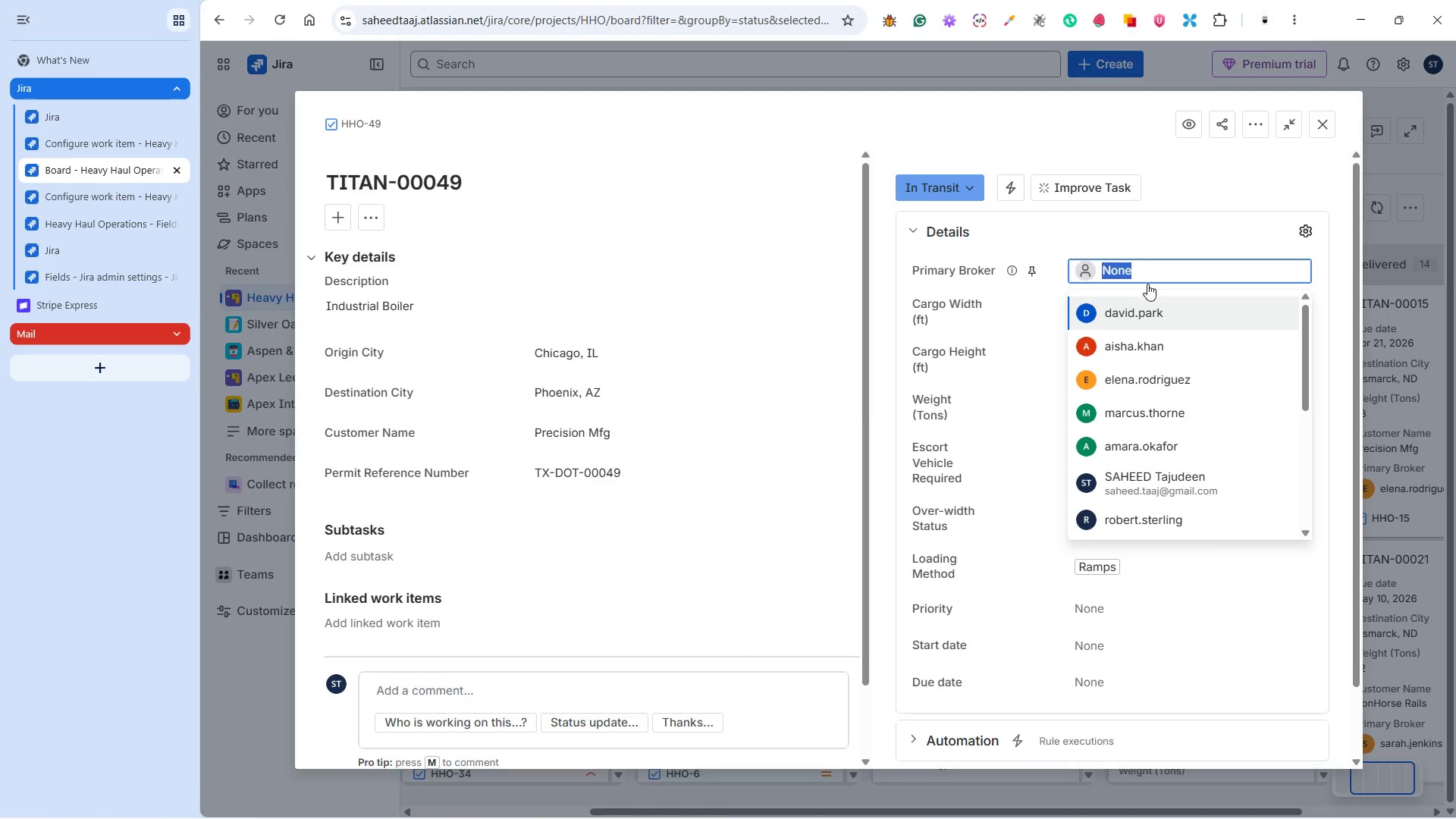 
type(el)
 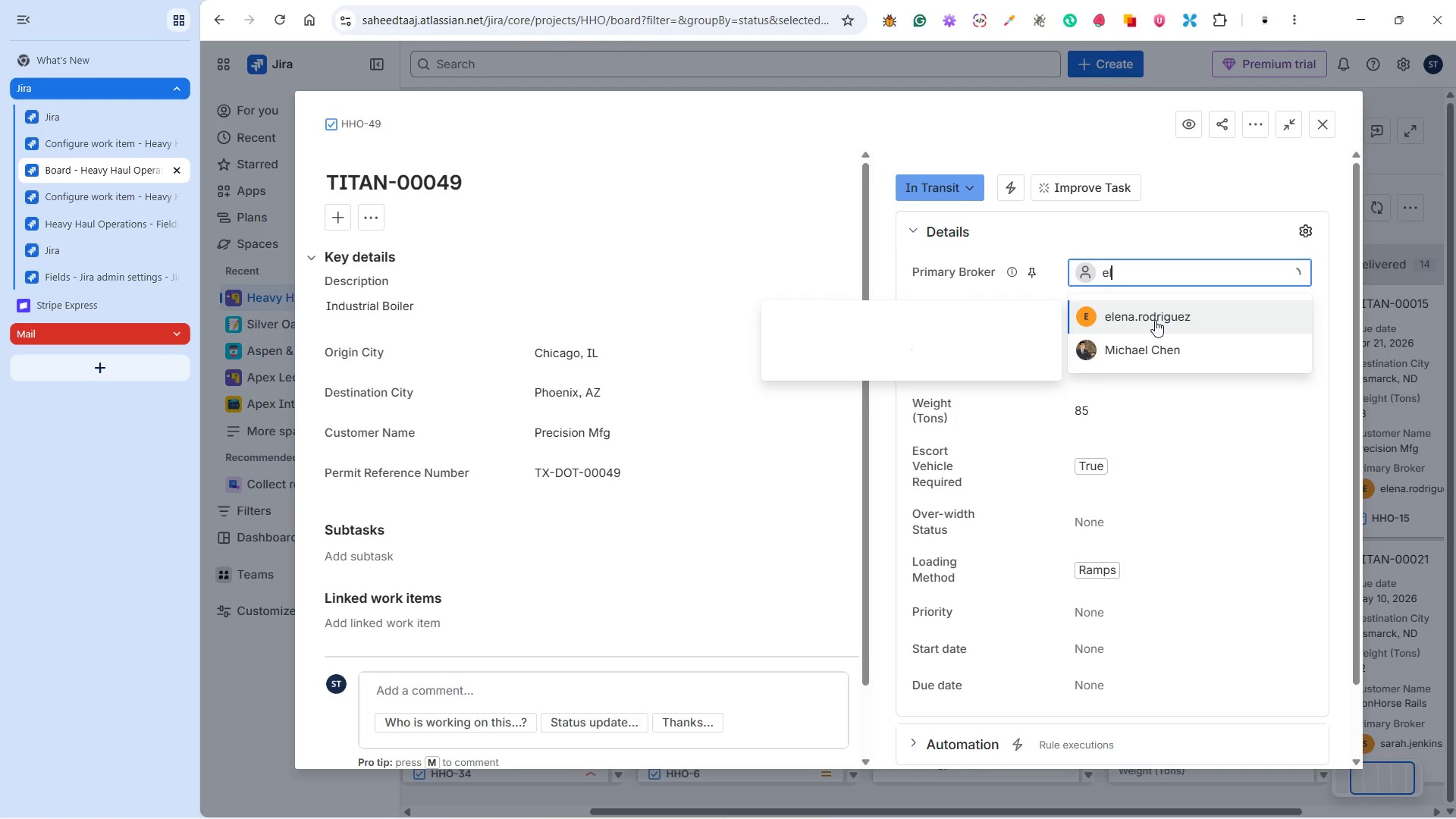 
left_click([1155, 320])
 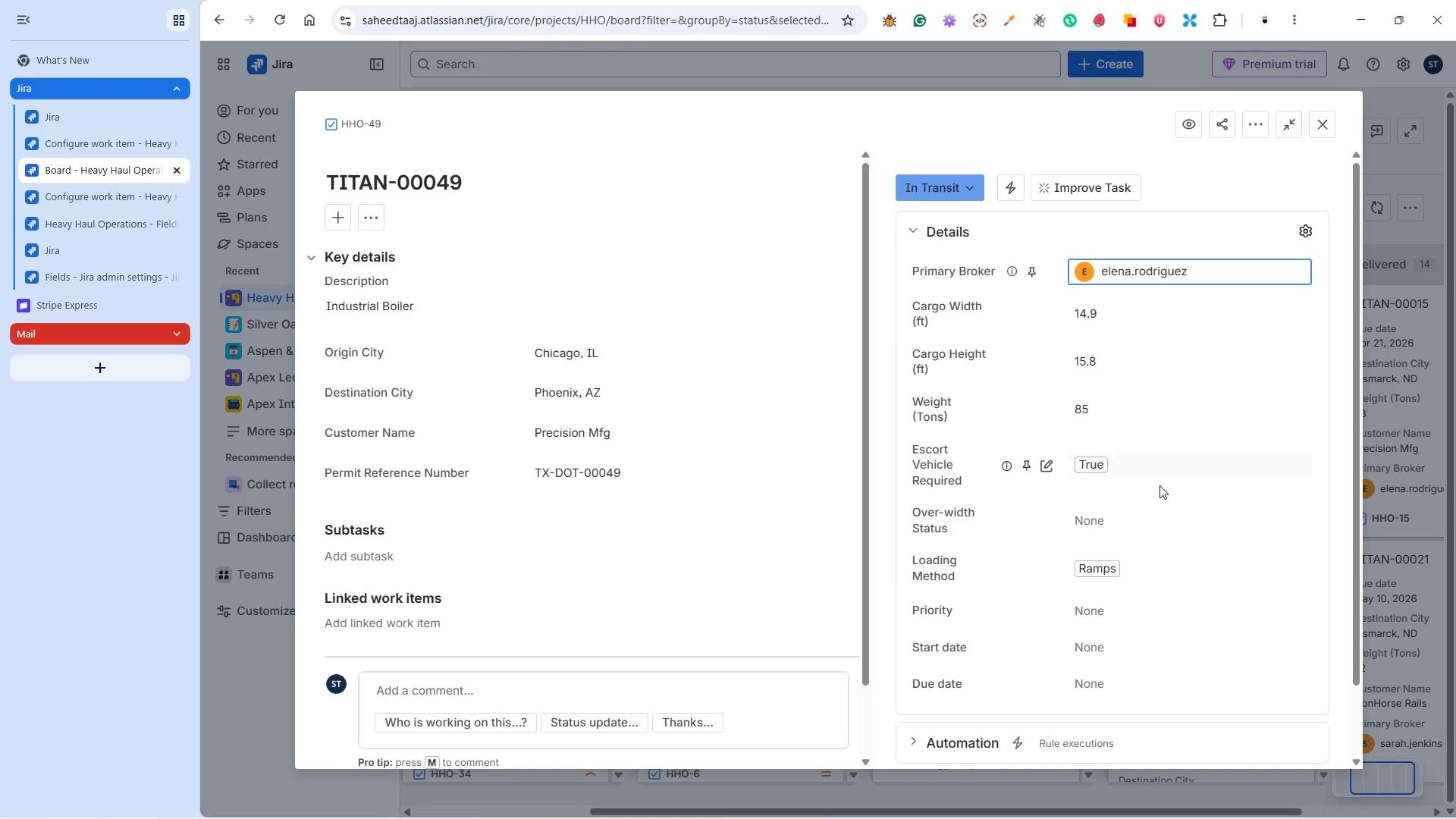 
left_click([1108, 516])
 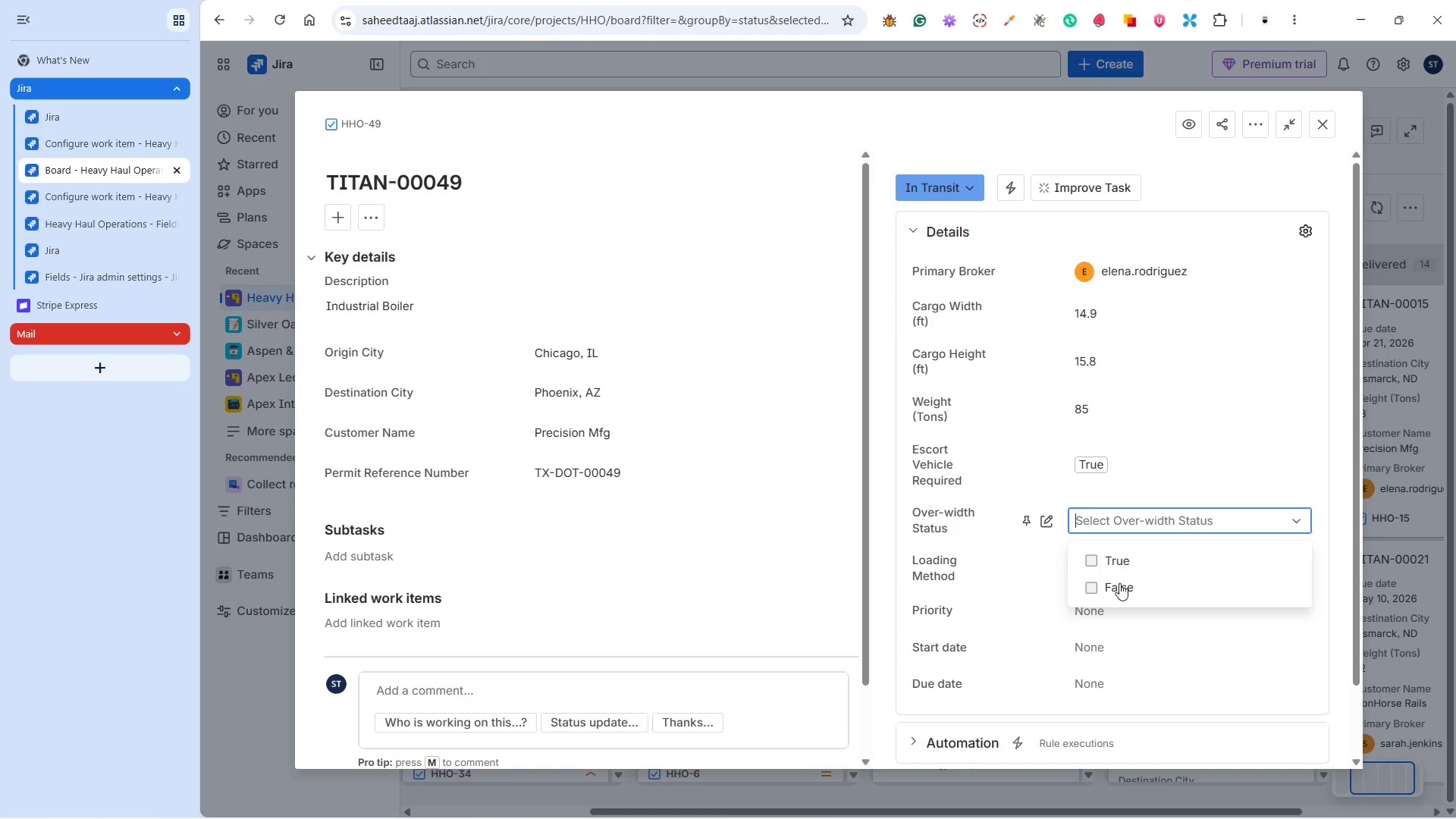 
left_click([1111, 589])
 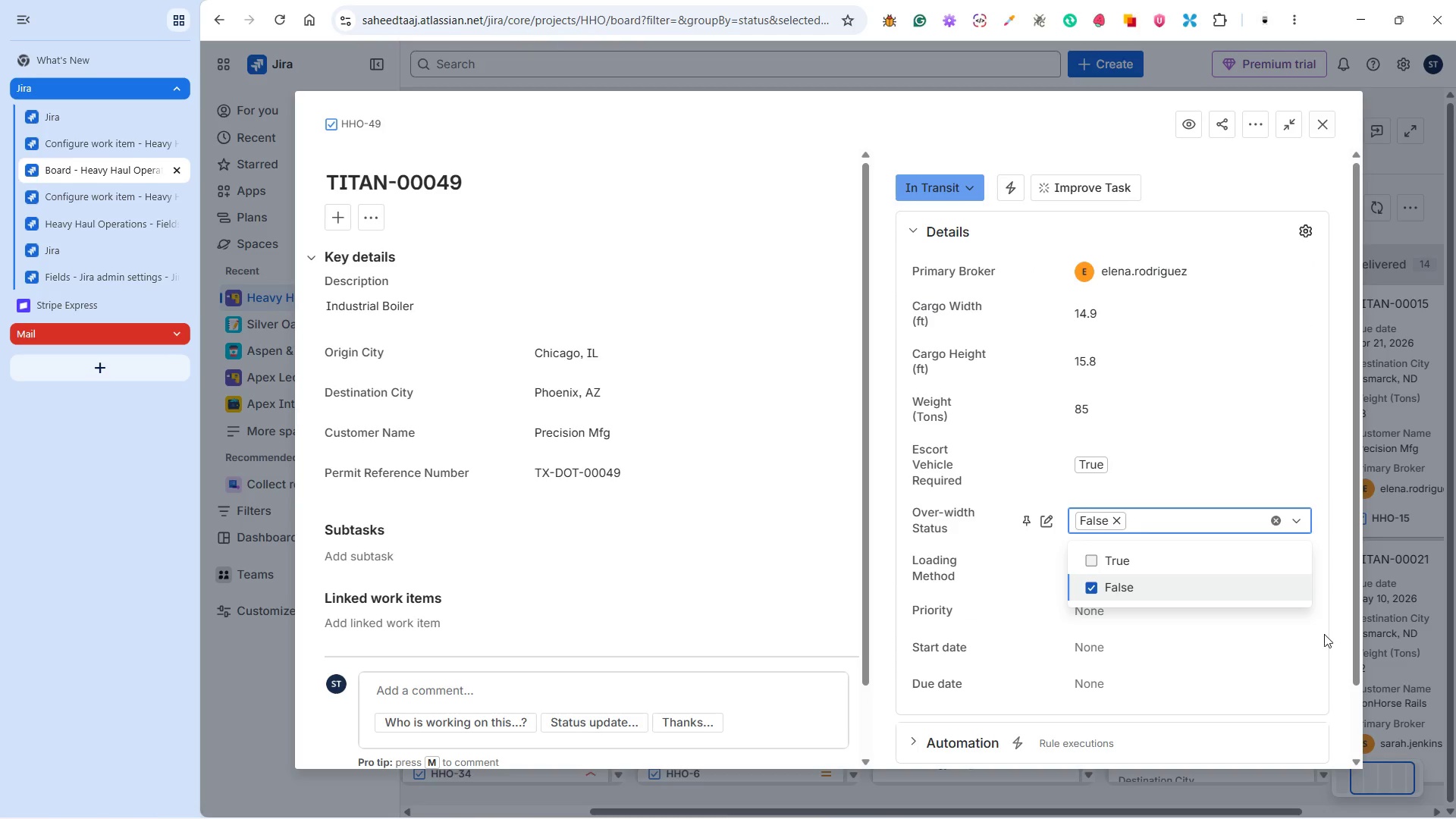 
left_click([1339, 629])
 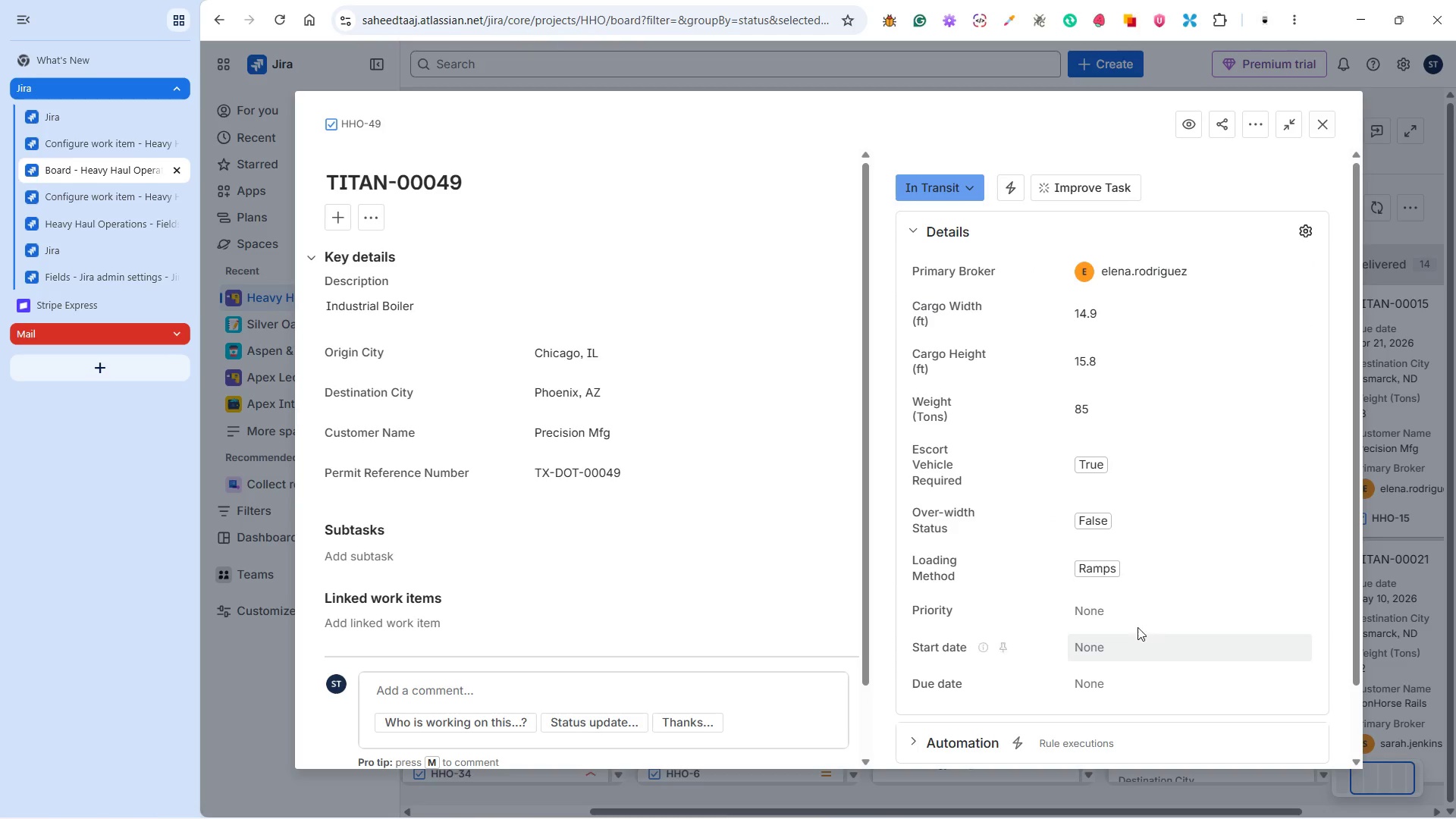 
left_click([1129, 604])
 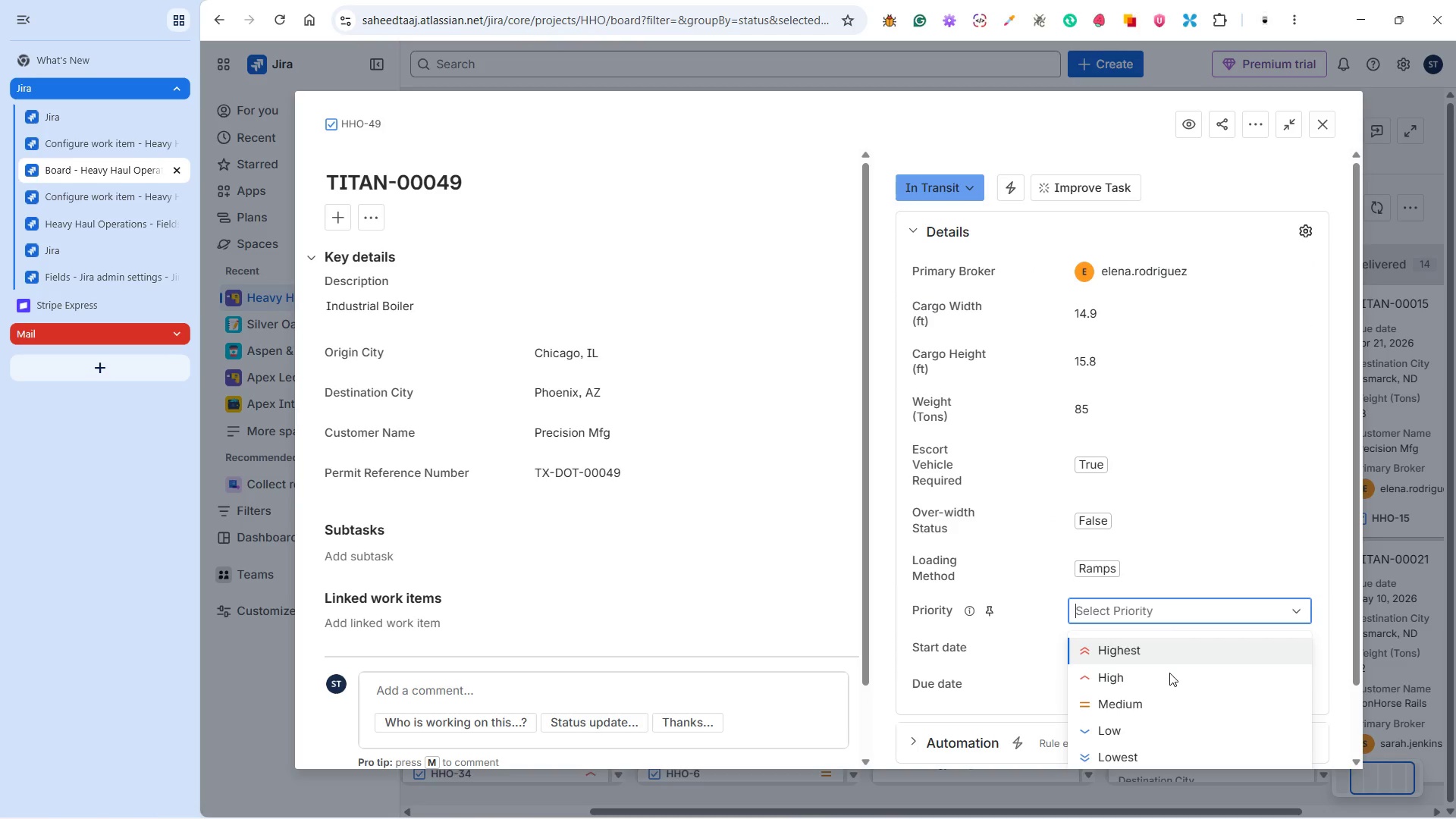 
left_click([1157, 708])
 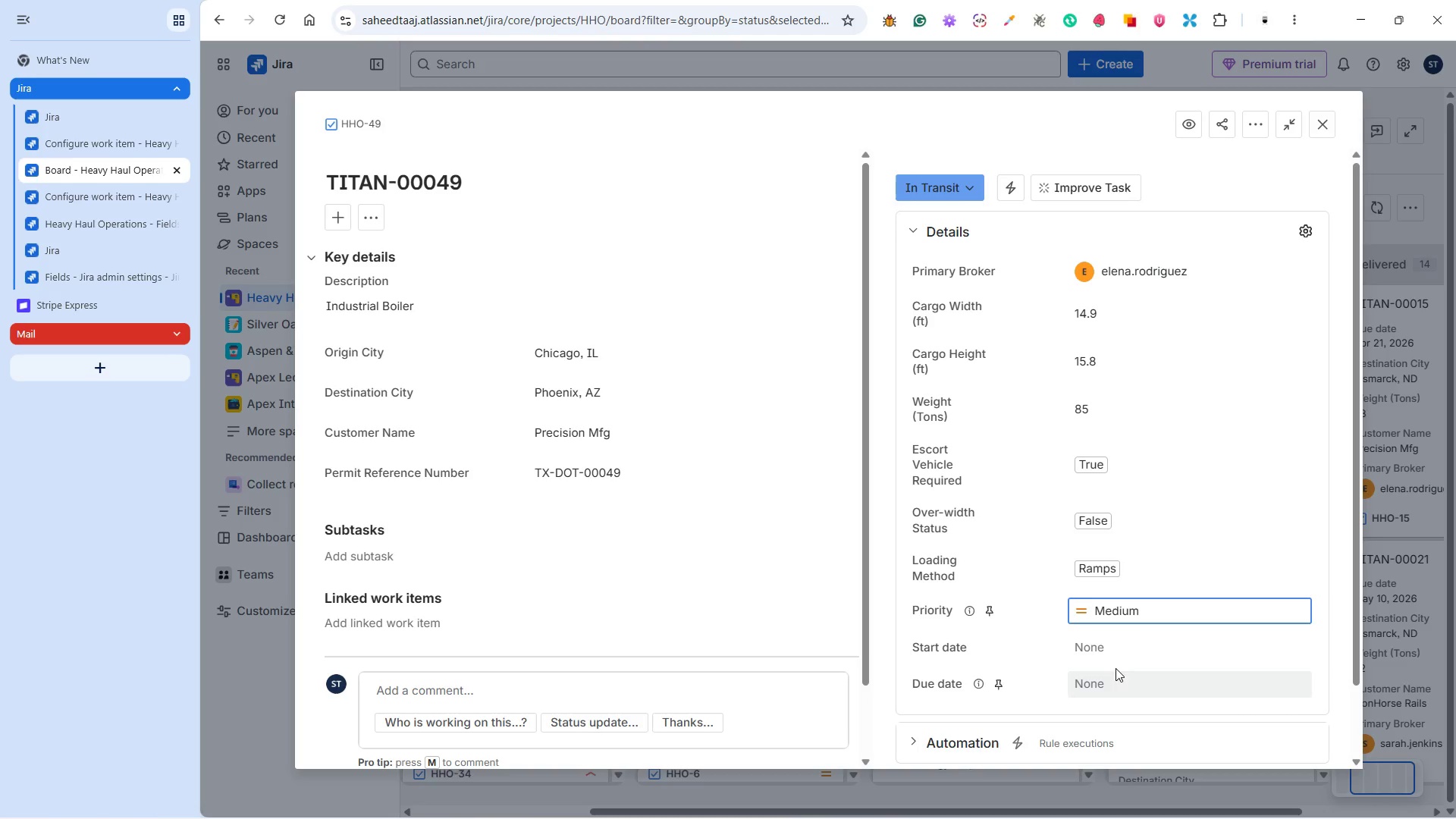 
left_click([1112, 650])
 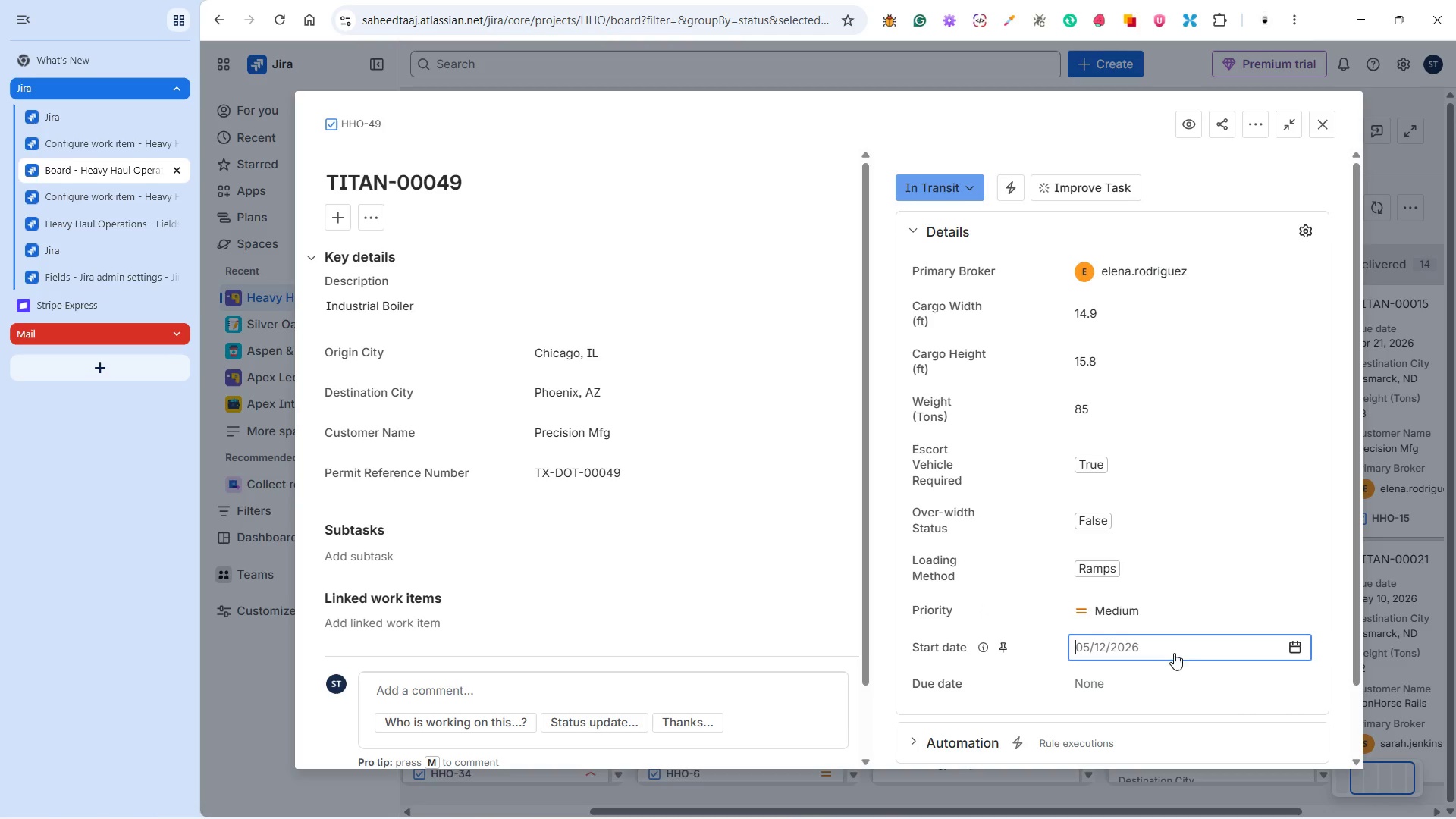 
left_click([1303, 642])
 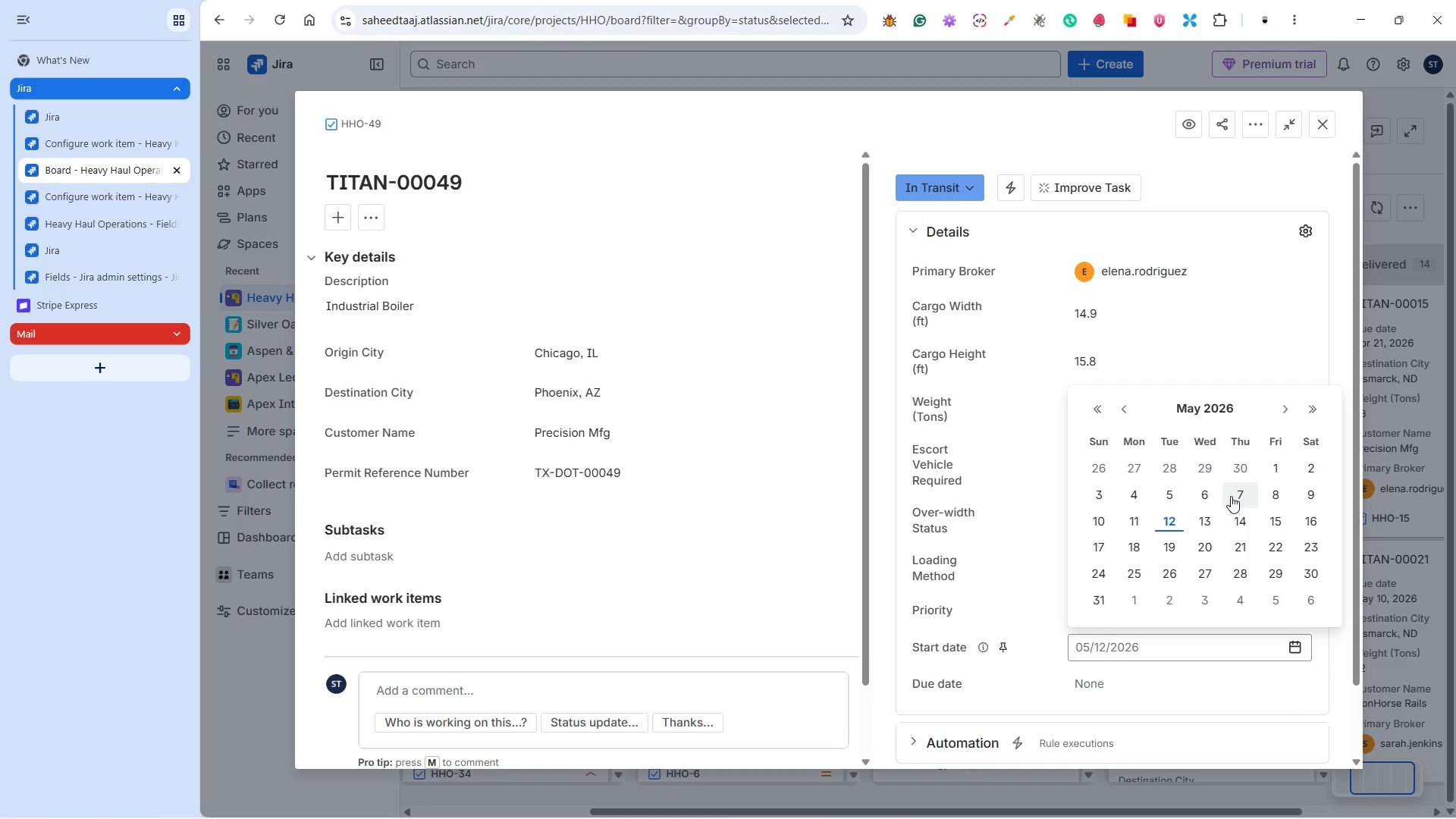 
left_click([1121, 403])
 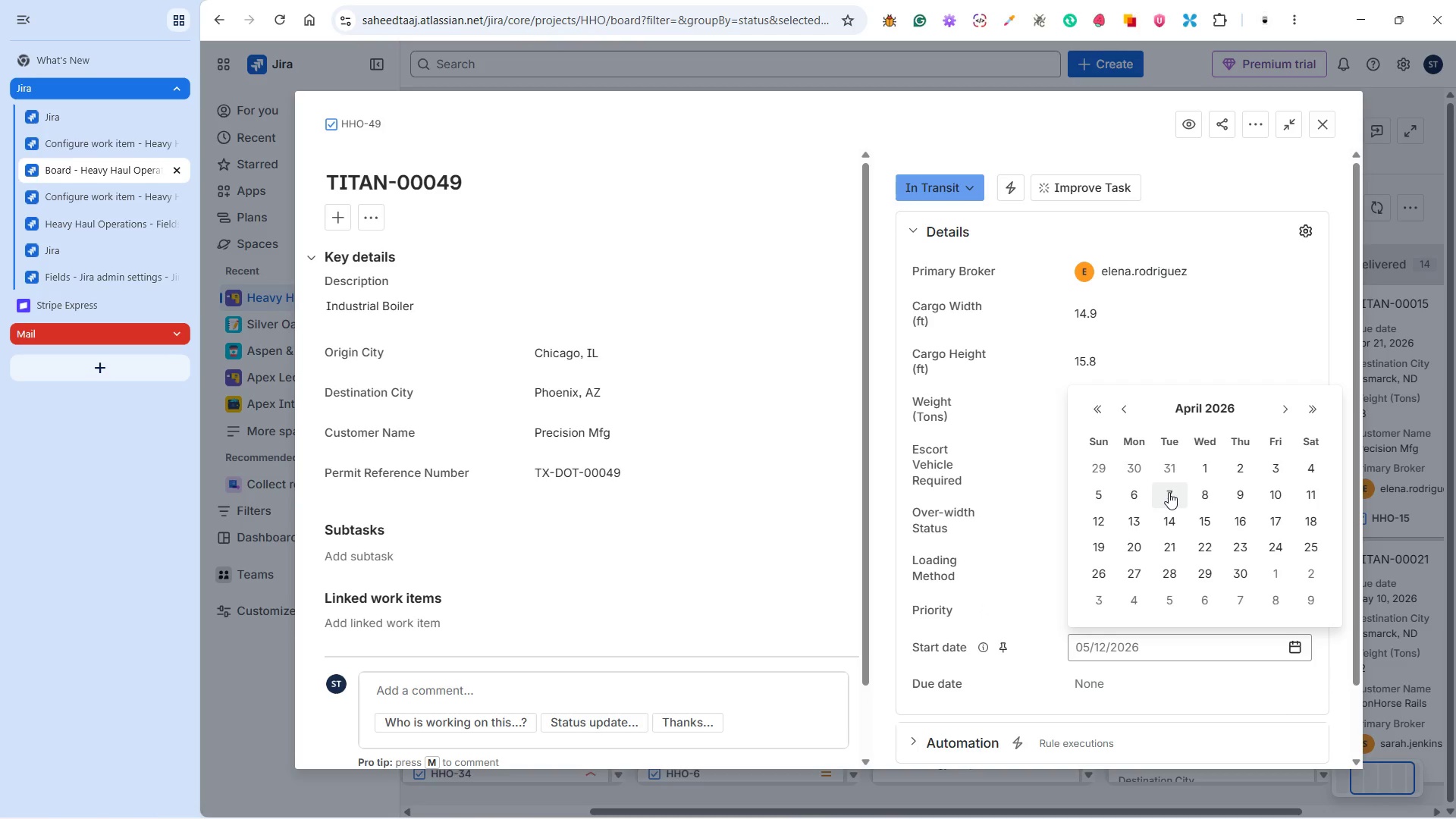 
left_click([1169, 492])
 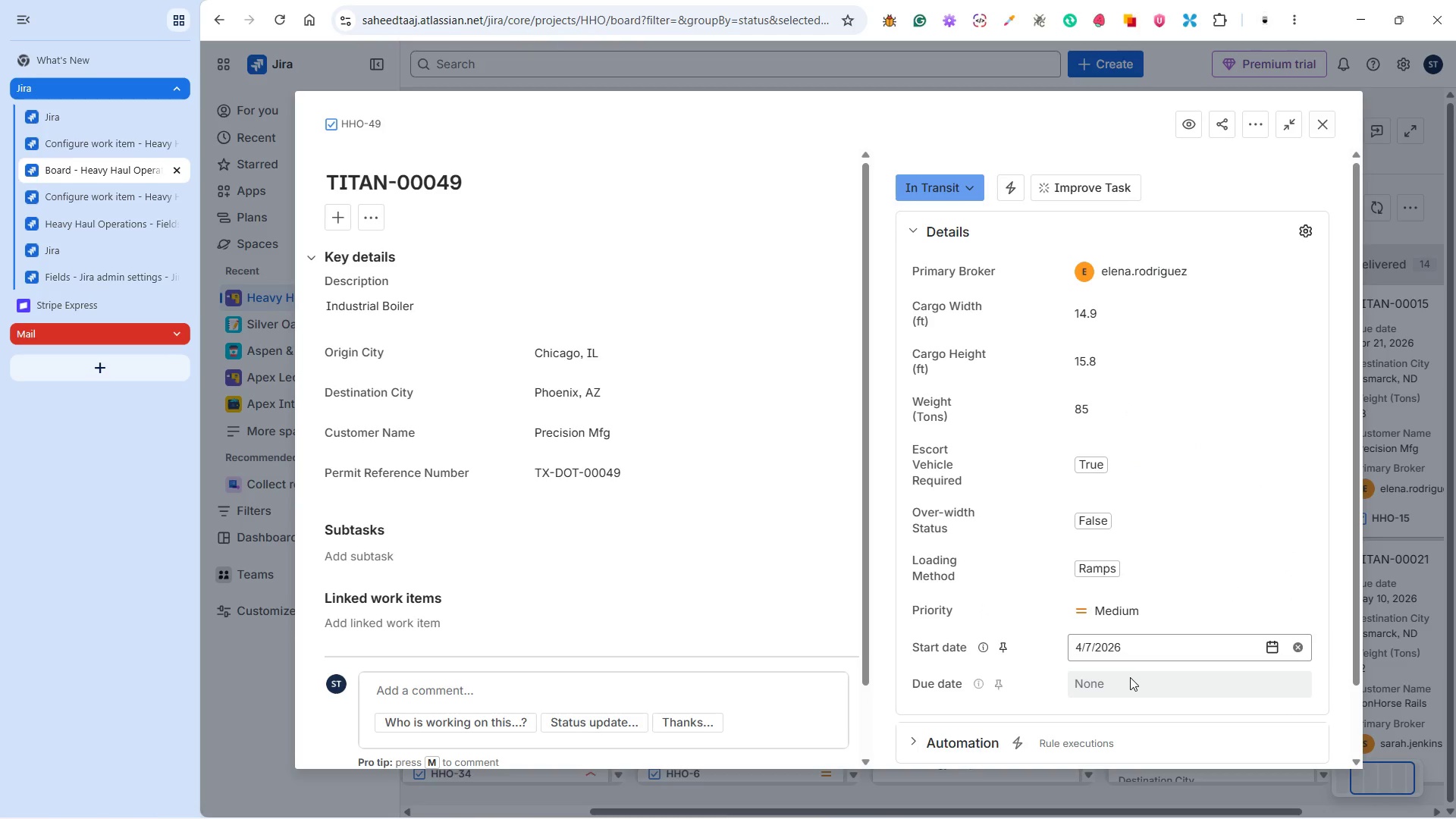 
left_click([1129, 677])
 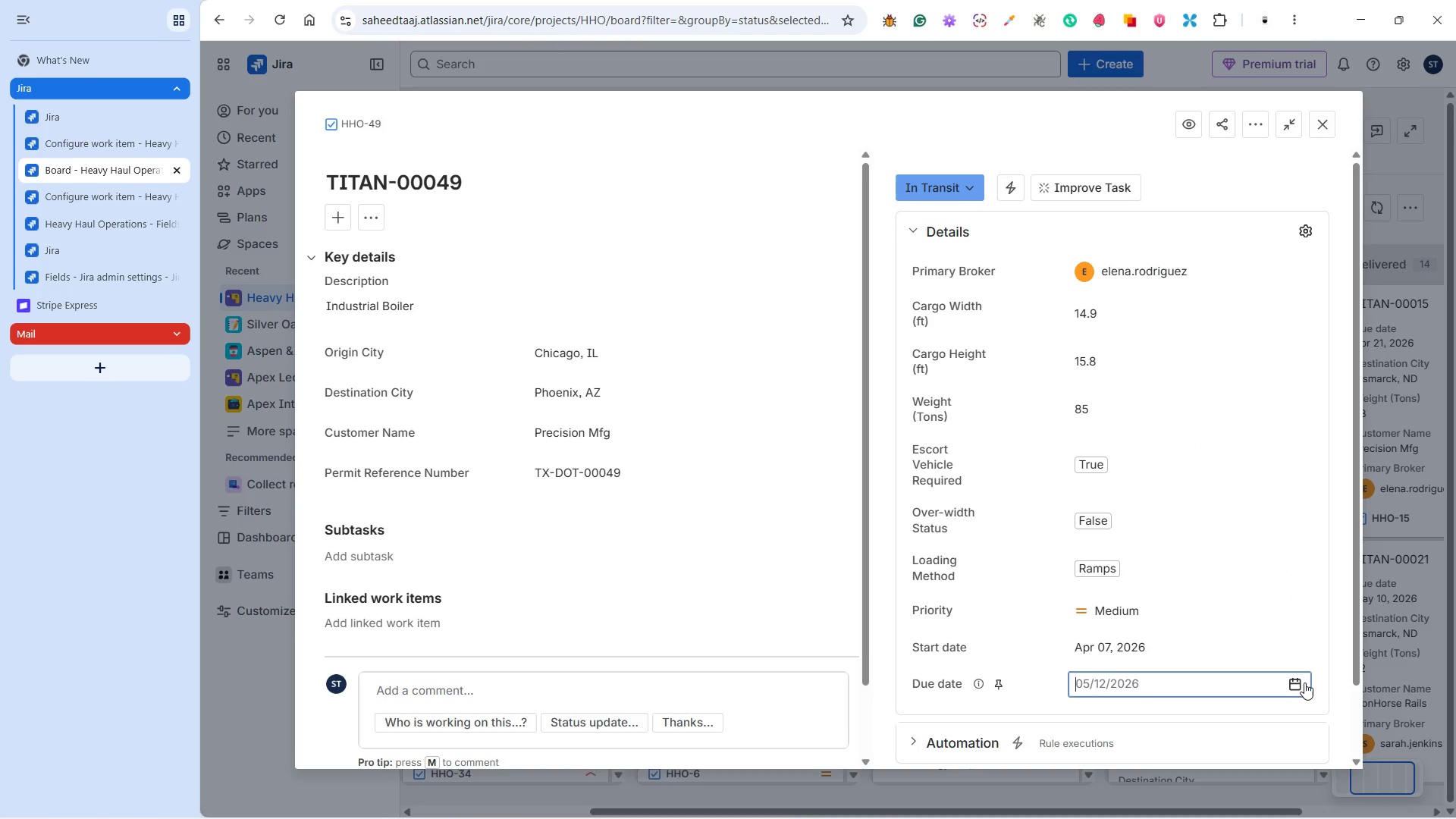 
left_click([1302, 686])
 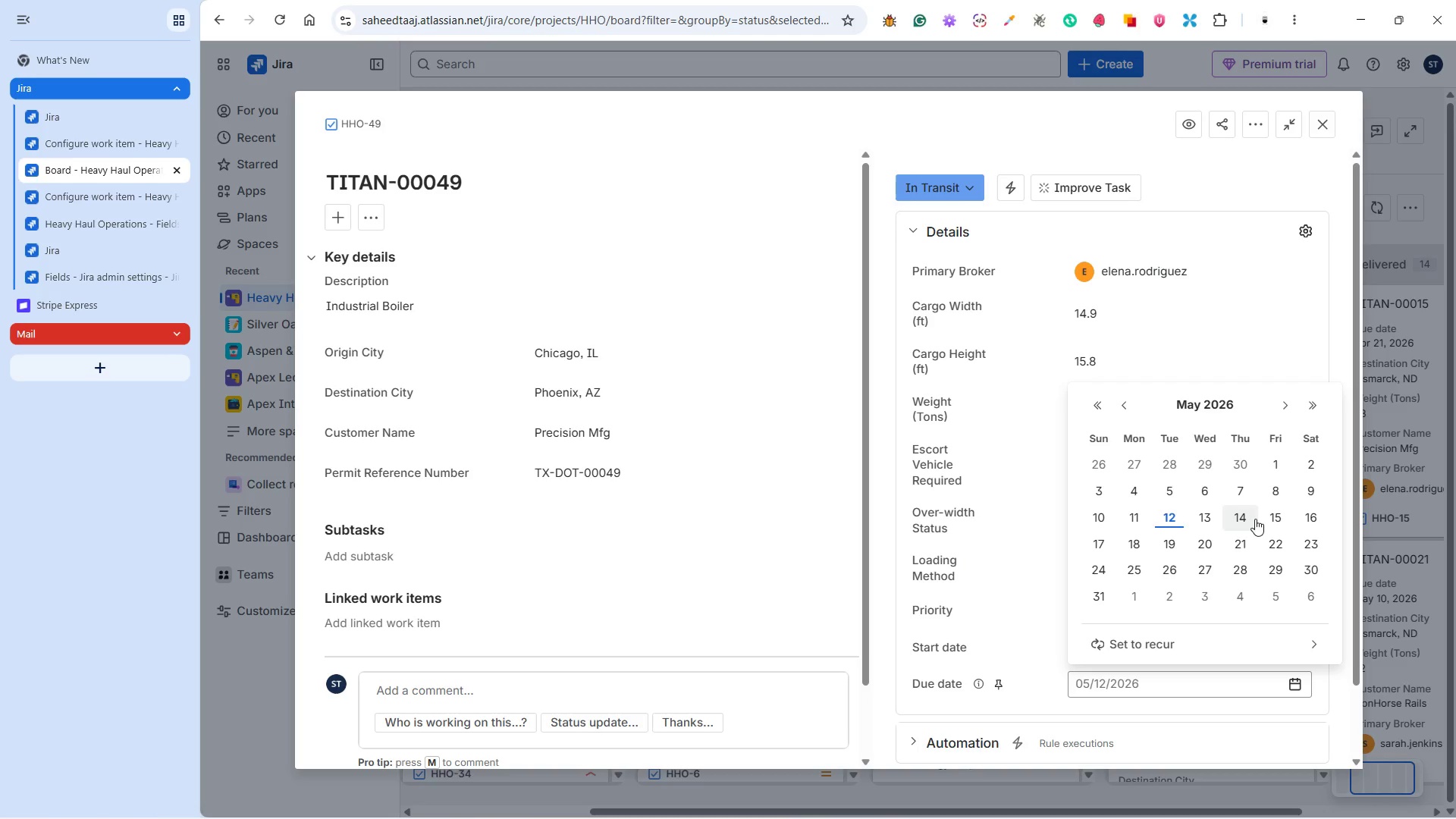 
left_click([1276, 520])
 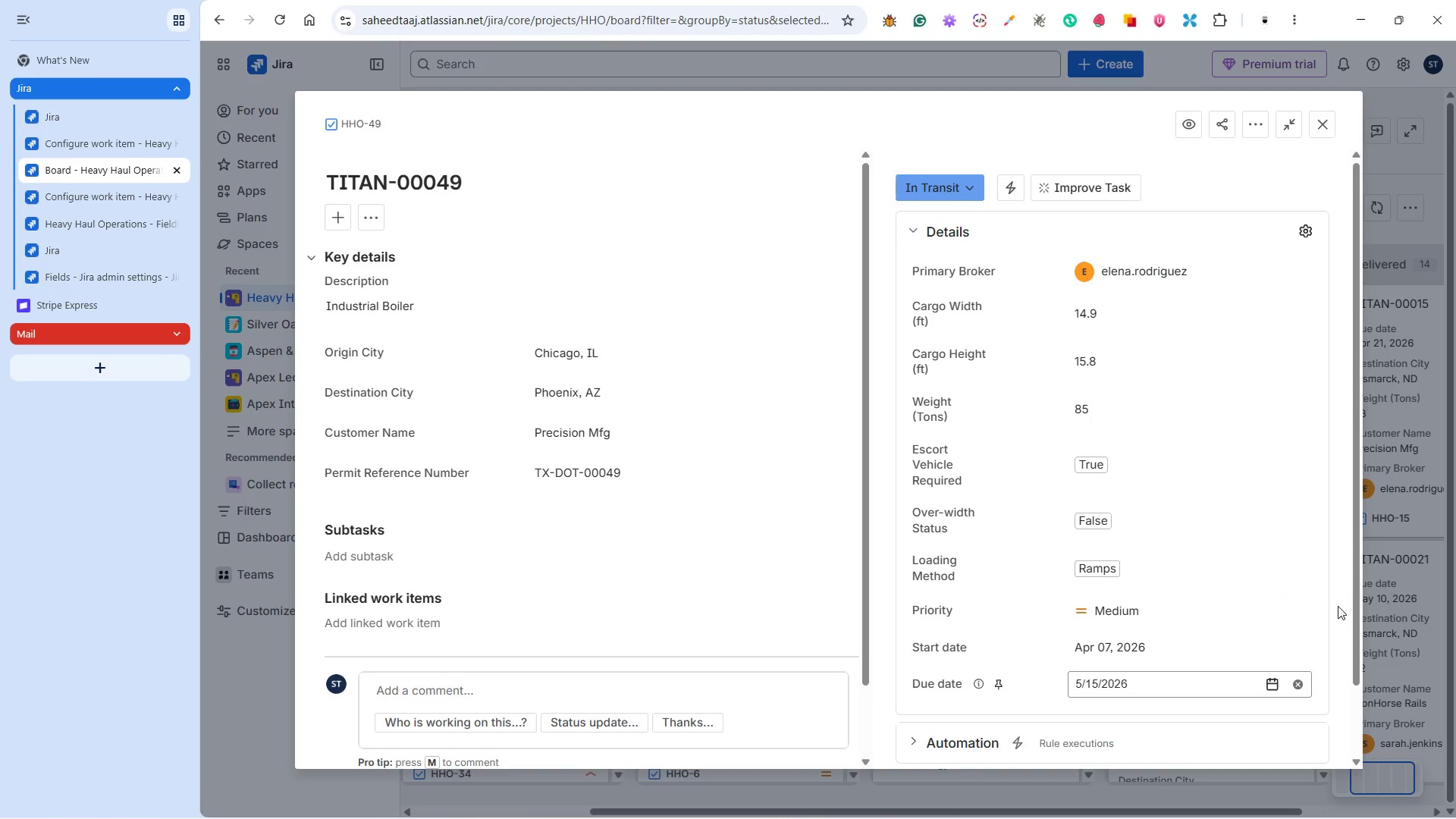 
left_click([1336, 609])
 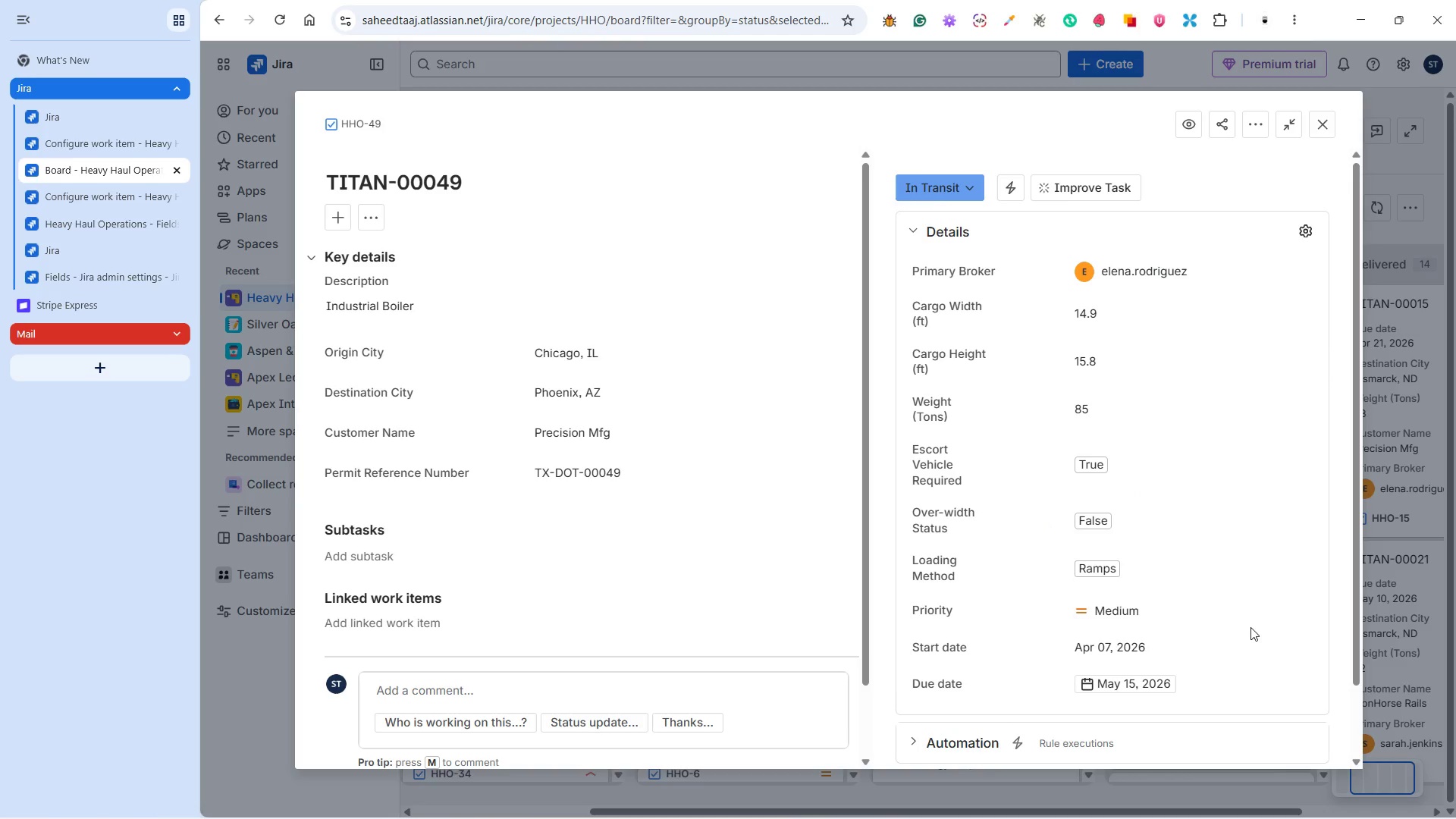 
scroll: coordinate [1244, 622], scroll_direction: down, amount: 3.0
 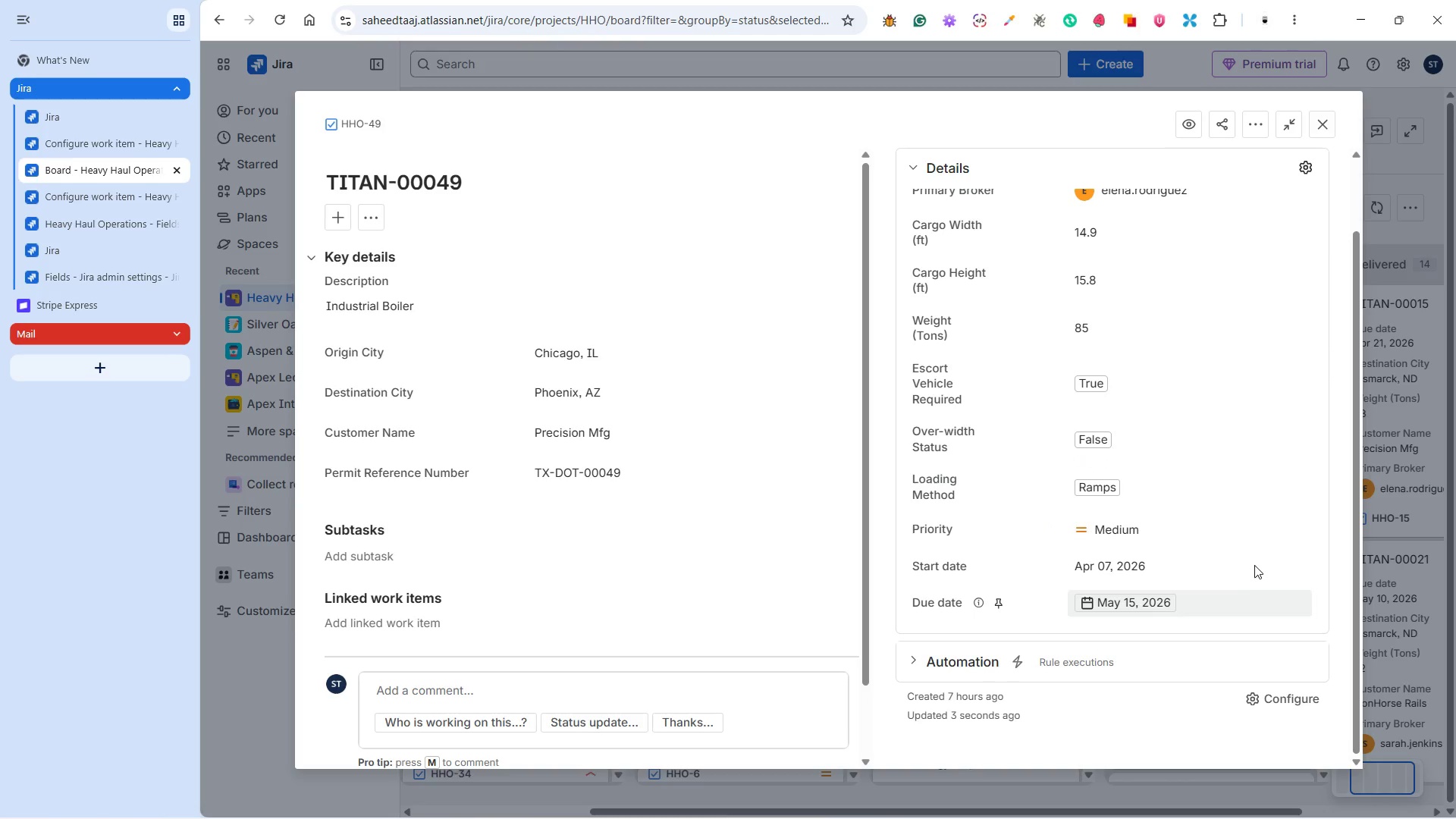 
left_click([1319, 133])
 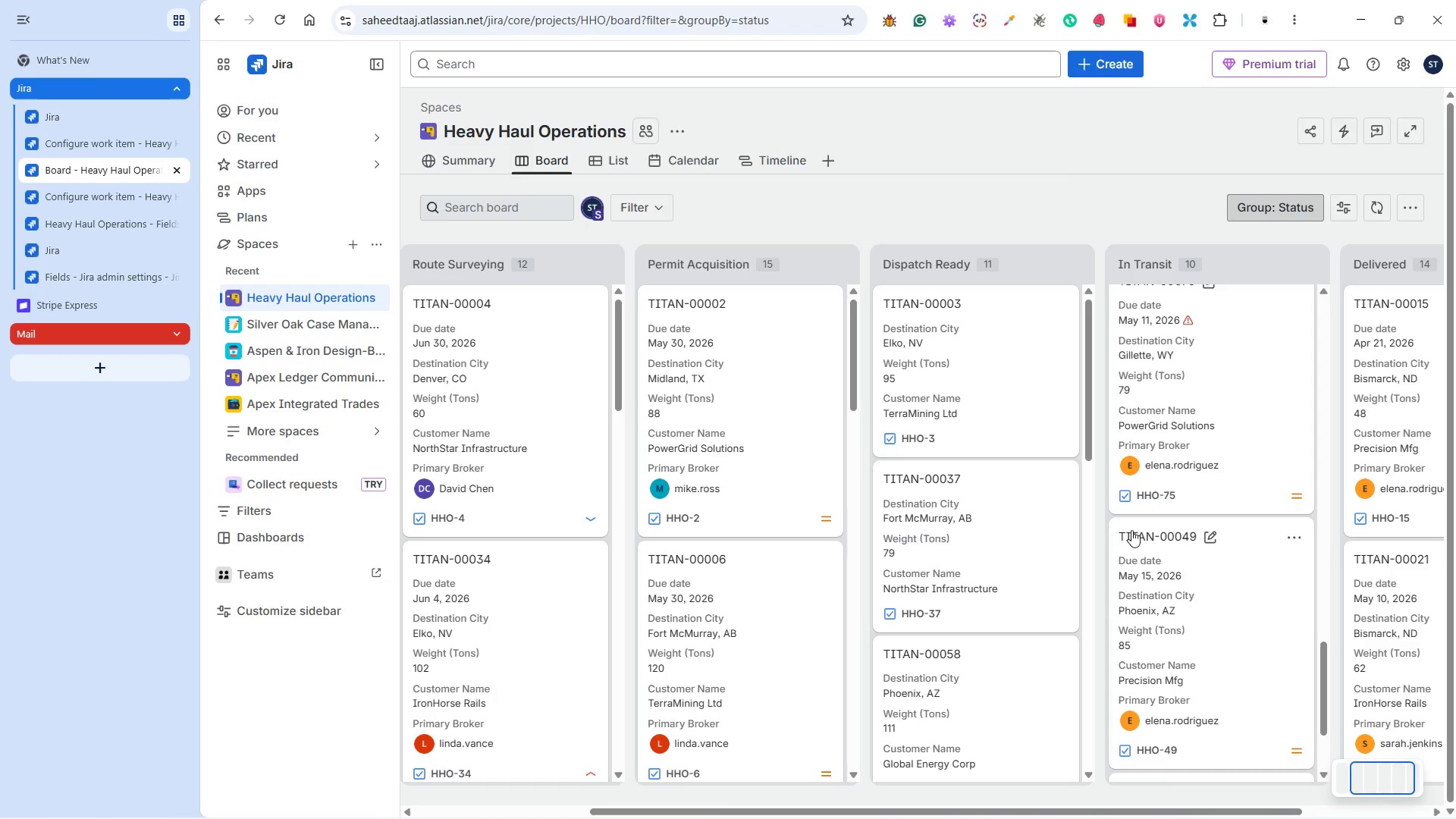 
scroll: coordinate [1254, 565], scroll_direction: up, amount: 4.0
 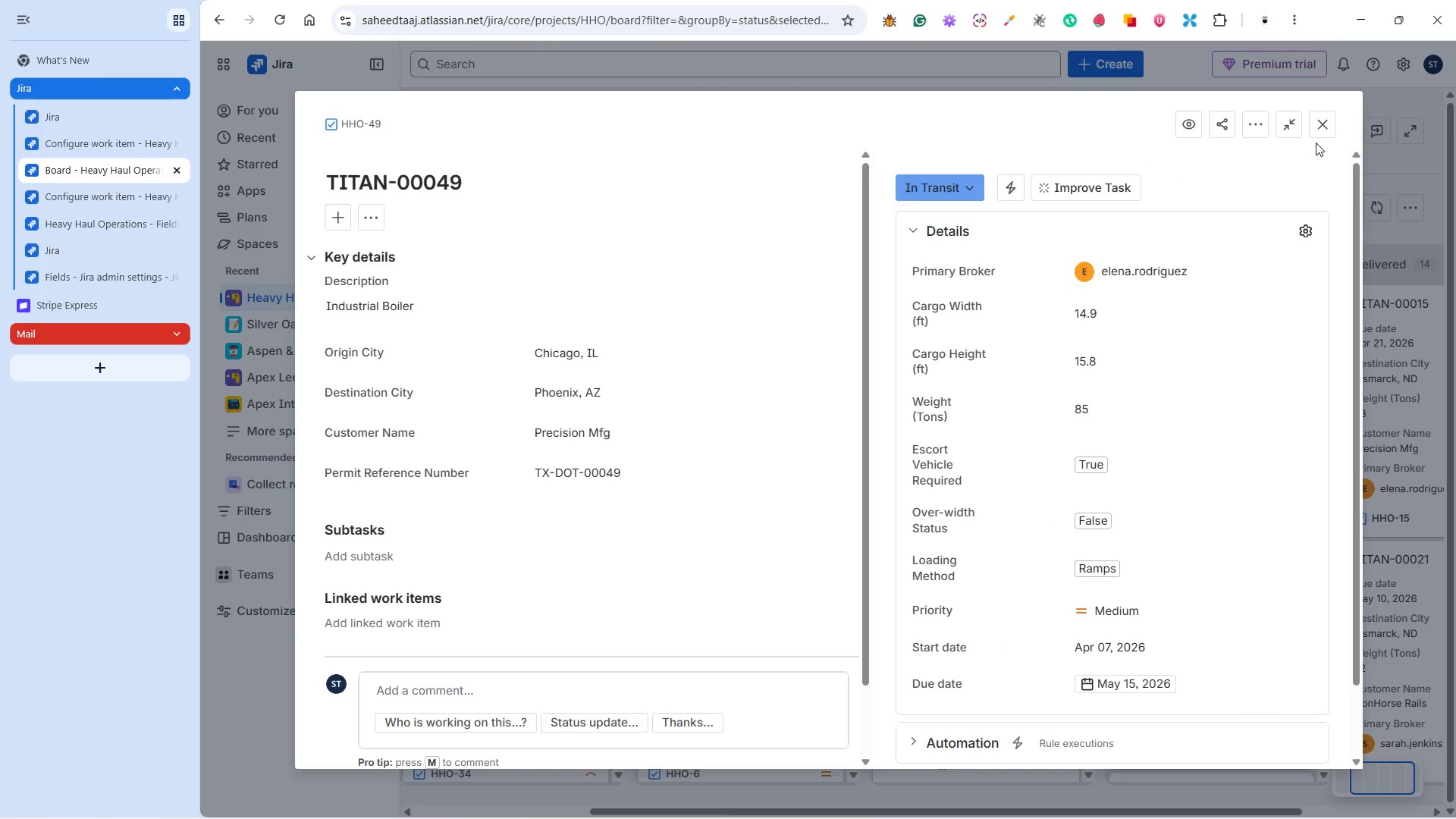 
left_click([1193, 629])
 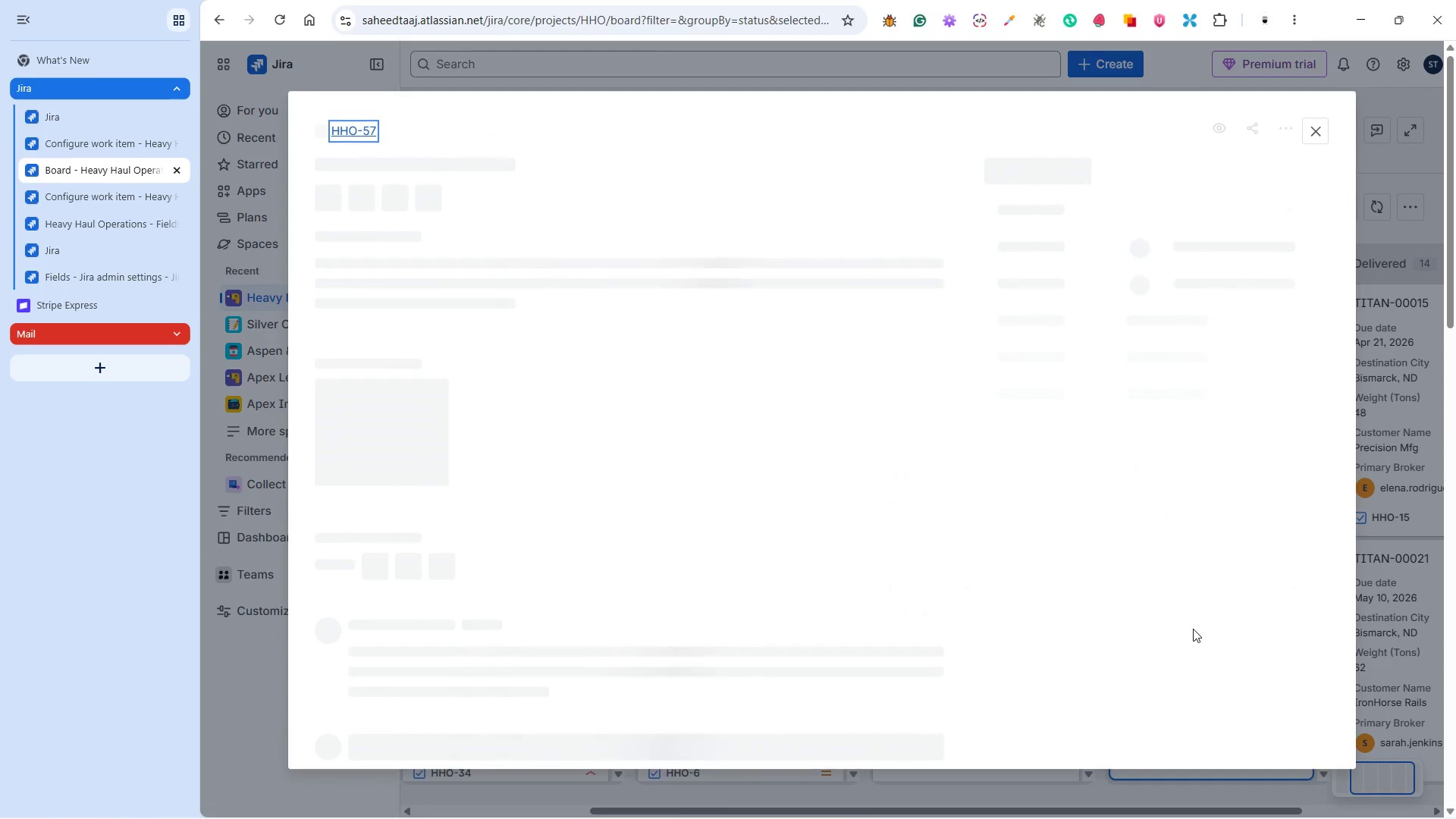 
scroll: coordinate [1188, 566], scroll_direction: down, amount: 6.0
 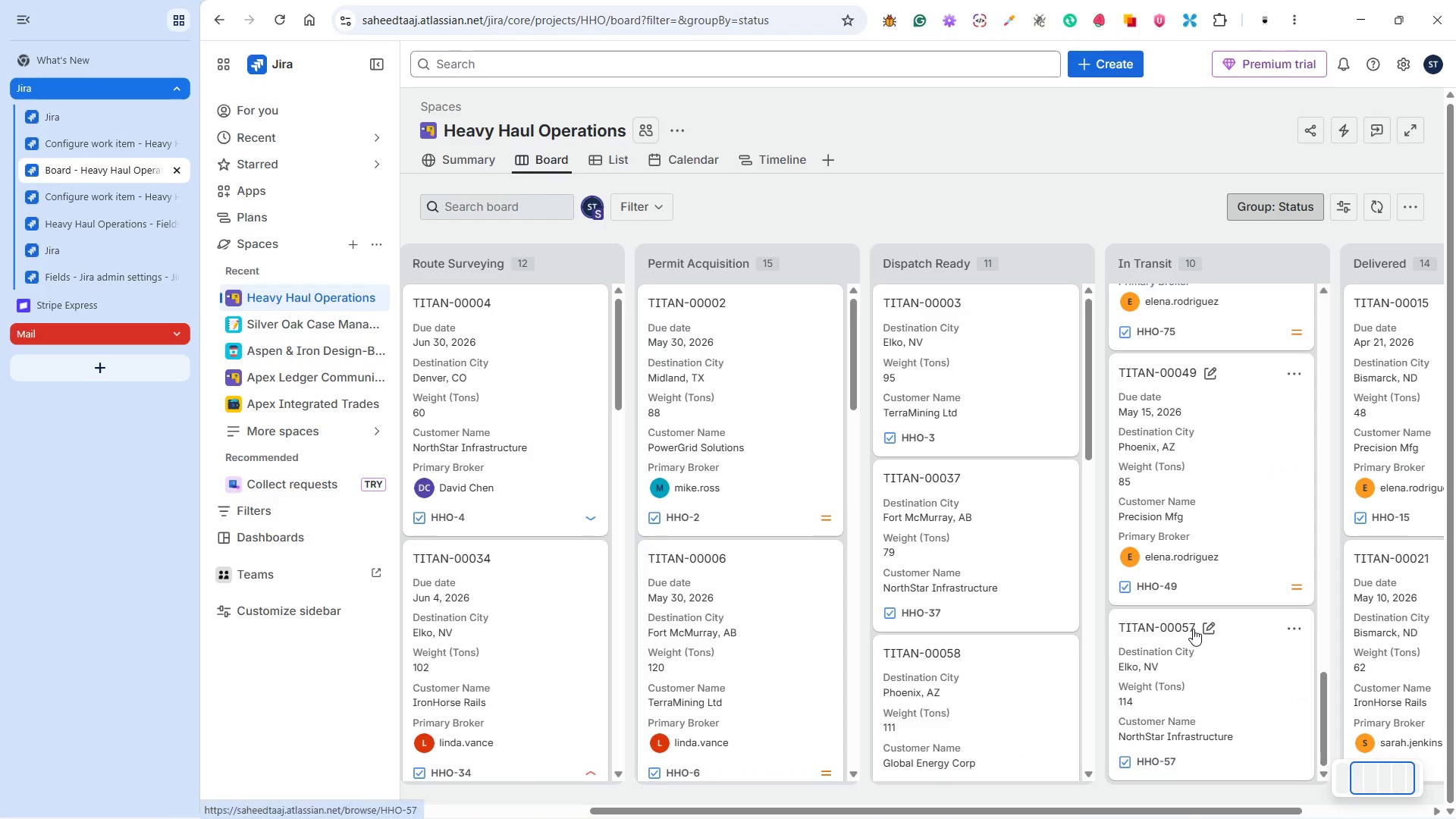 
mouse_move([1176, 613])
 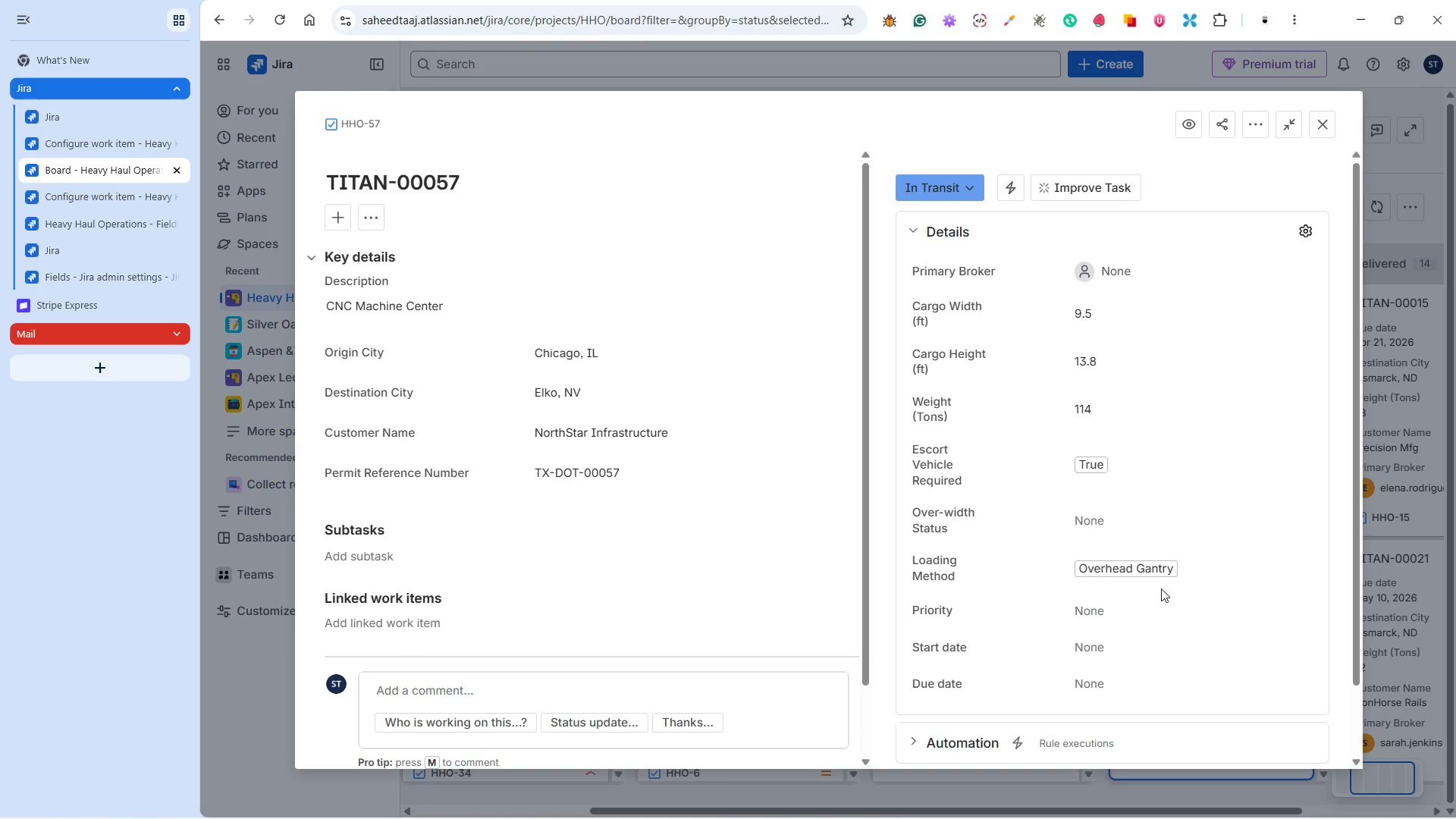 
wait(6.77)
 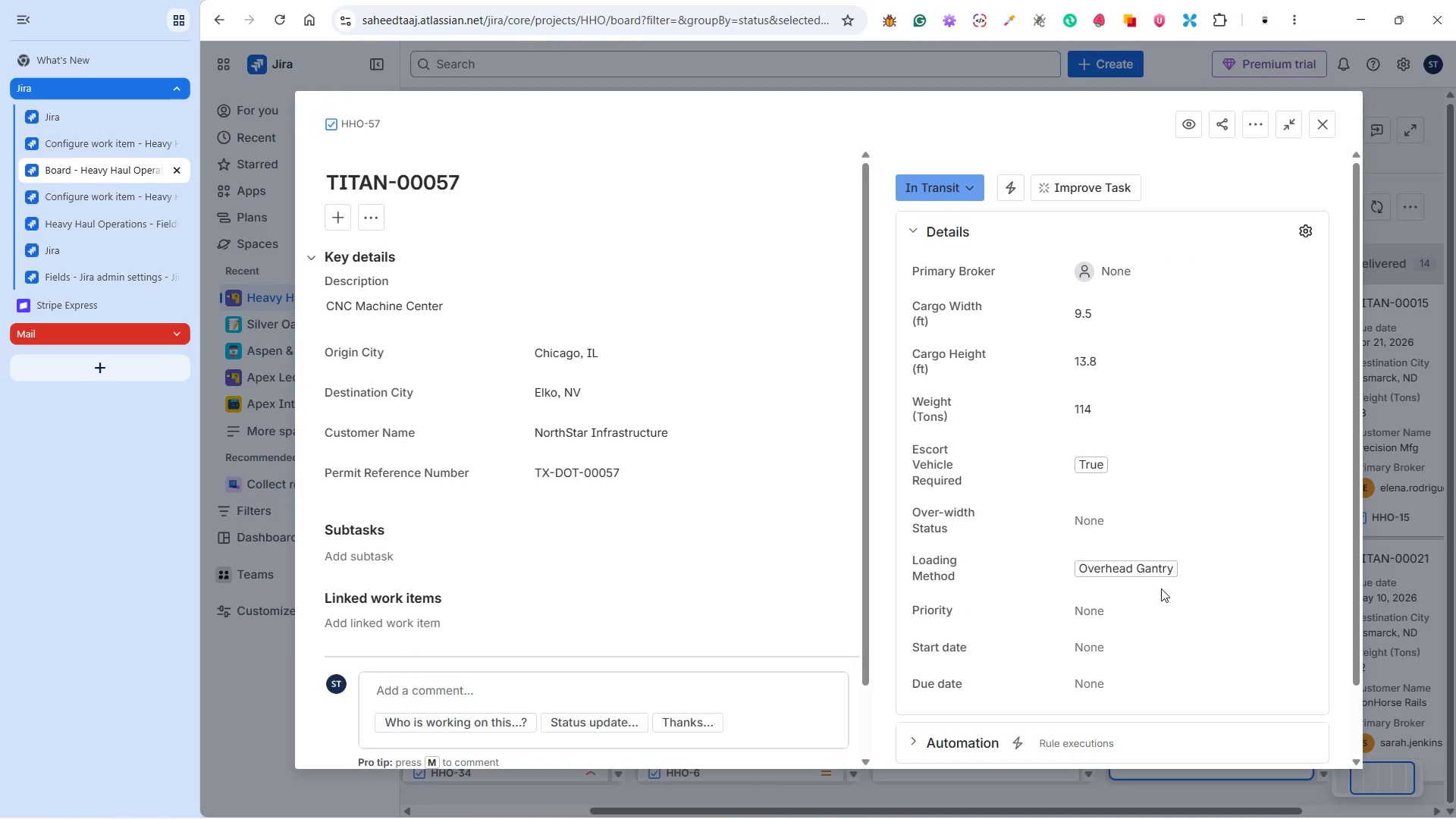 
left_click([1123, 269])
 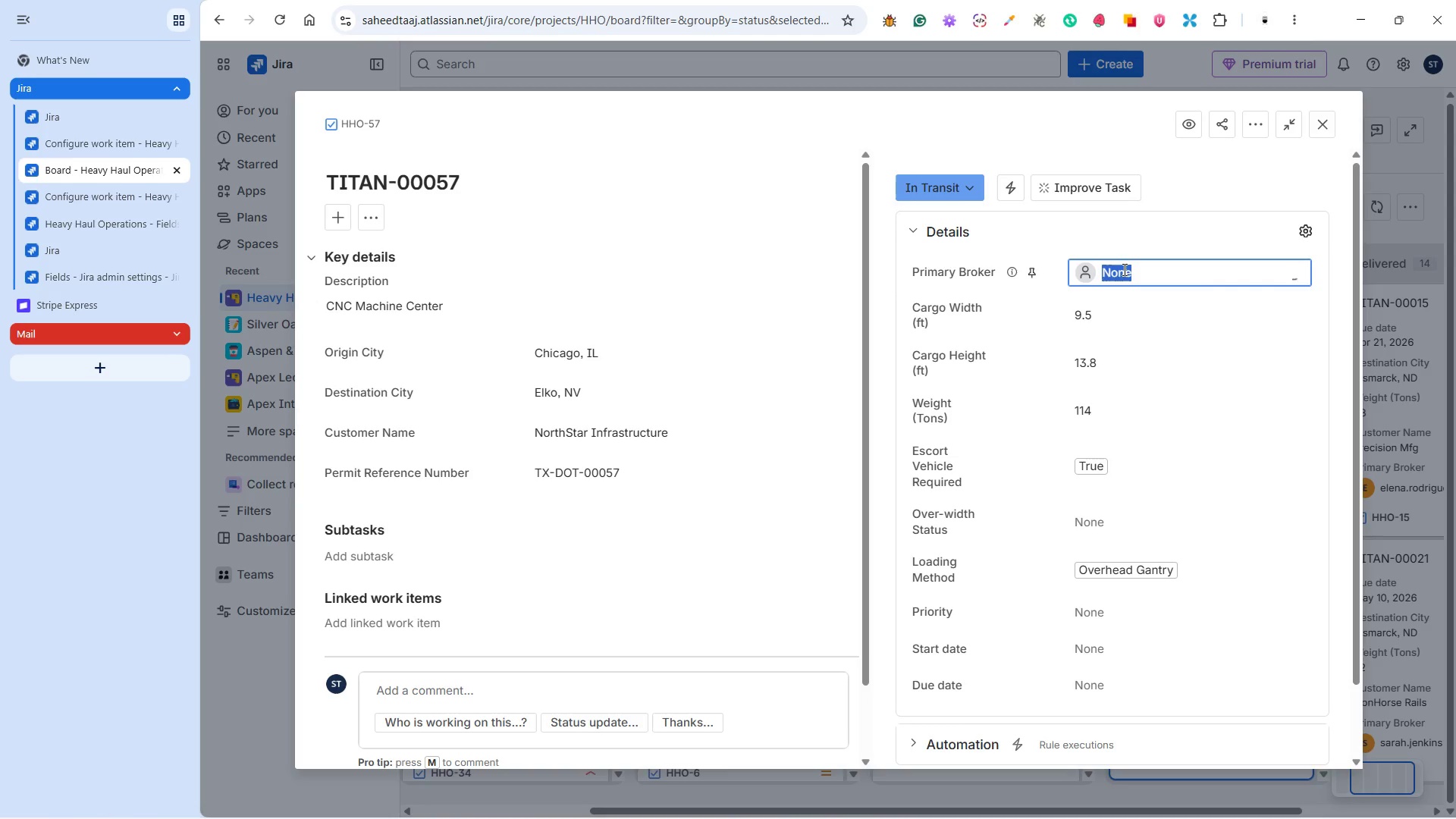 
type(el)
 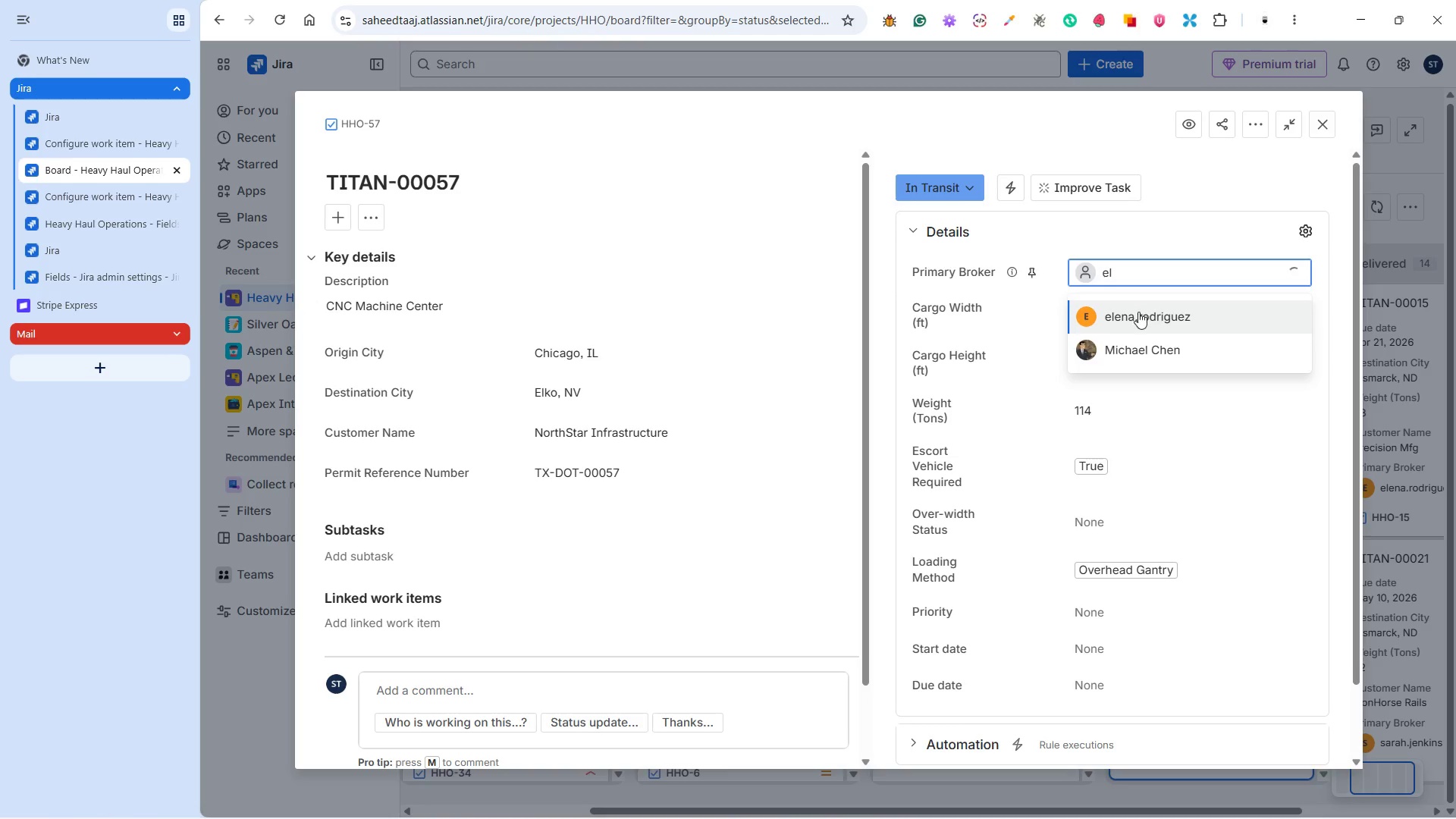 
left_click([1138, 315])
 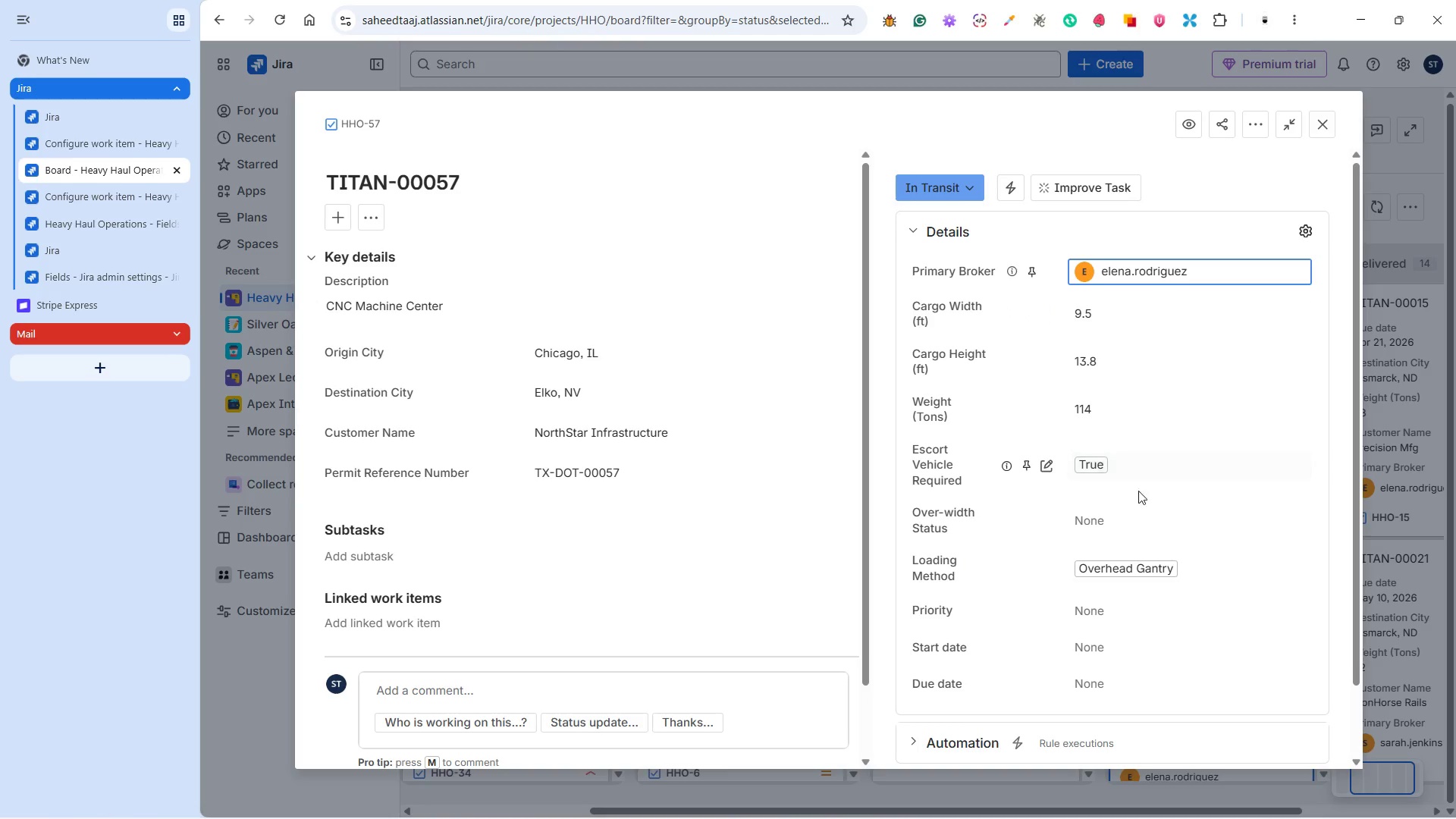 
left_click([1121, 512])
 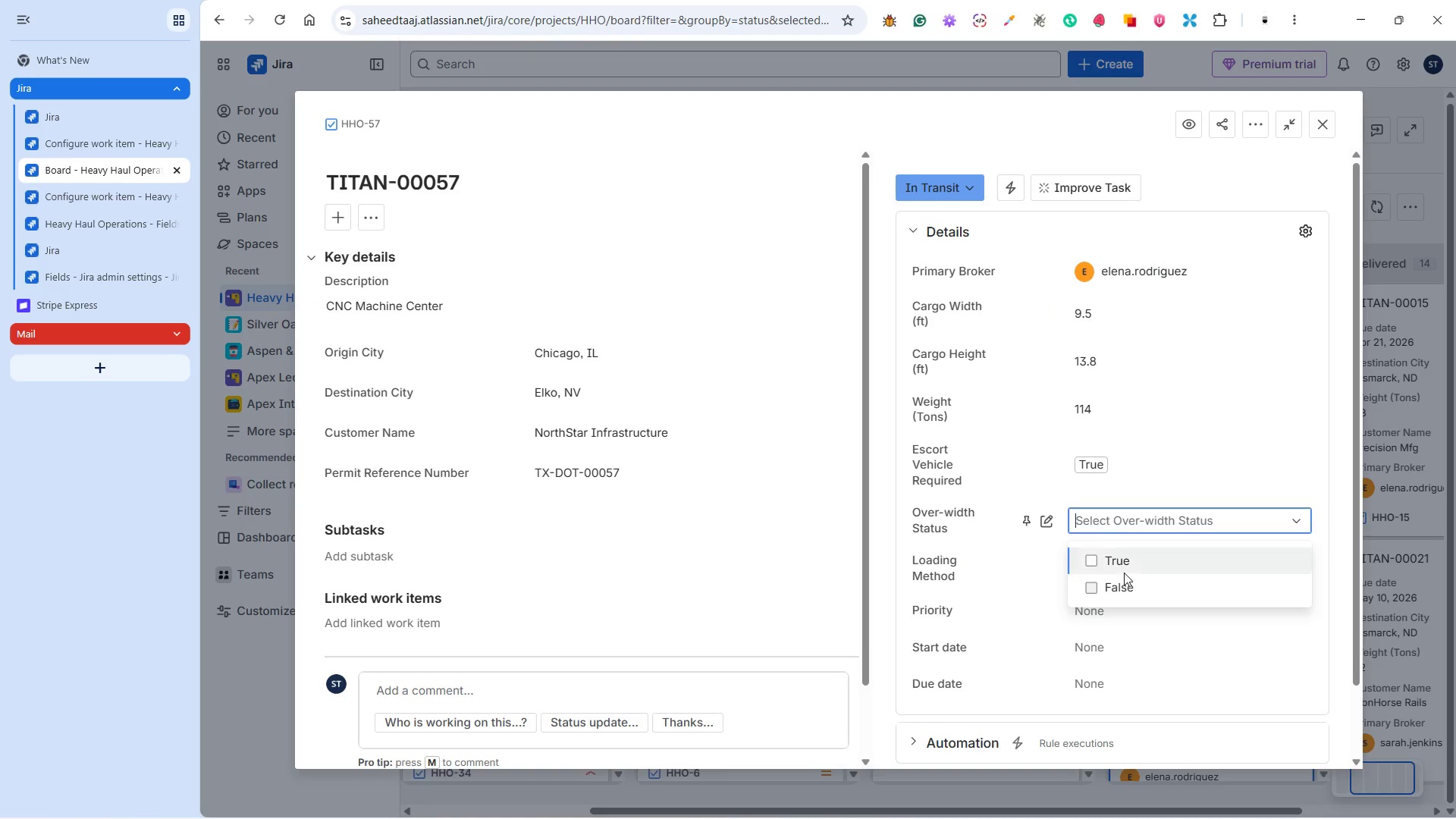 
left_click([1120, 580])
 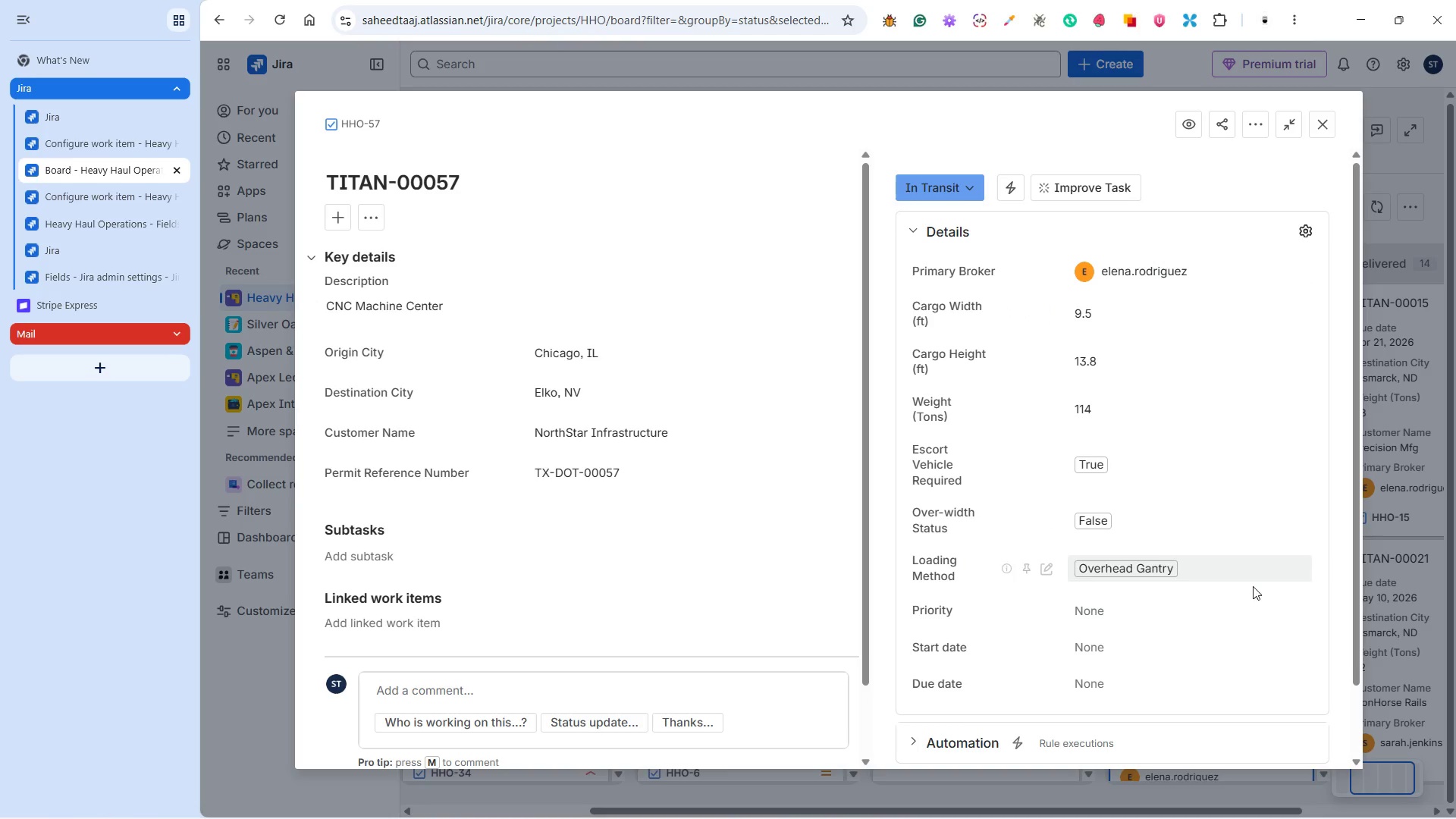 
left_click([1104, 648])
 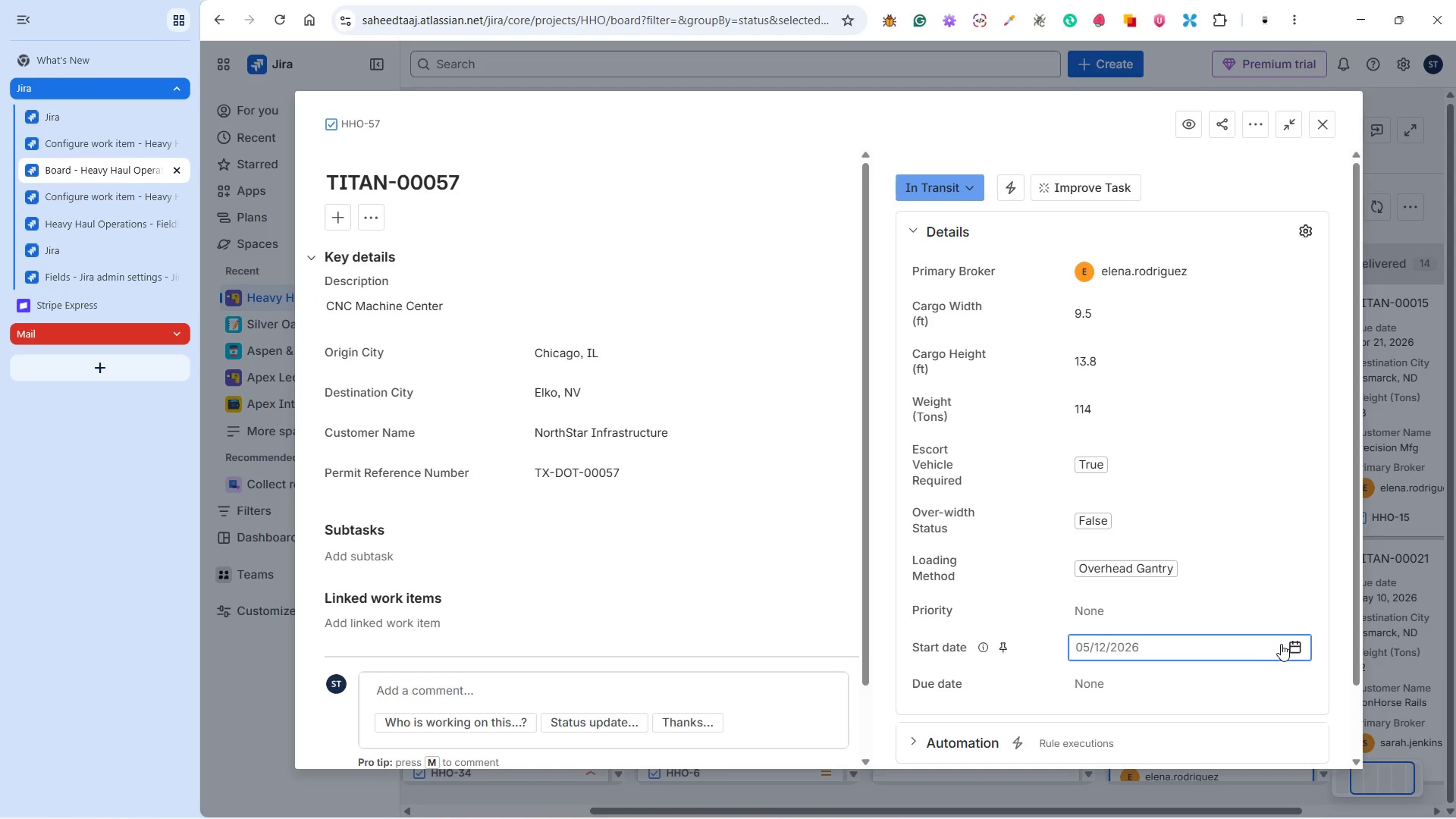 
left_click([1290, 644])
 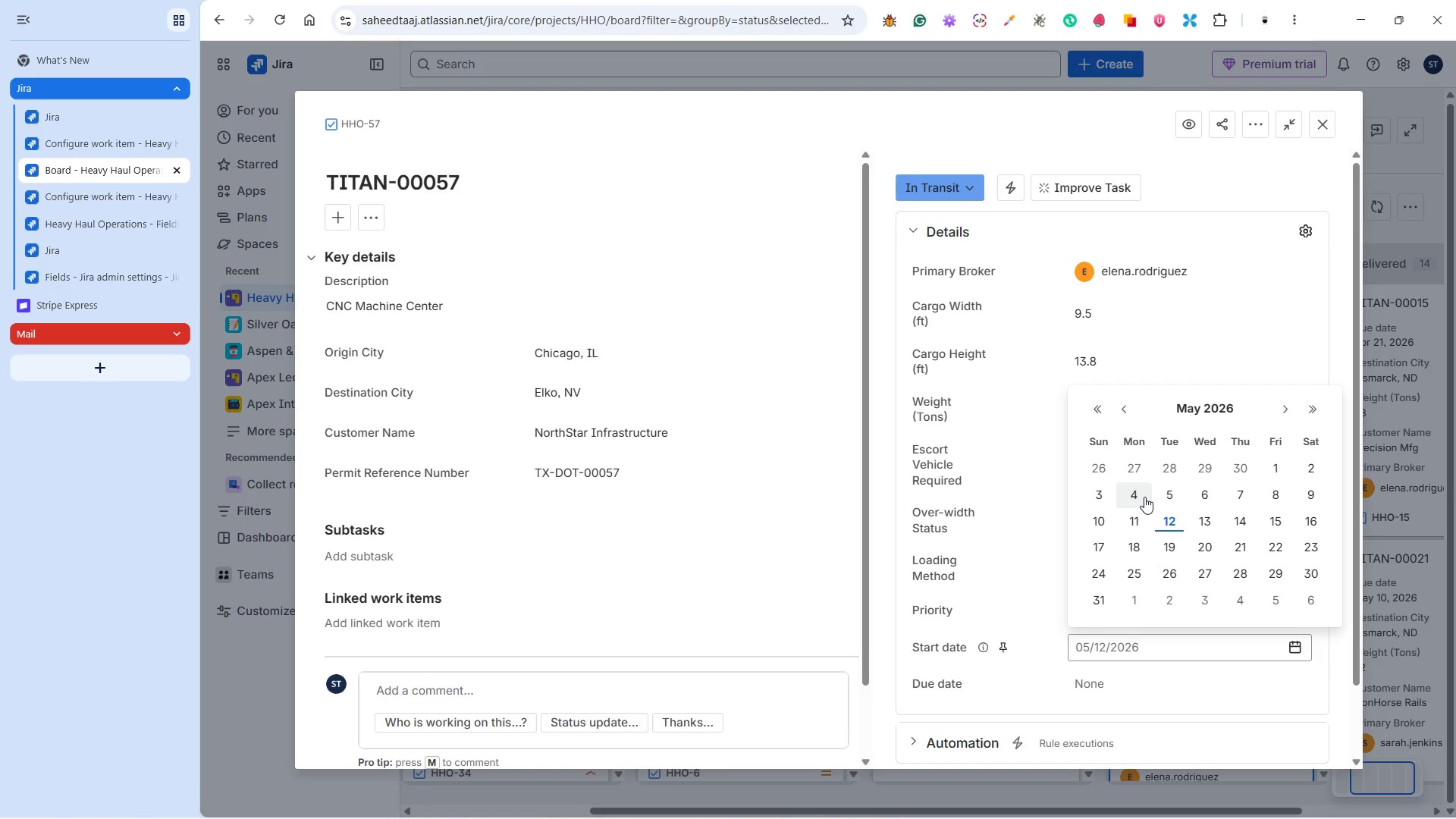 
left_click([1144, 491])
 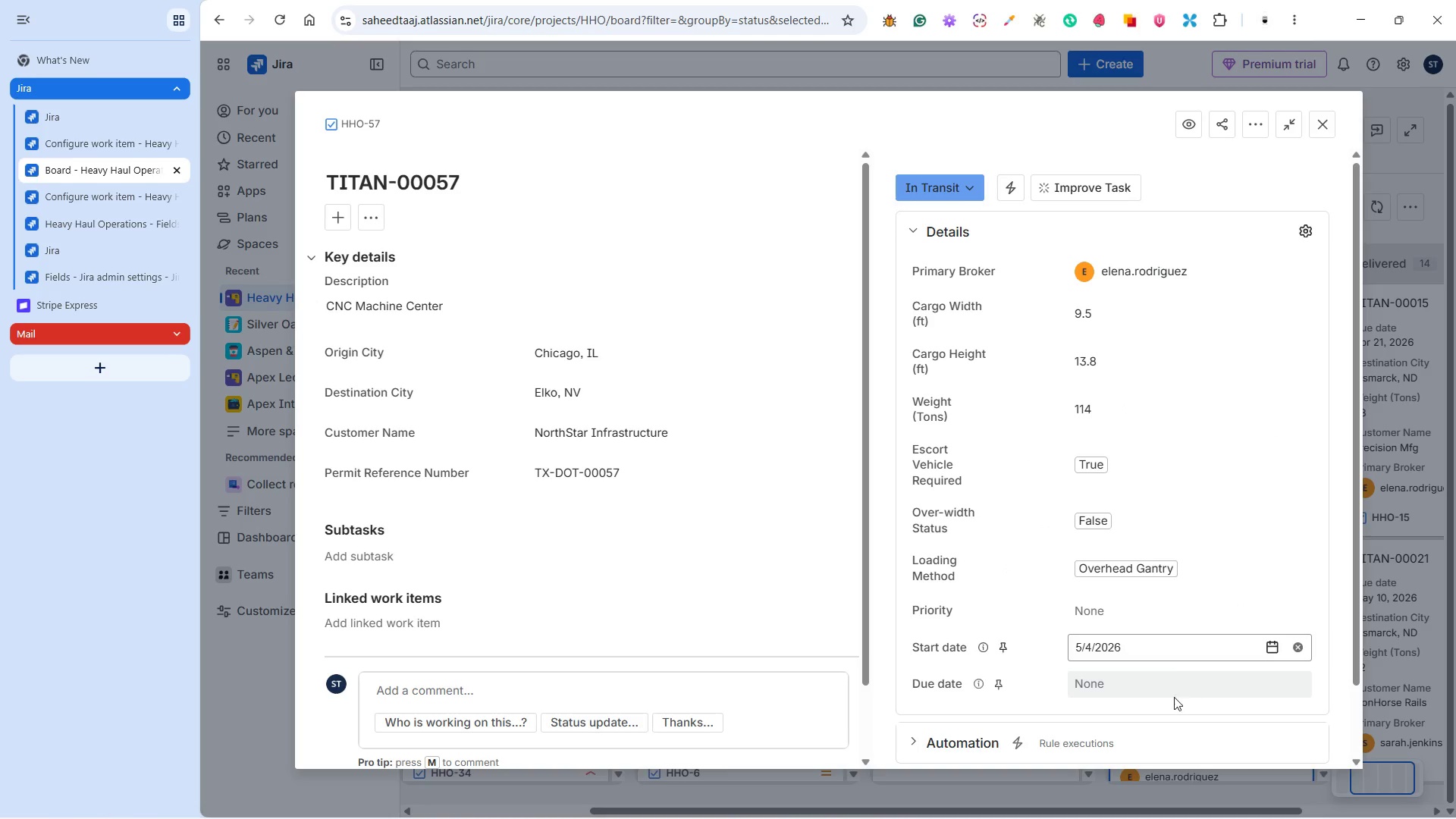 
left_click([1157, 686])
 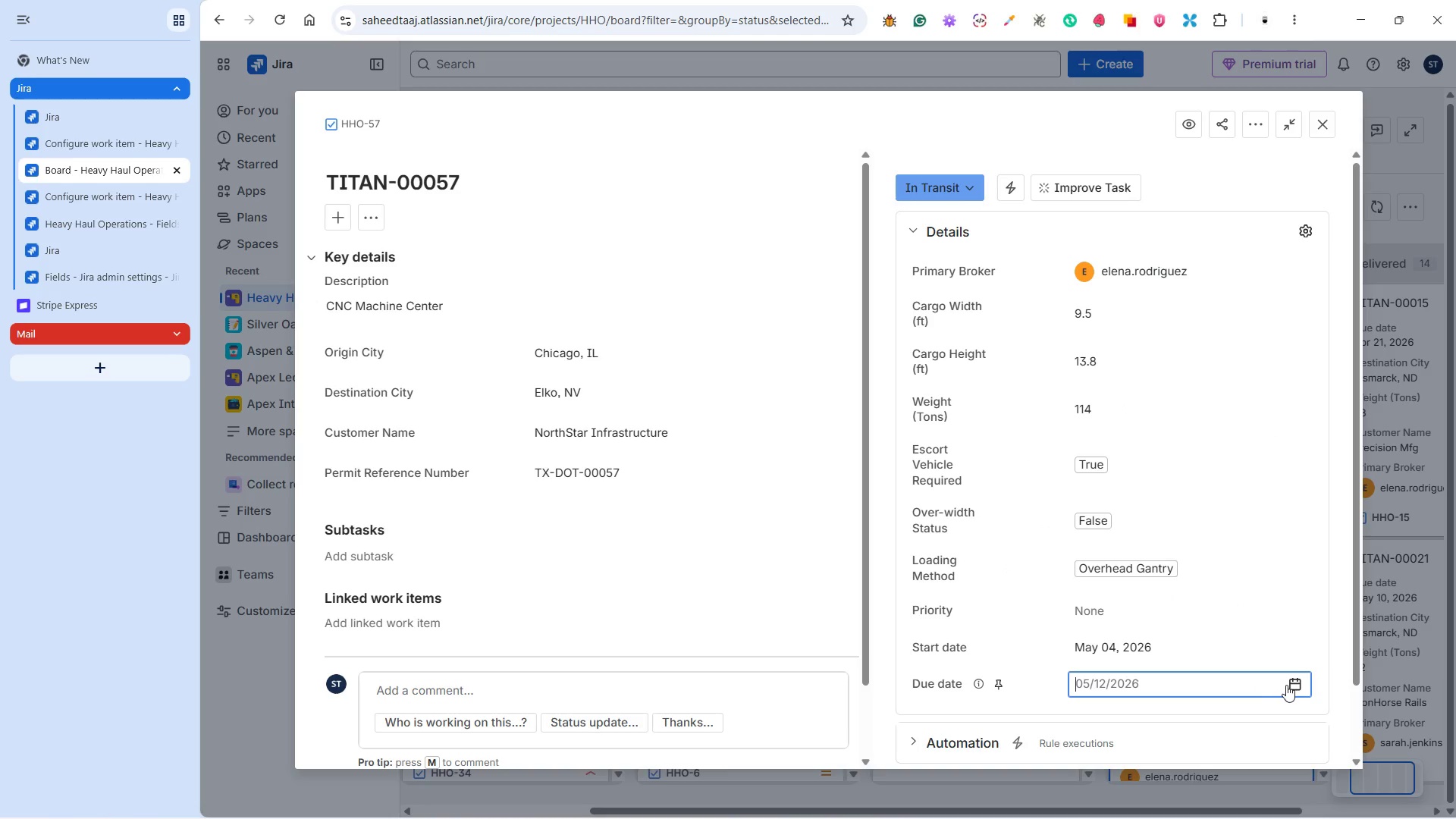 
left_click([1292, 686])
 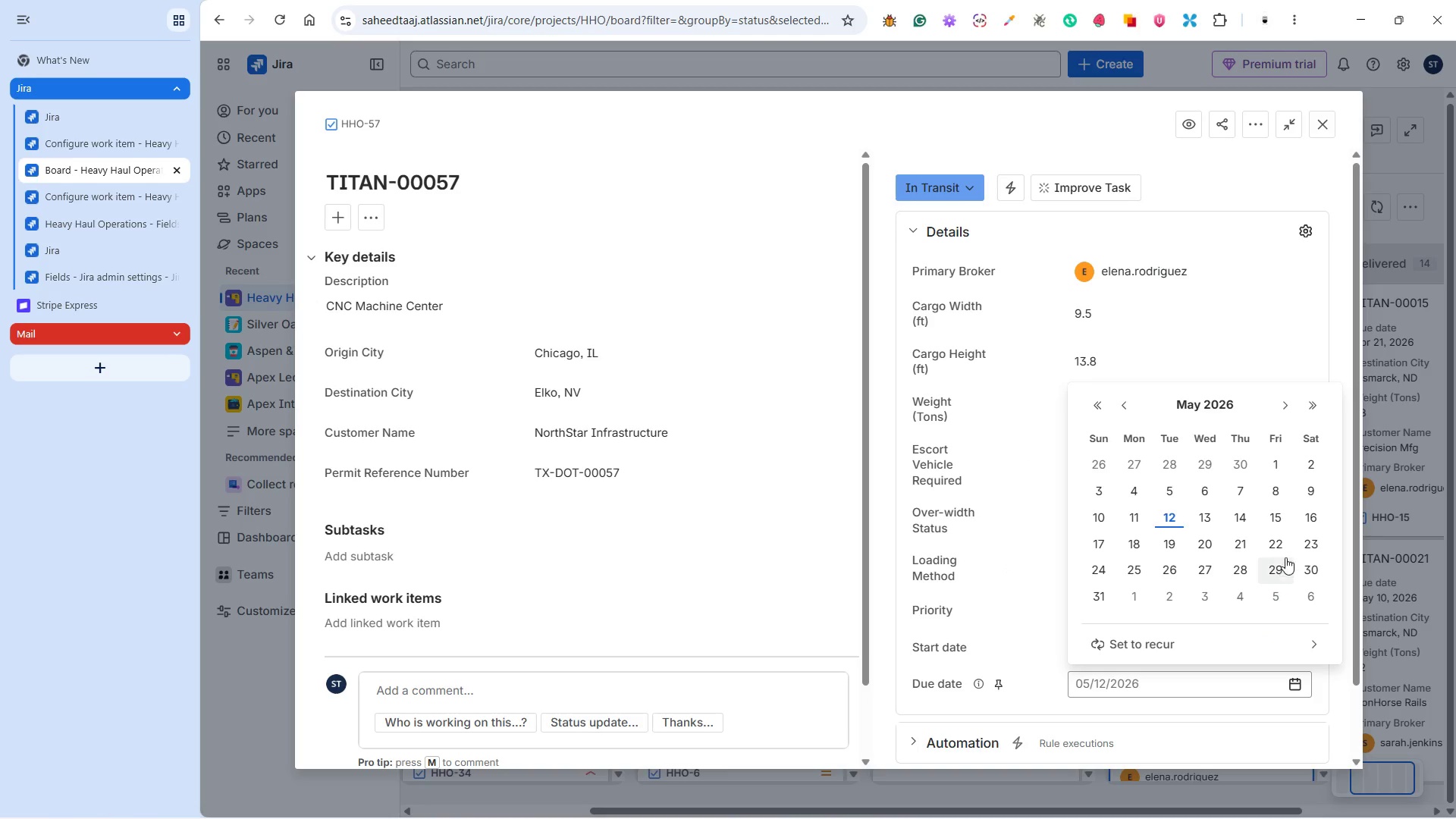 
left_click([1308, 519])
 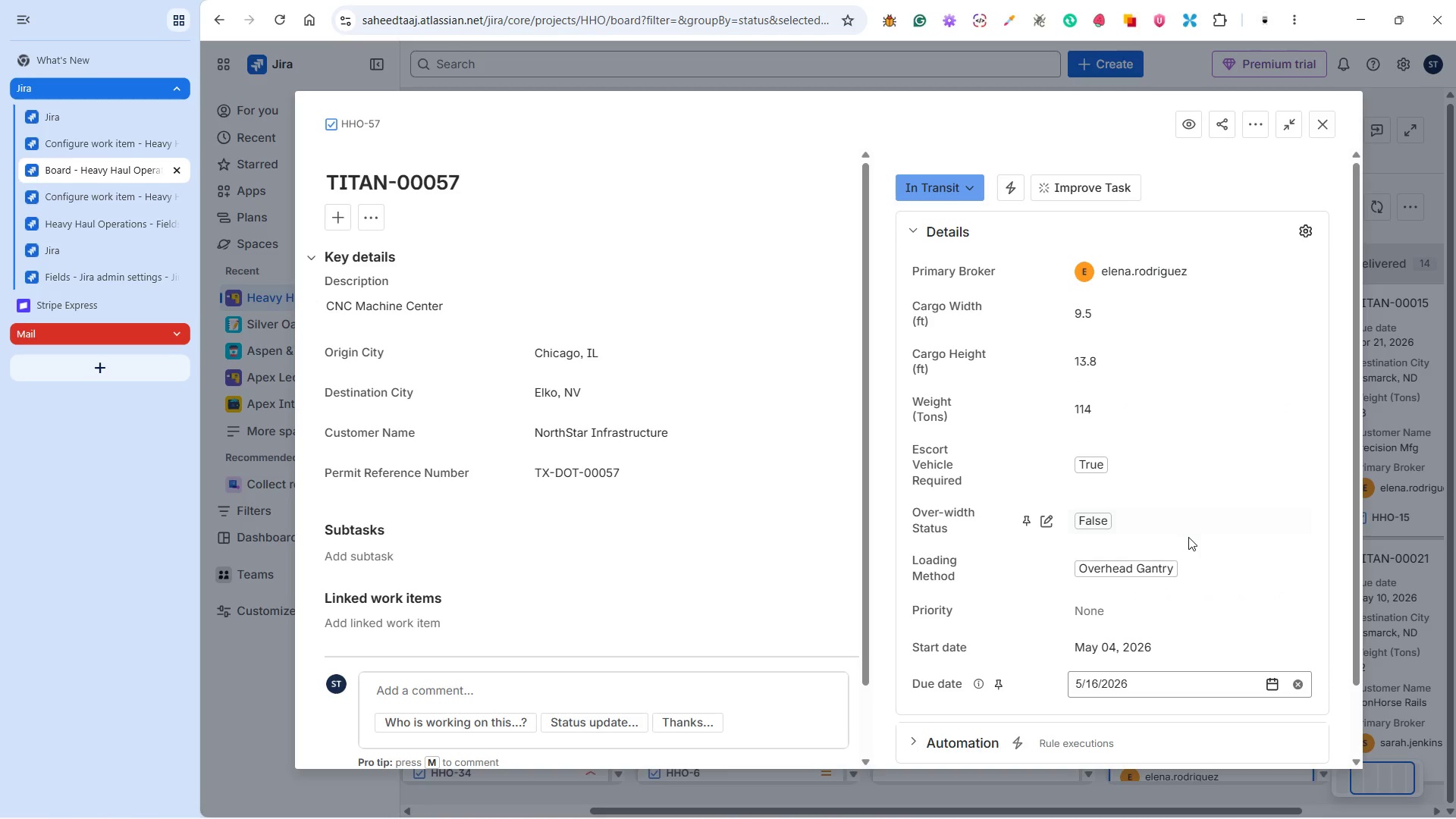 
left_click([1113, 598])
 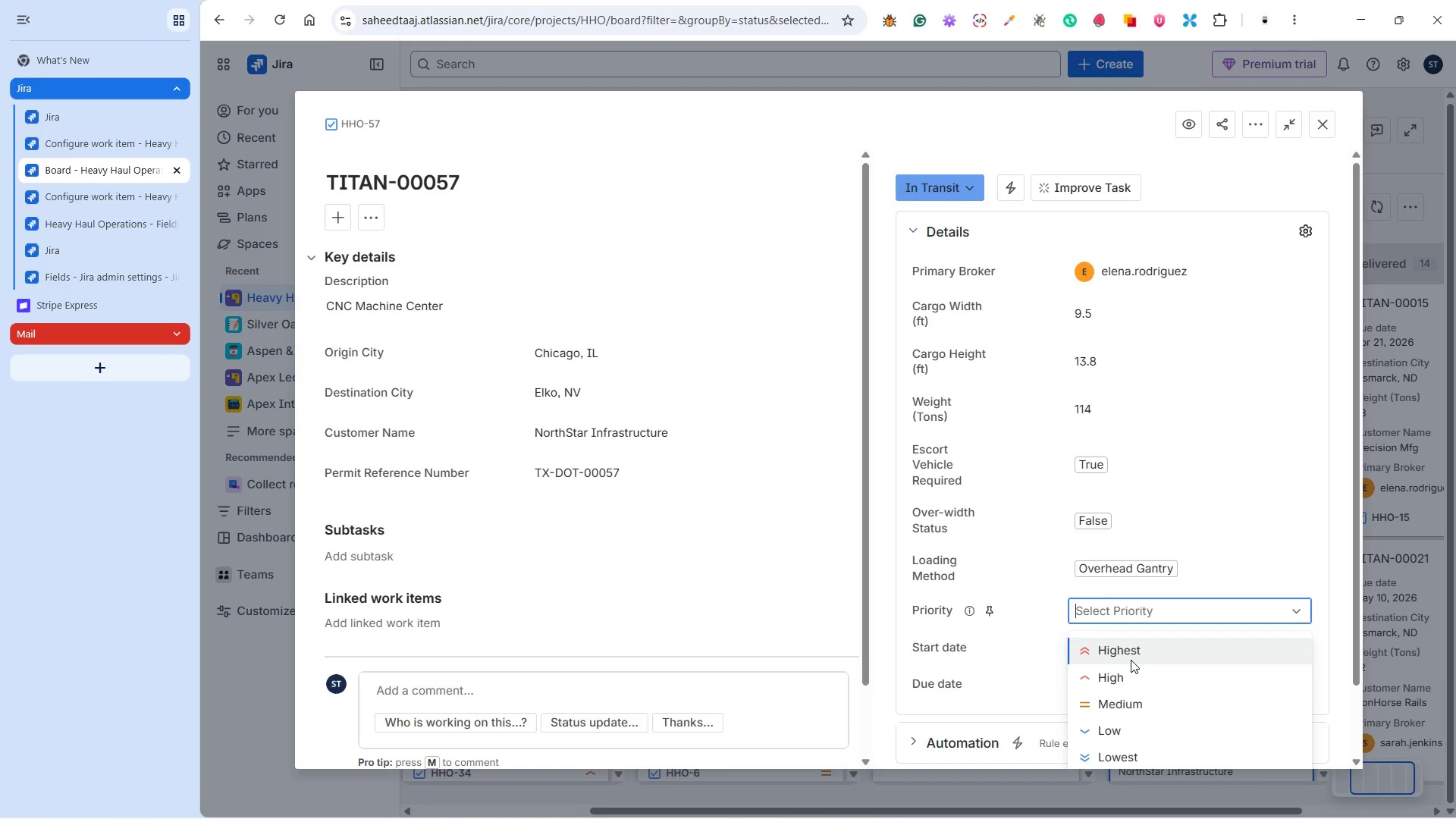 
left_click([1123, 654])
 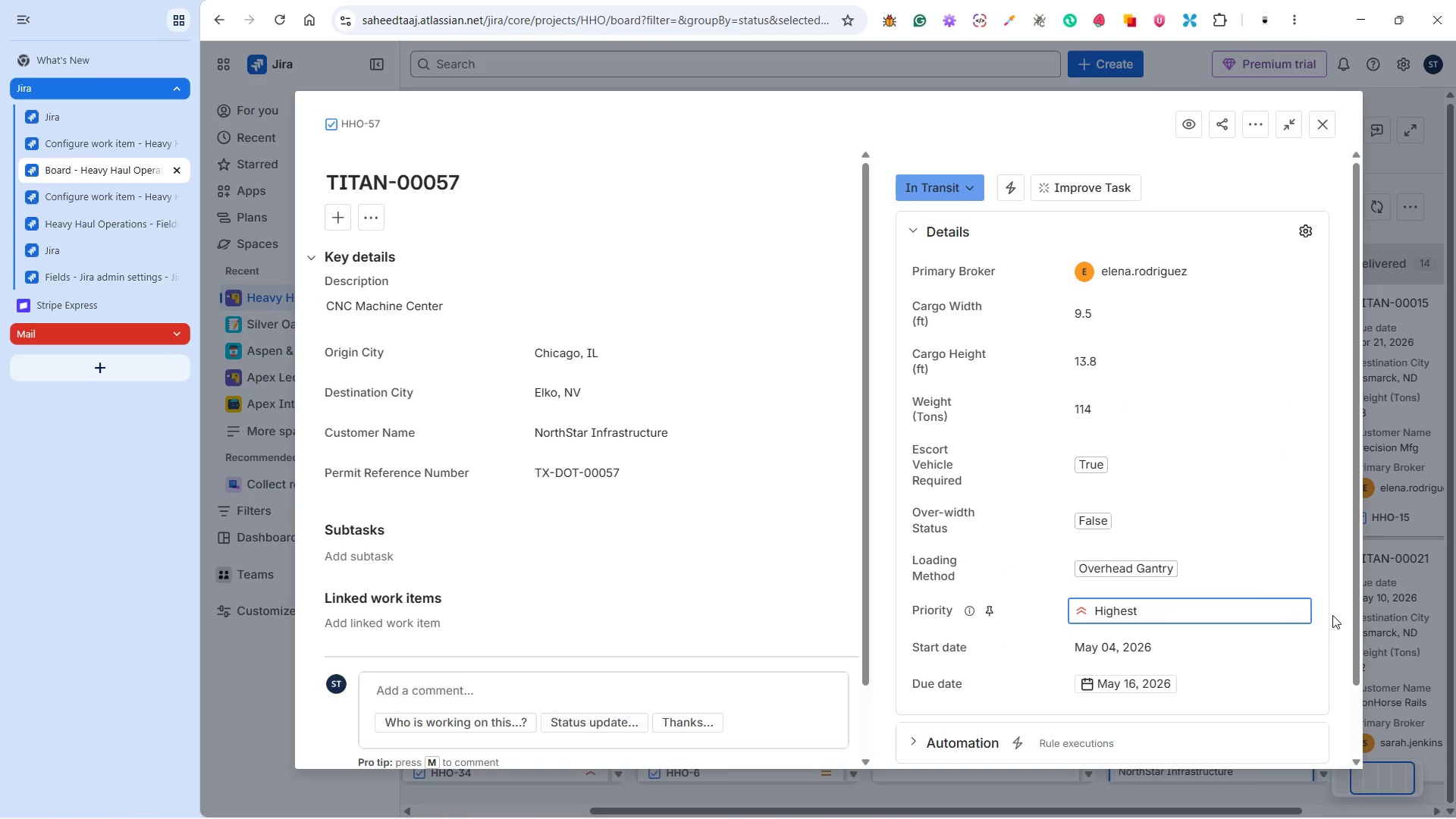 
left_click([1333, 614])
 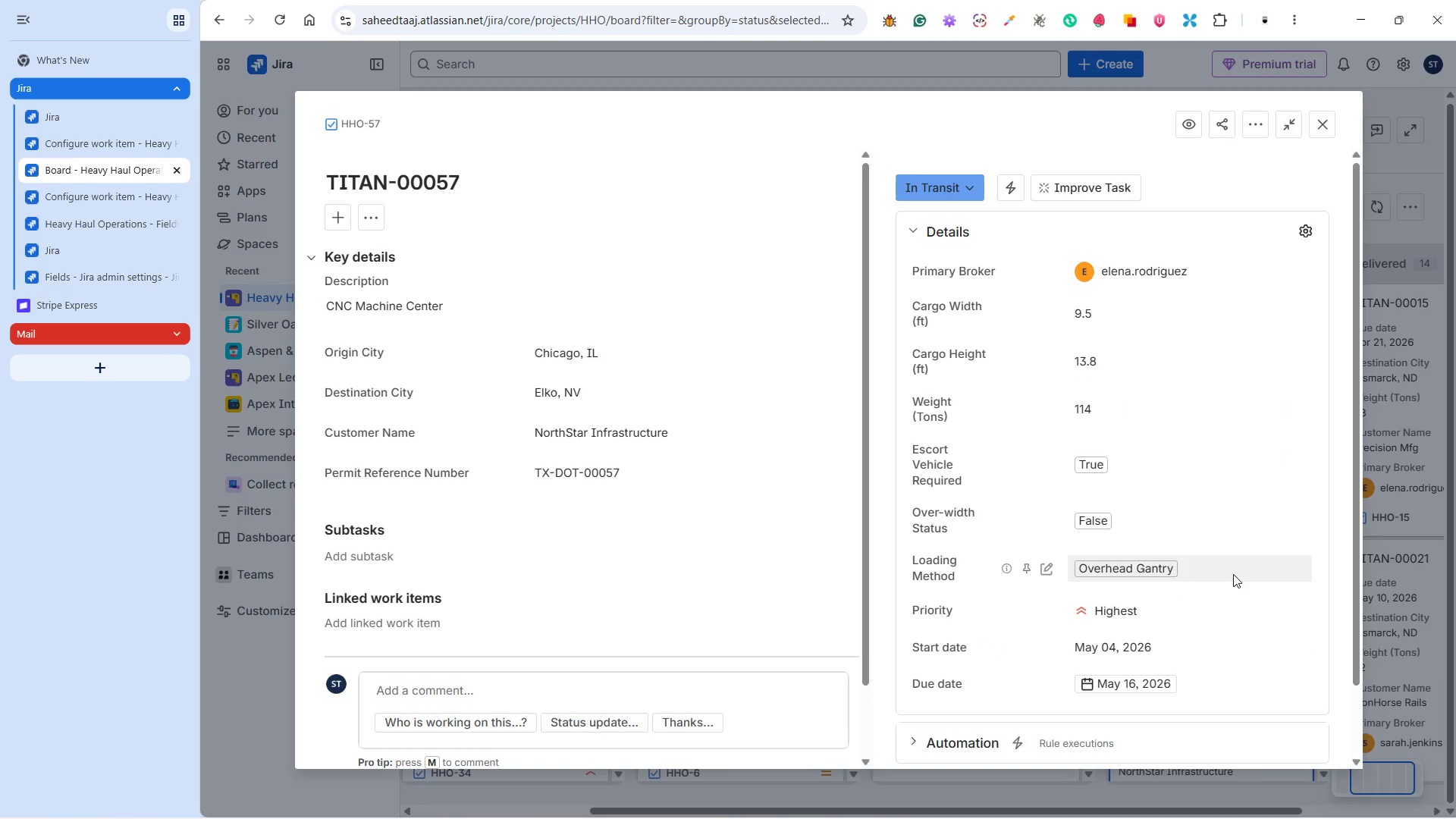 
left_click([1323, 130])
 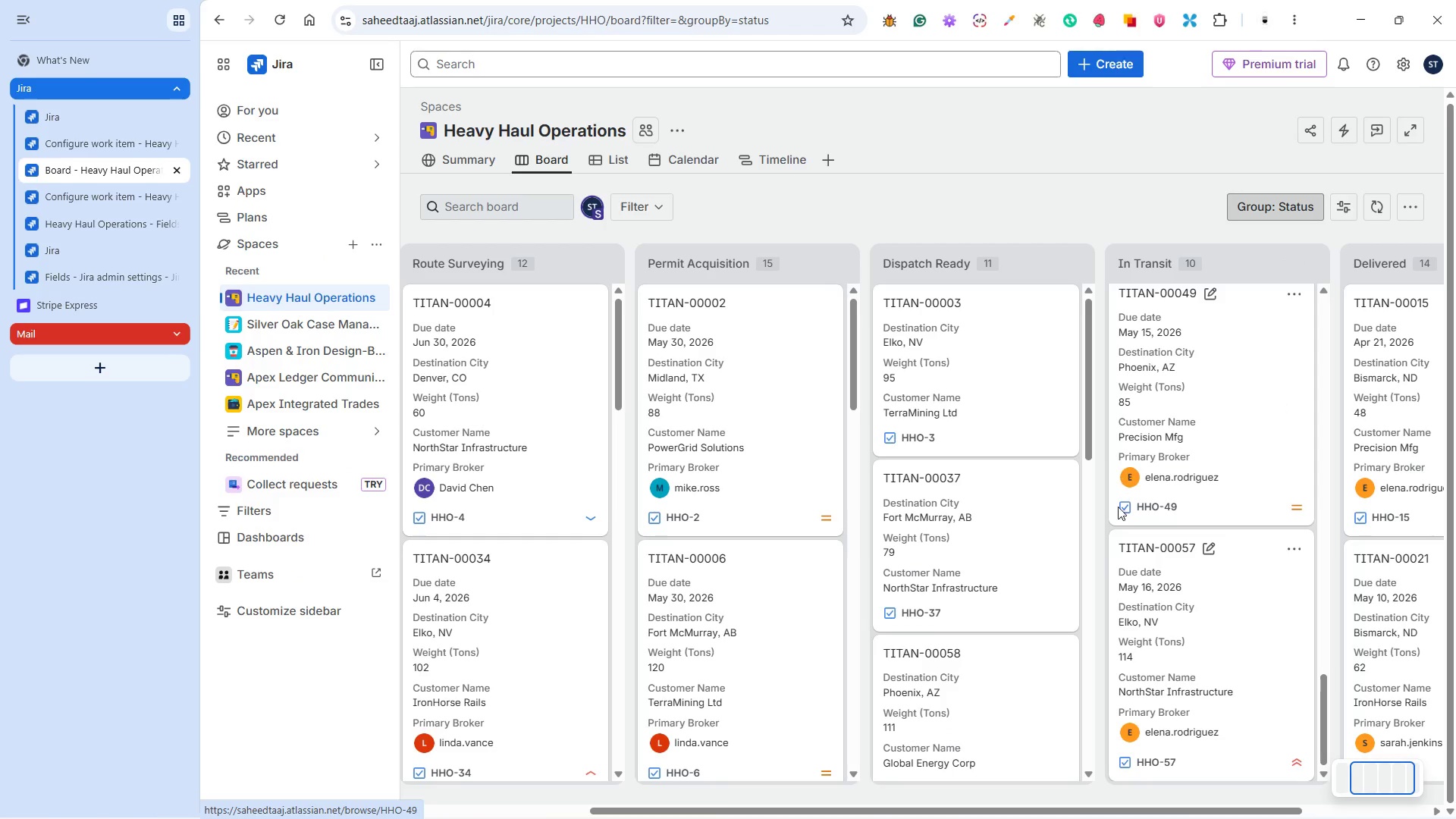 
scroll: coordinate [1286, 281], scroll_direction: up, amount: 8.0
 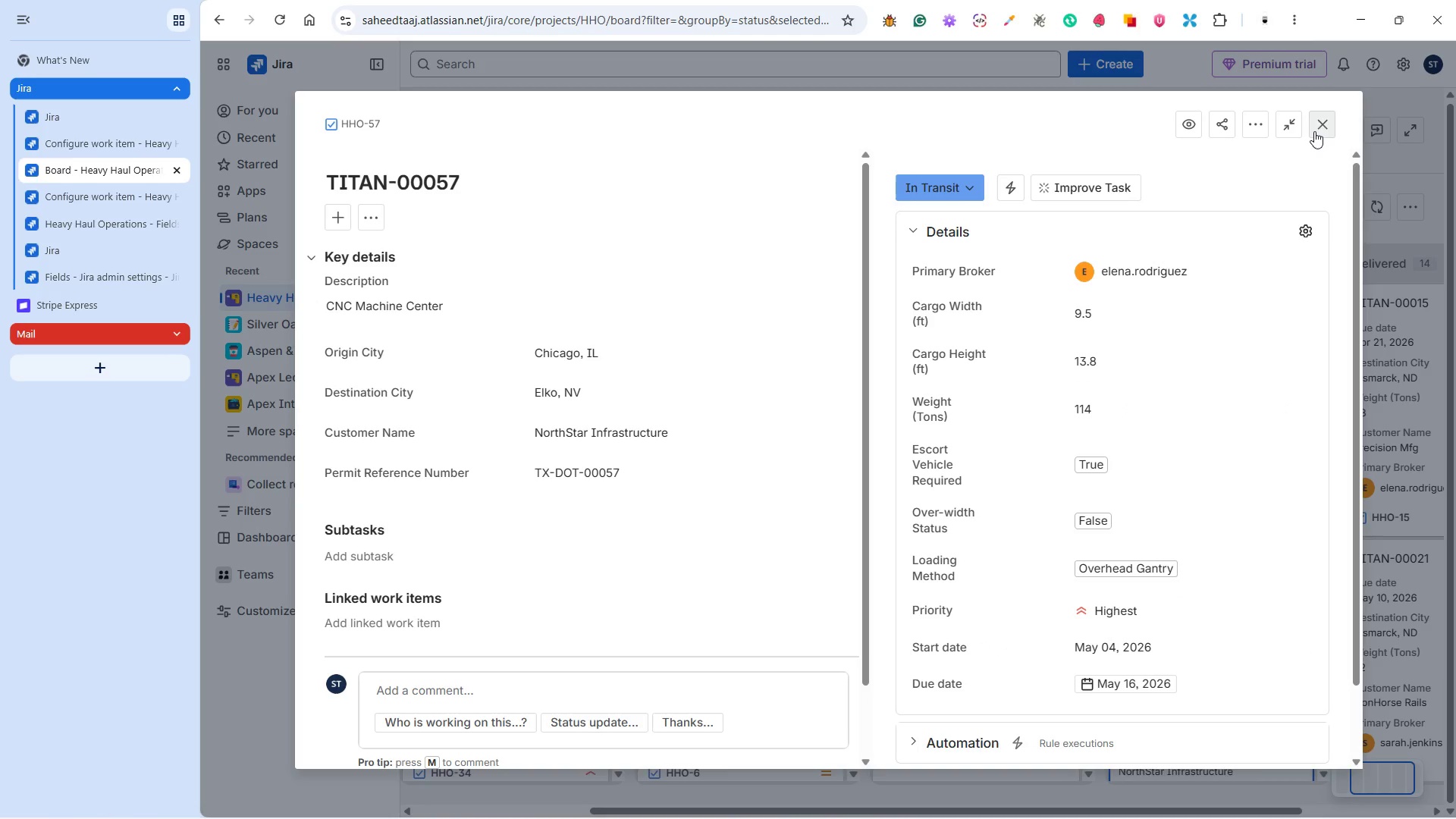 
left_click([1009, 415])
 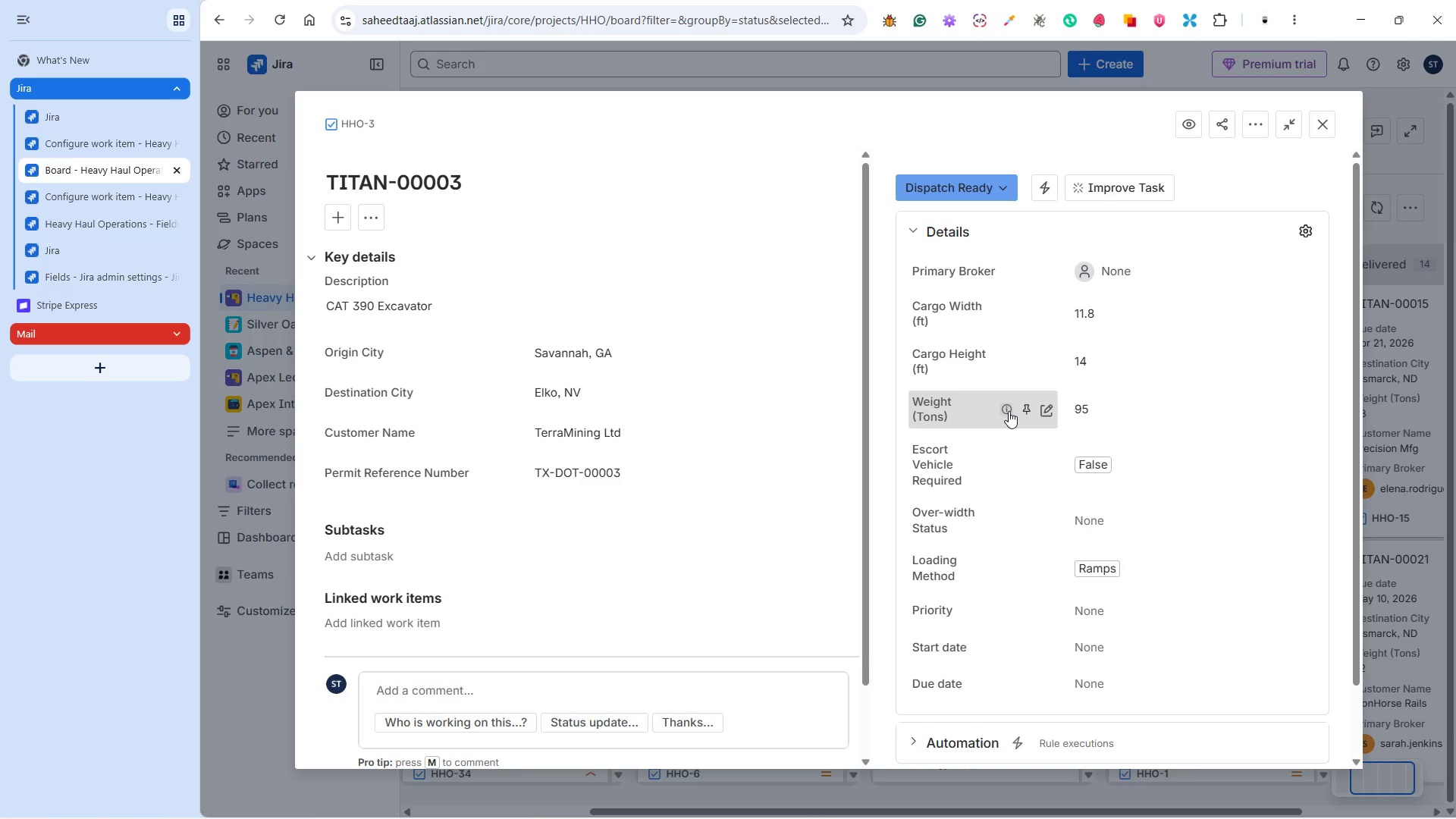 
scroll: coordinate [1228, 566], scroll_direction: up, amount: 32.0
 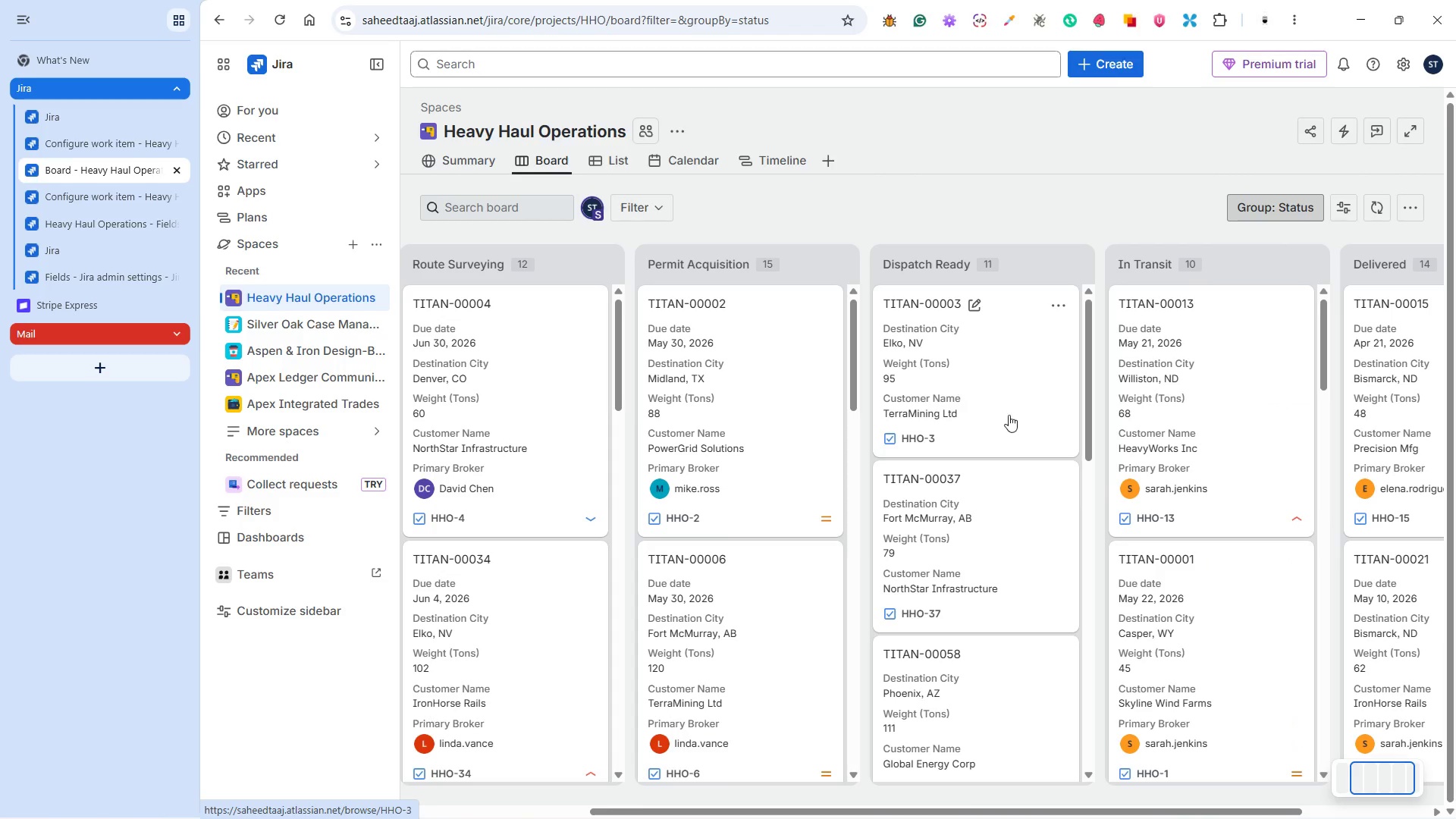 
left_click([1134, 274])
 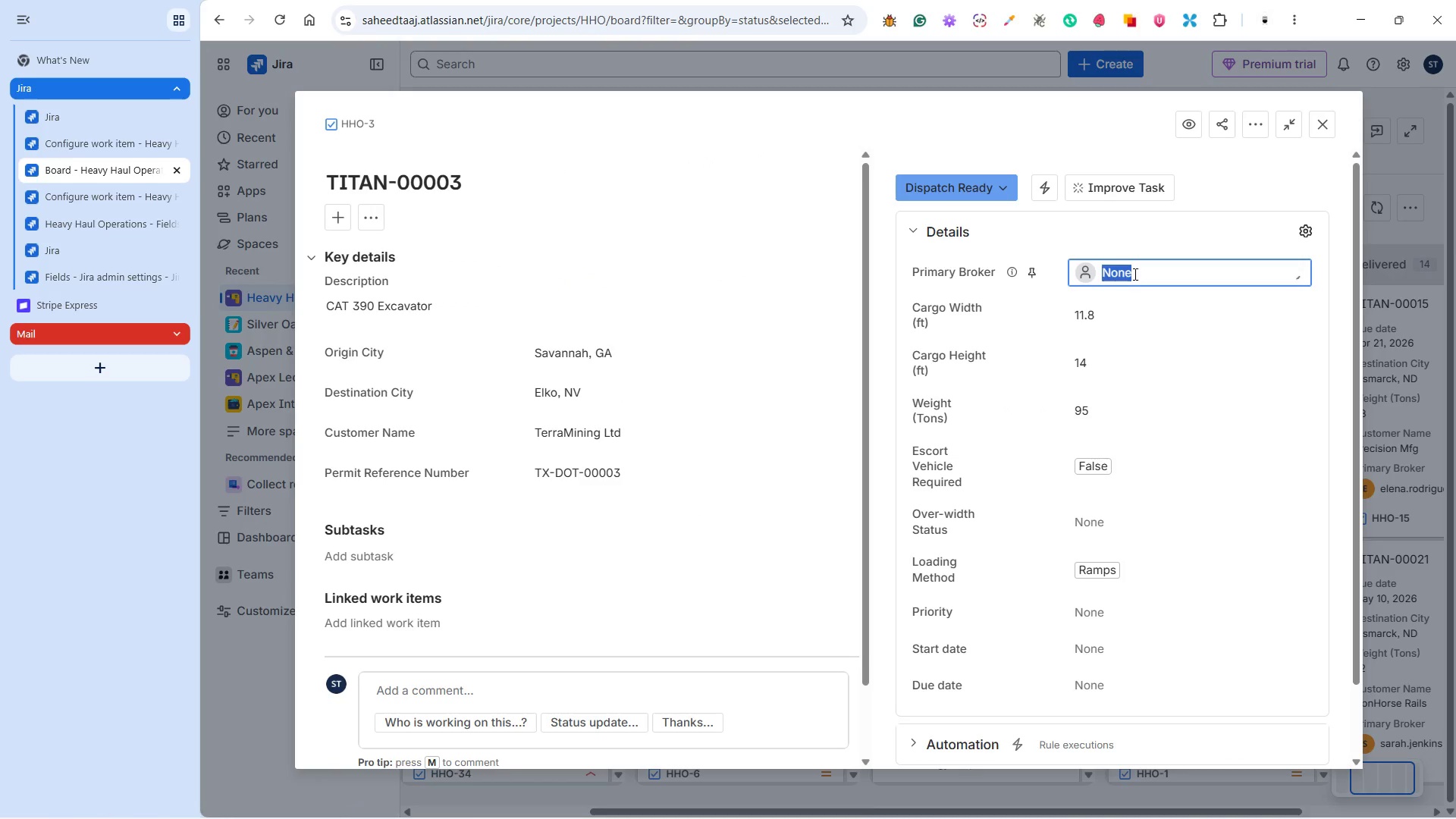 
type(el)
 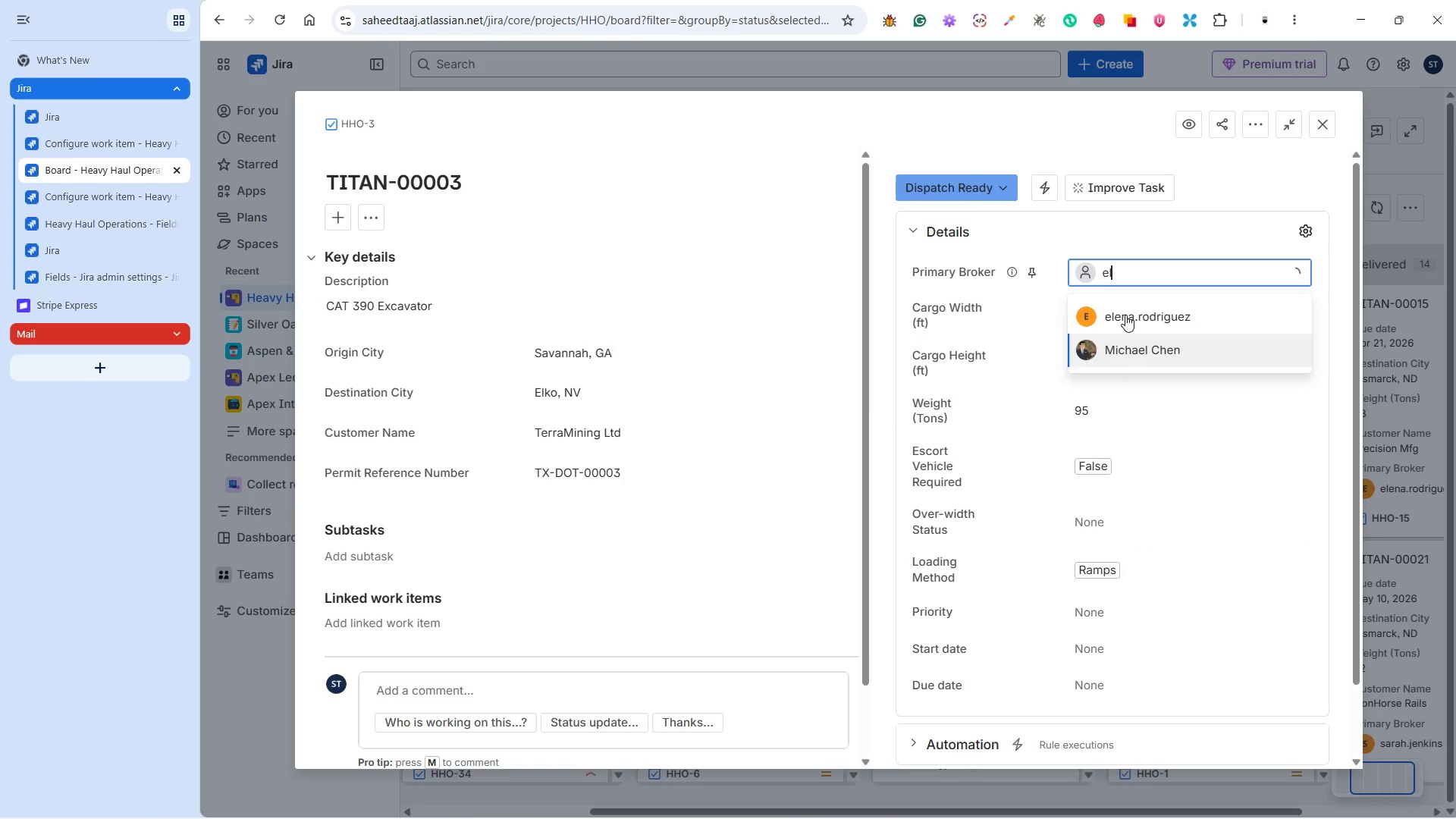 
left_click([1125, 315])
 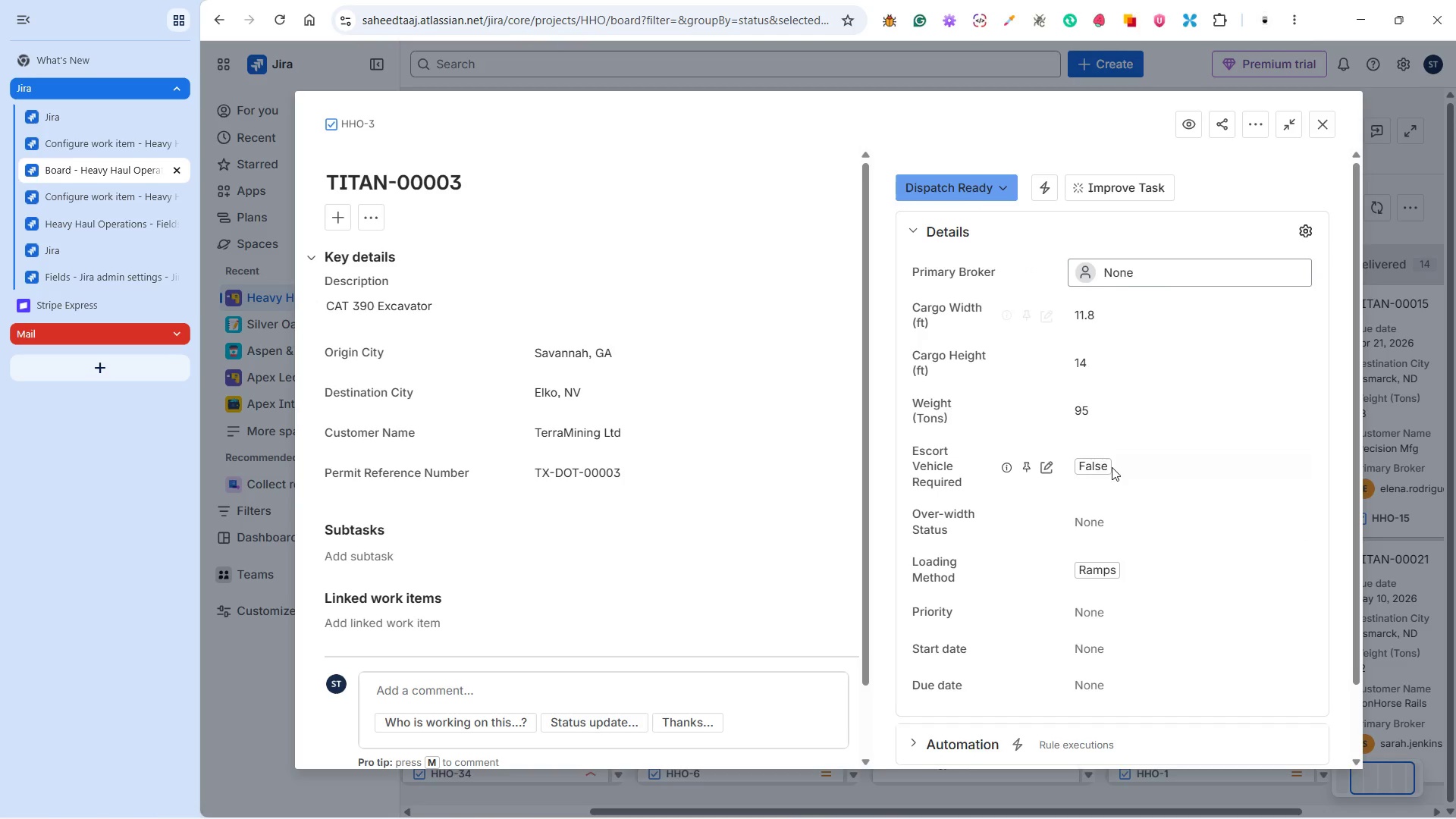 
left_click([1091, 504])
 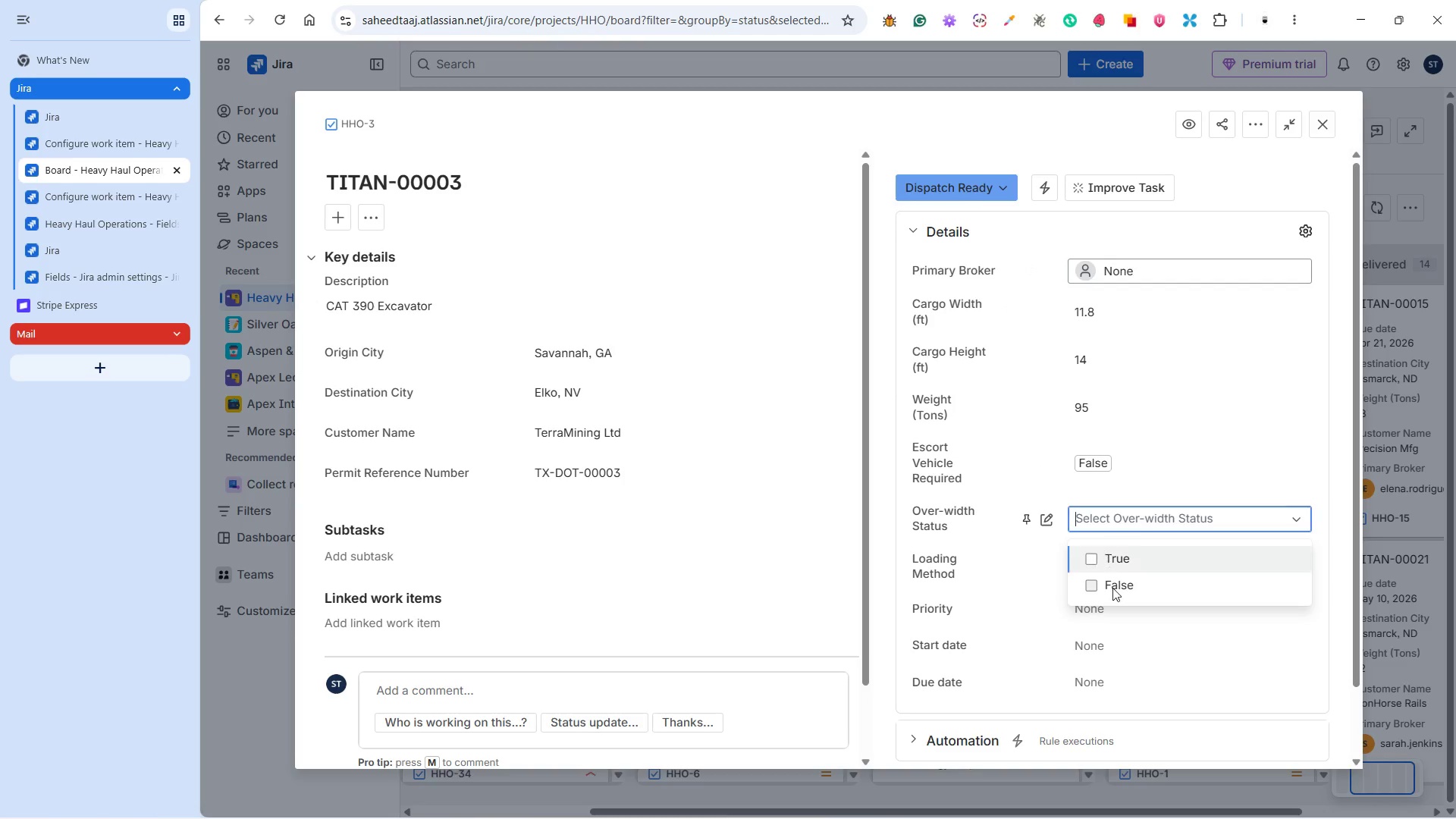 
left_click([1113, 594])
 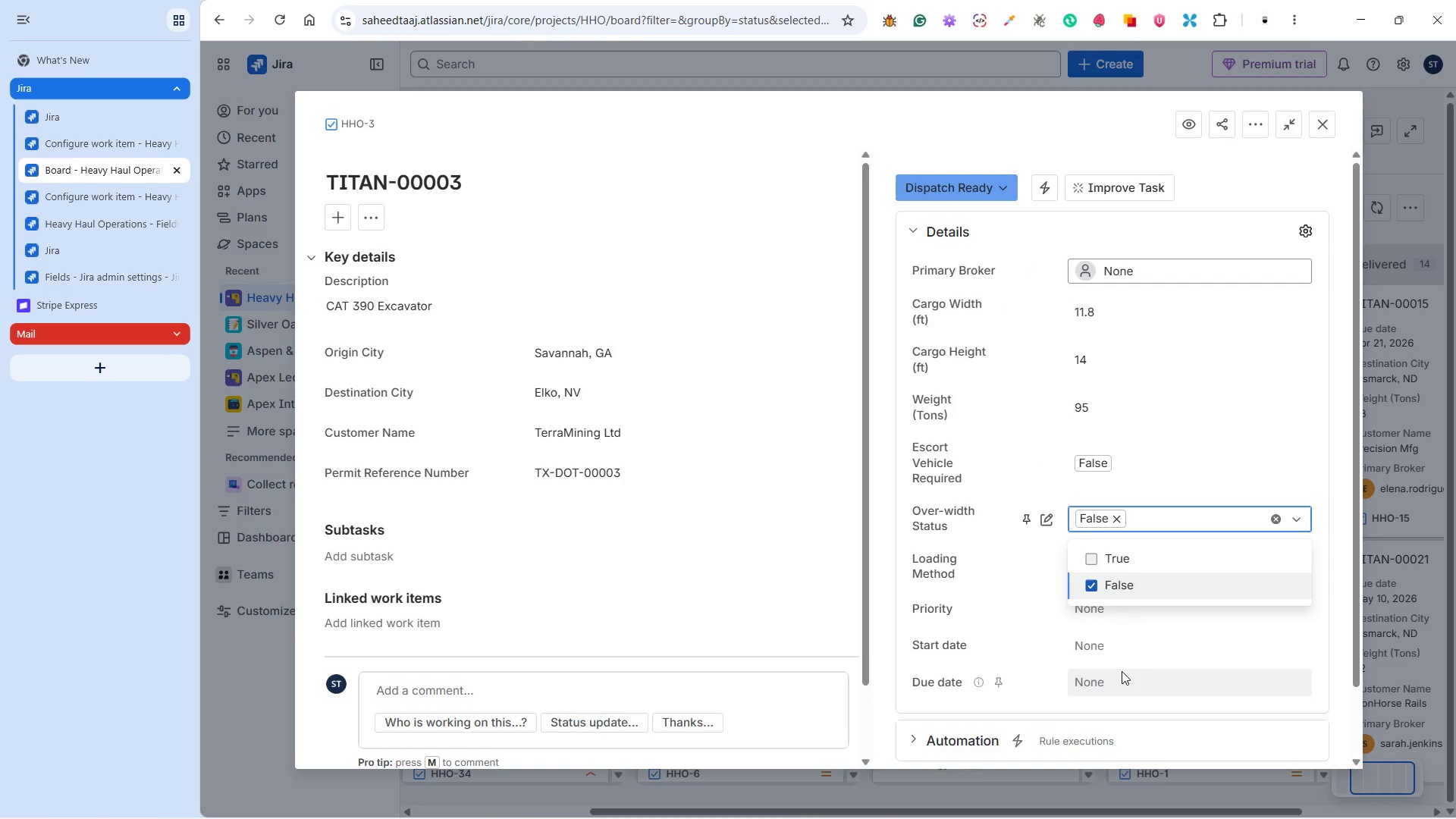 
left_click([1122, 660])
 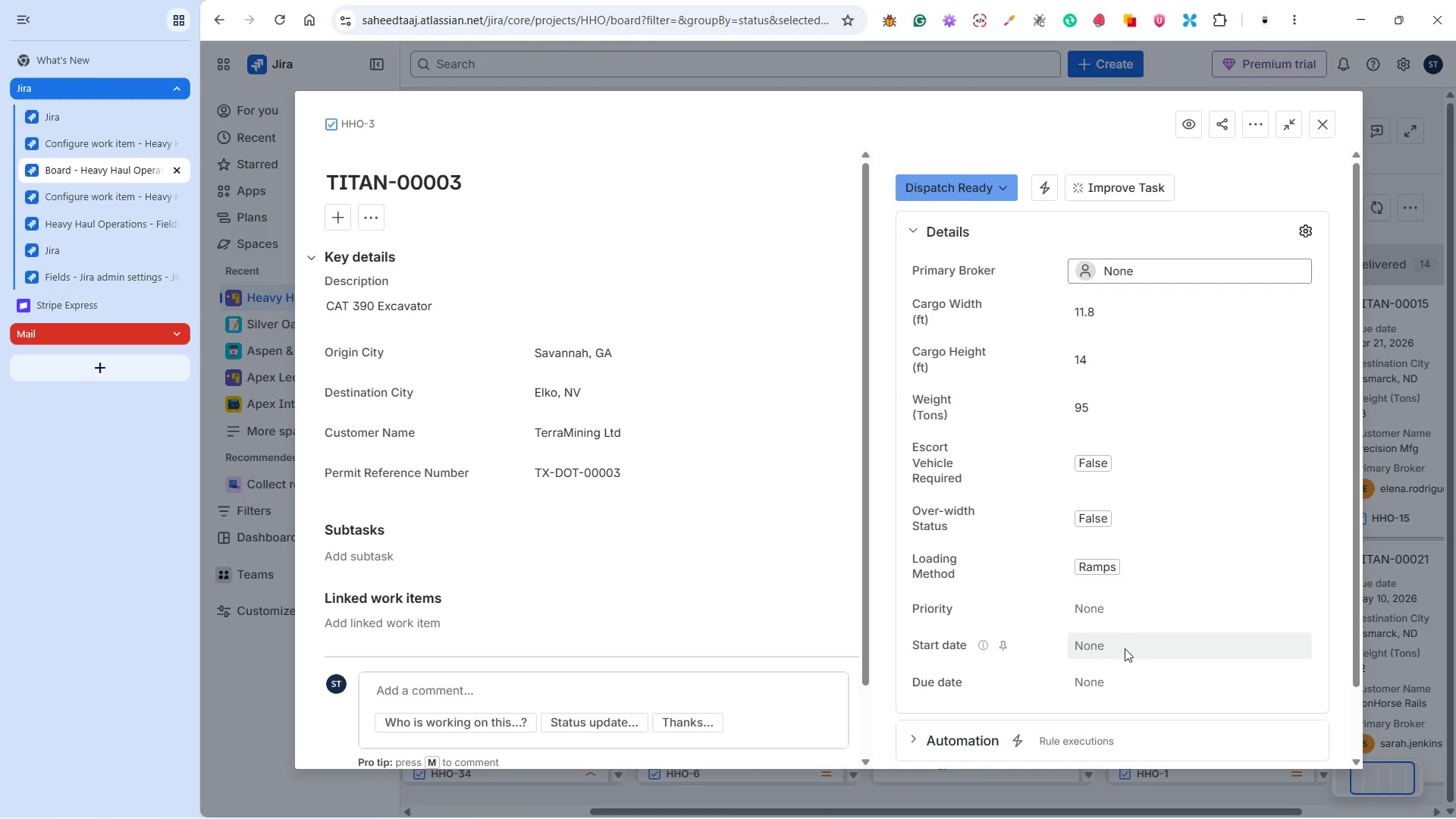 
left_click([1125, 648])
 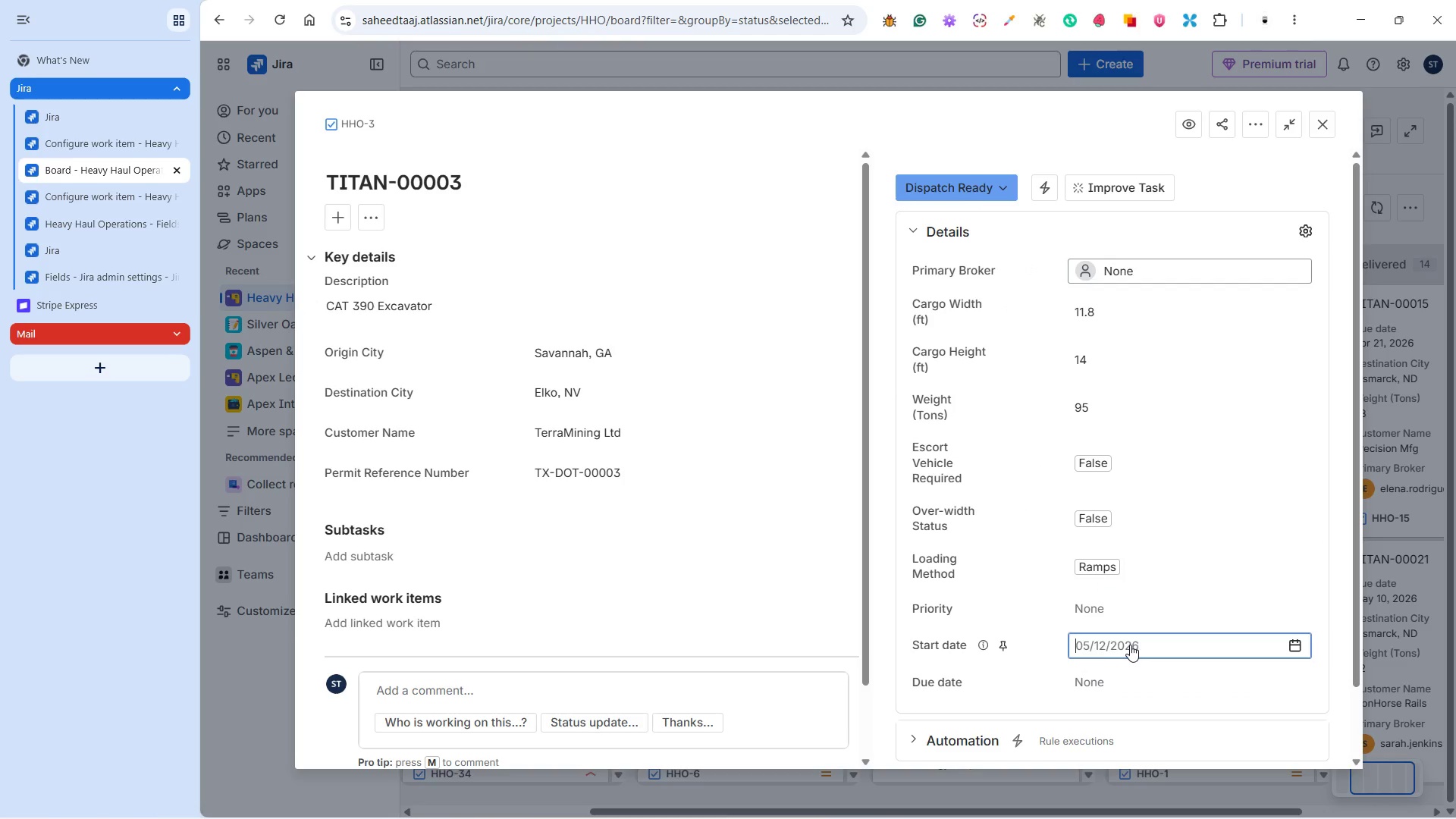 
left_click([1131, 645])
 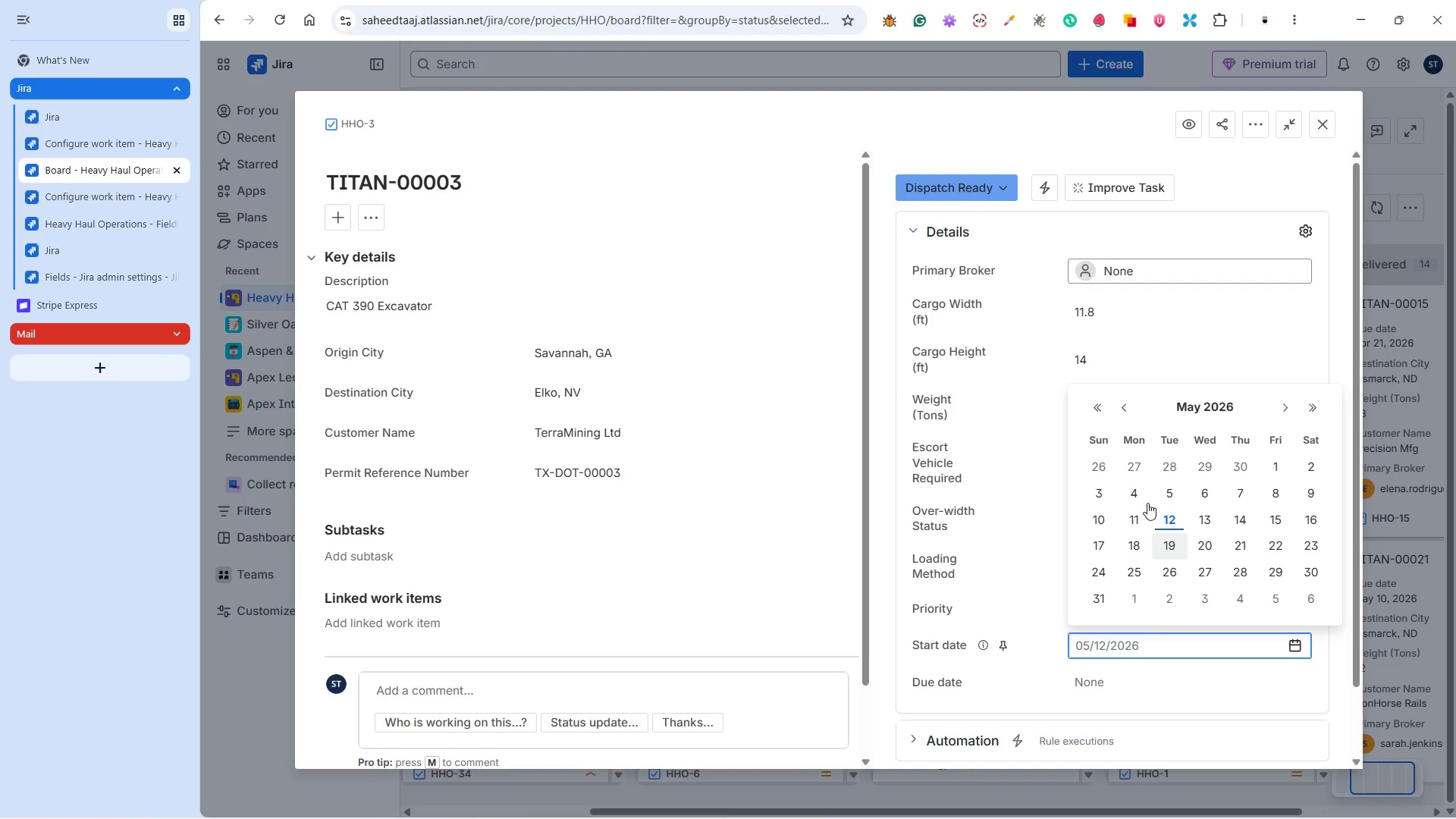 
left_click([1138, 485])
 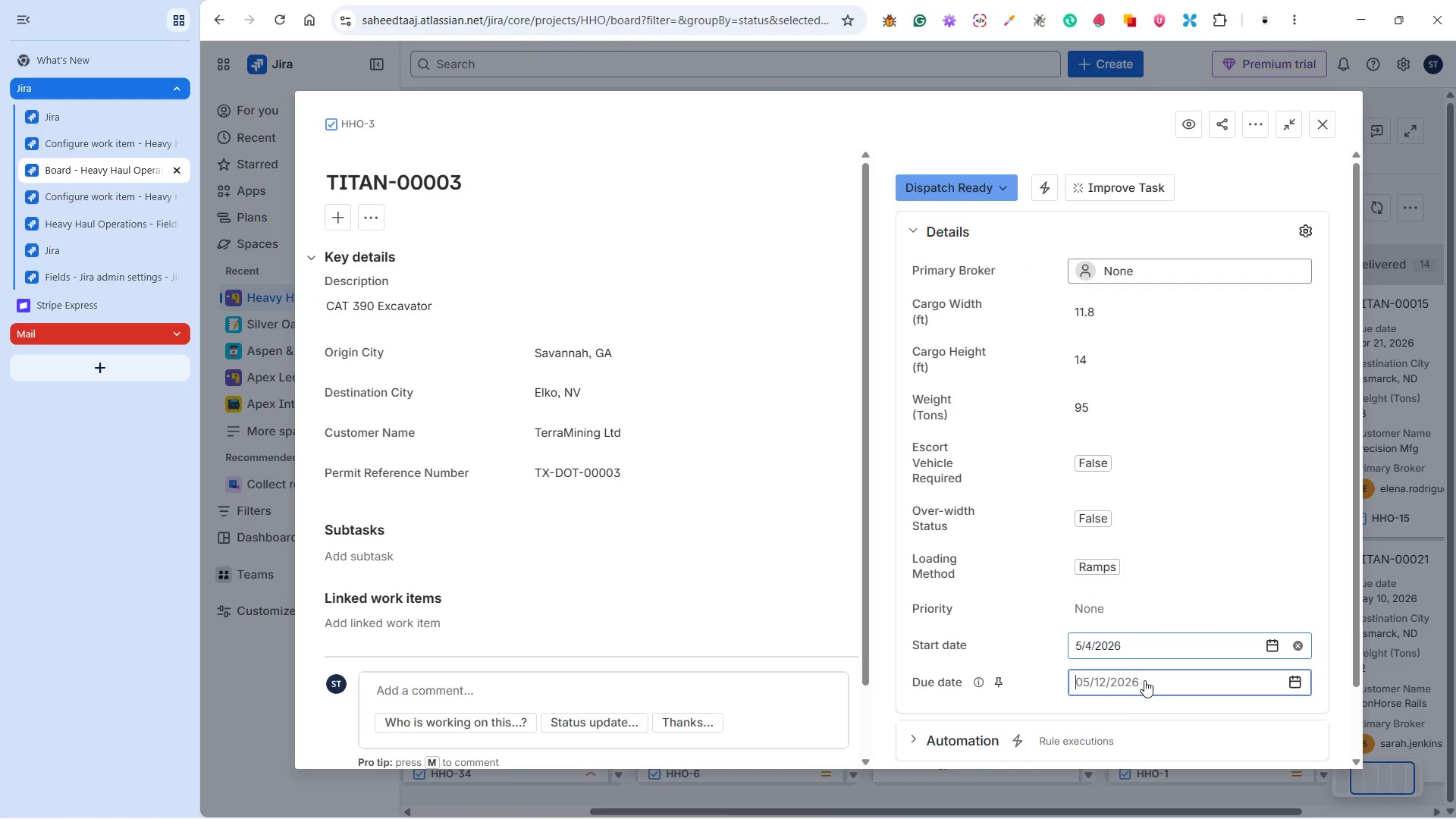 
left_click([1167, 683])
 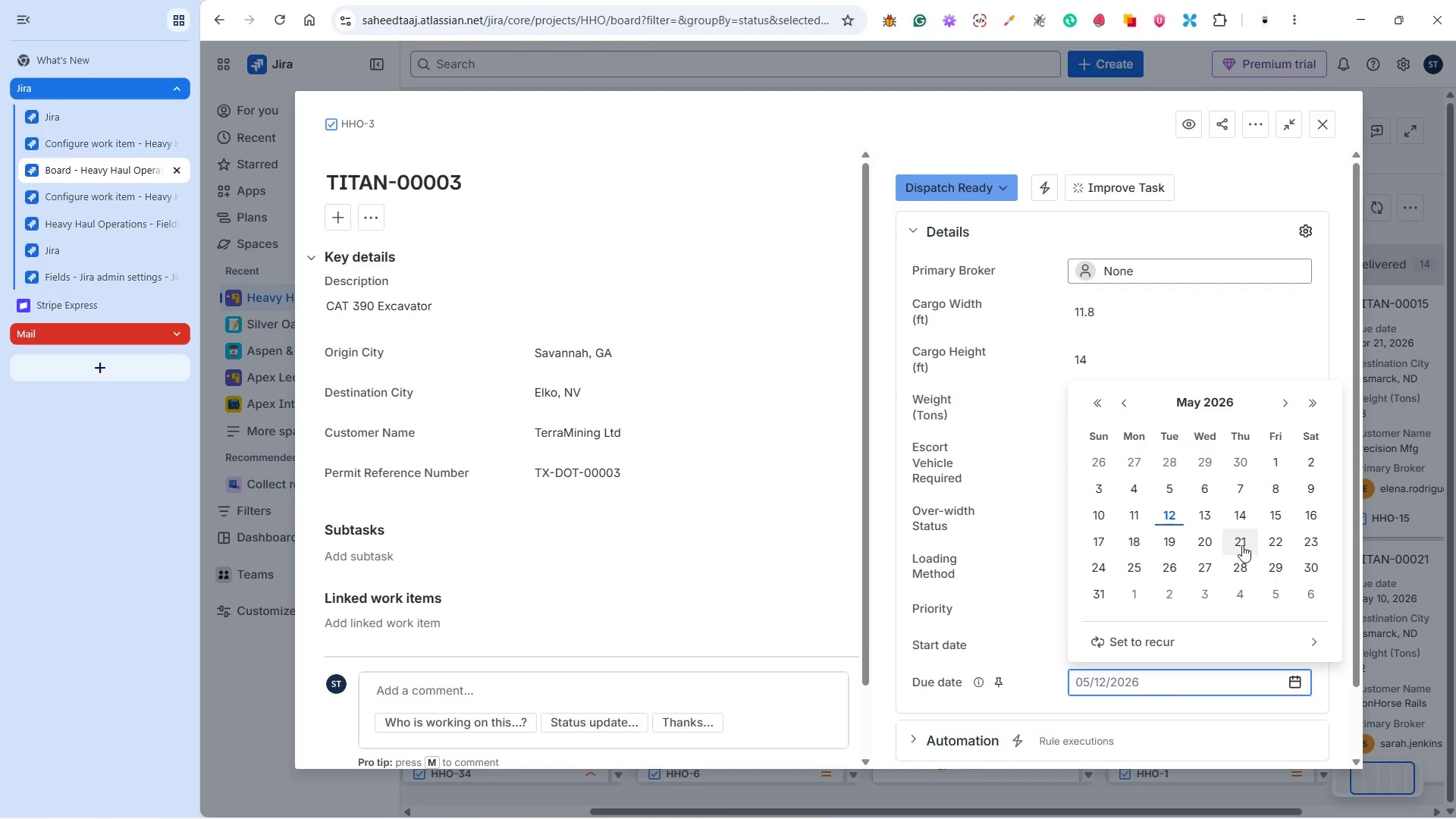 
left_click([1242, 547])
 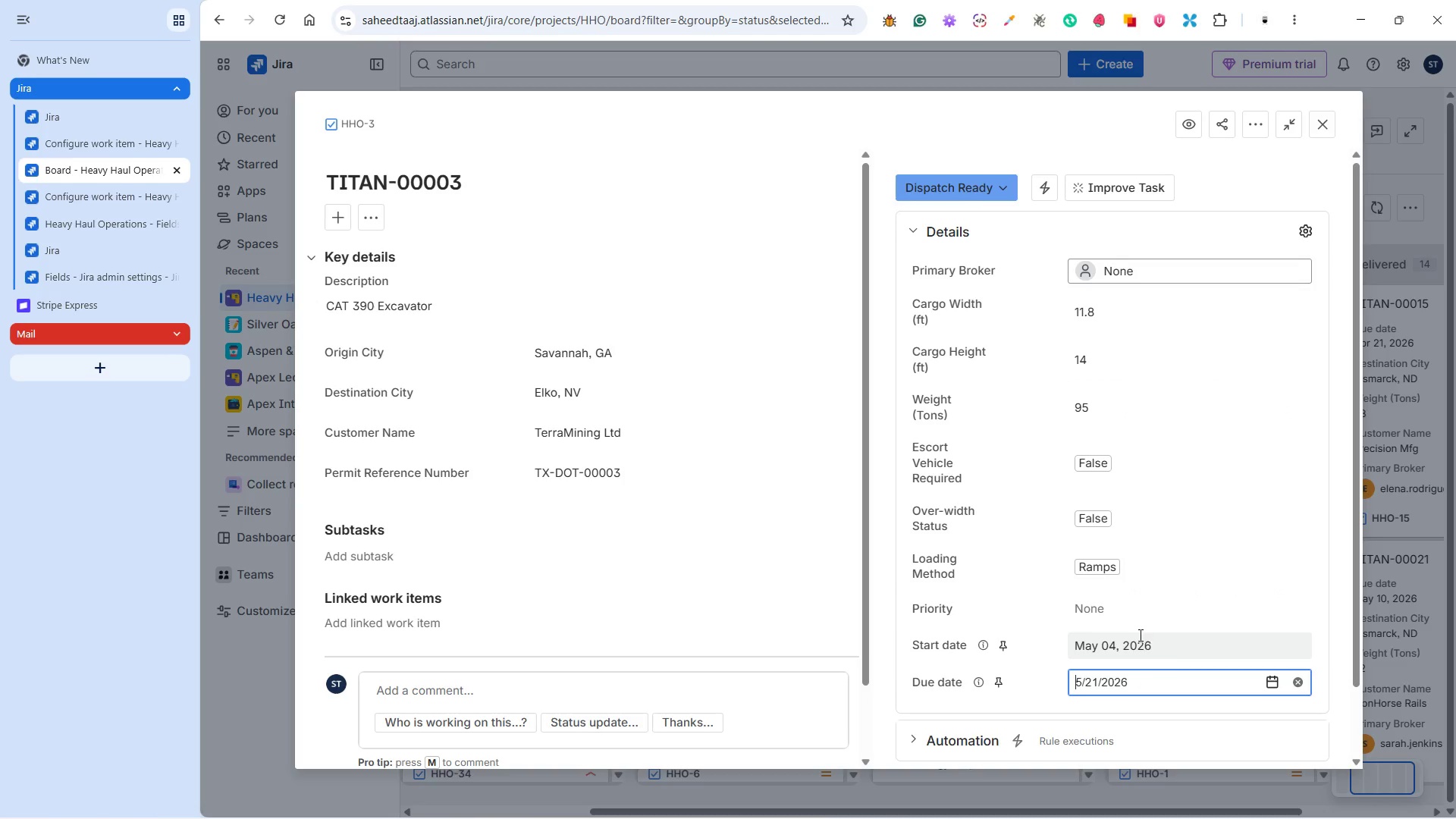 
left_click([1128, 609])
 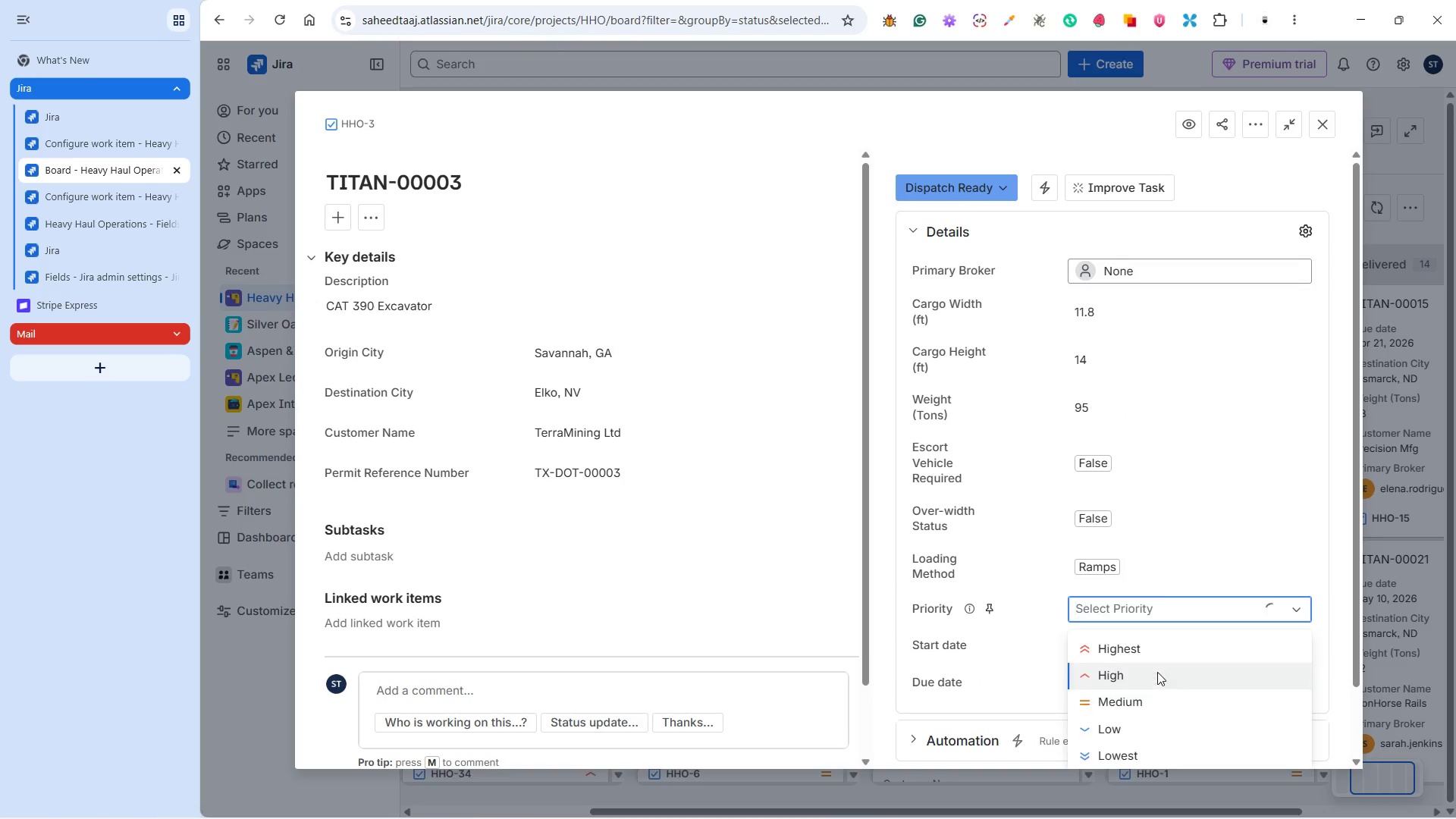 
left_click([1147, 689])
 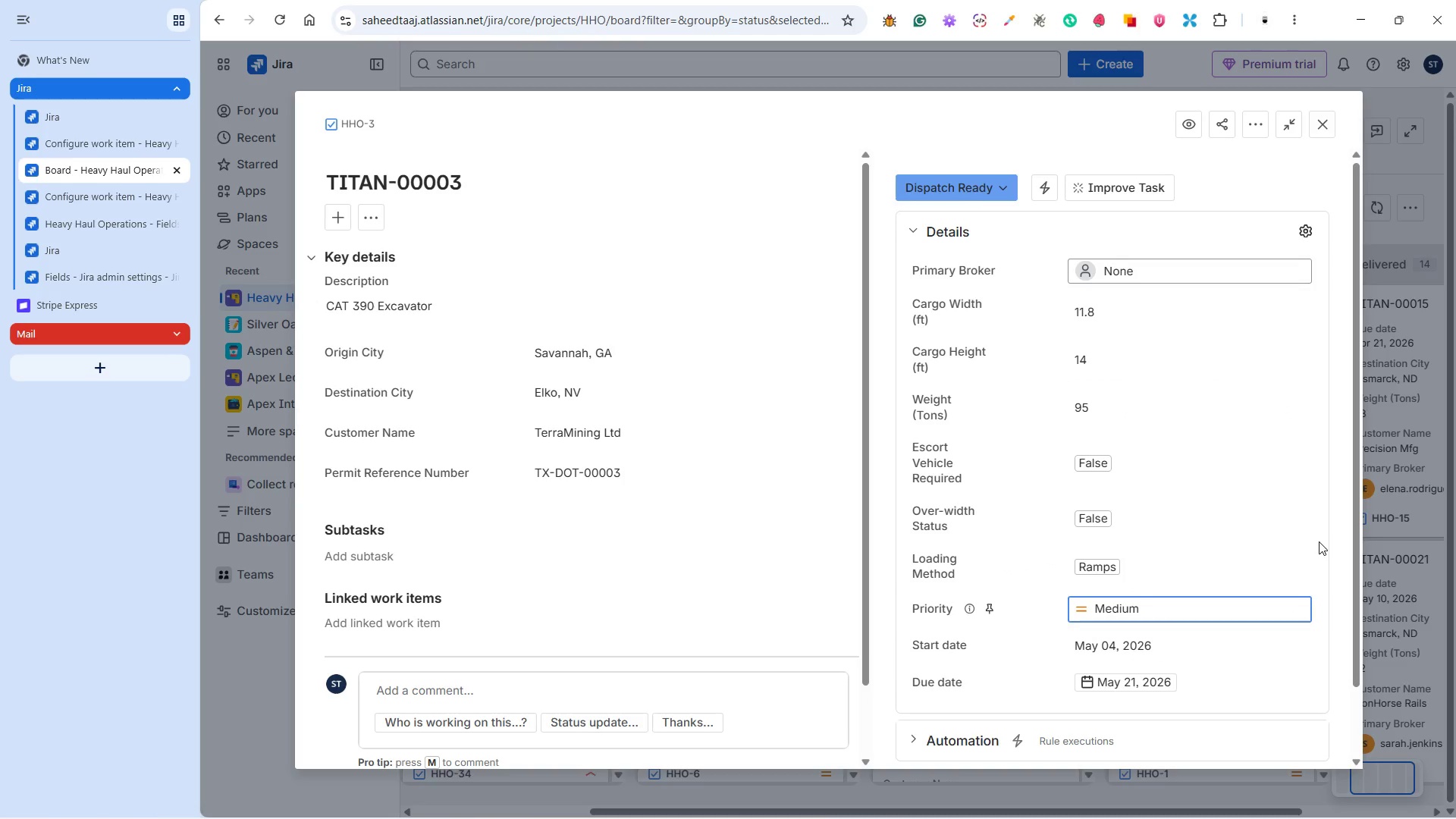 
left_click([1321, 527])
 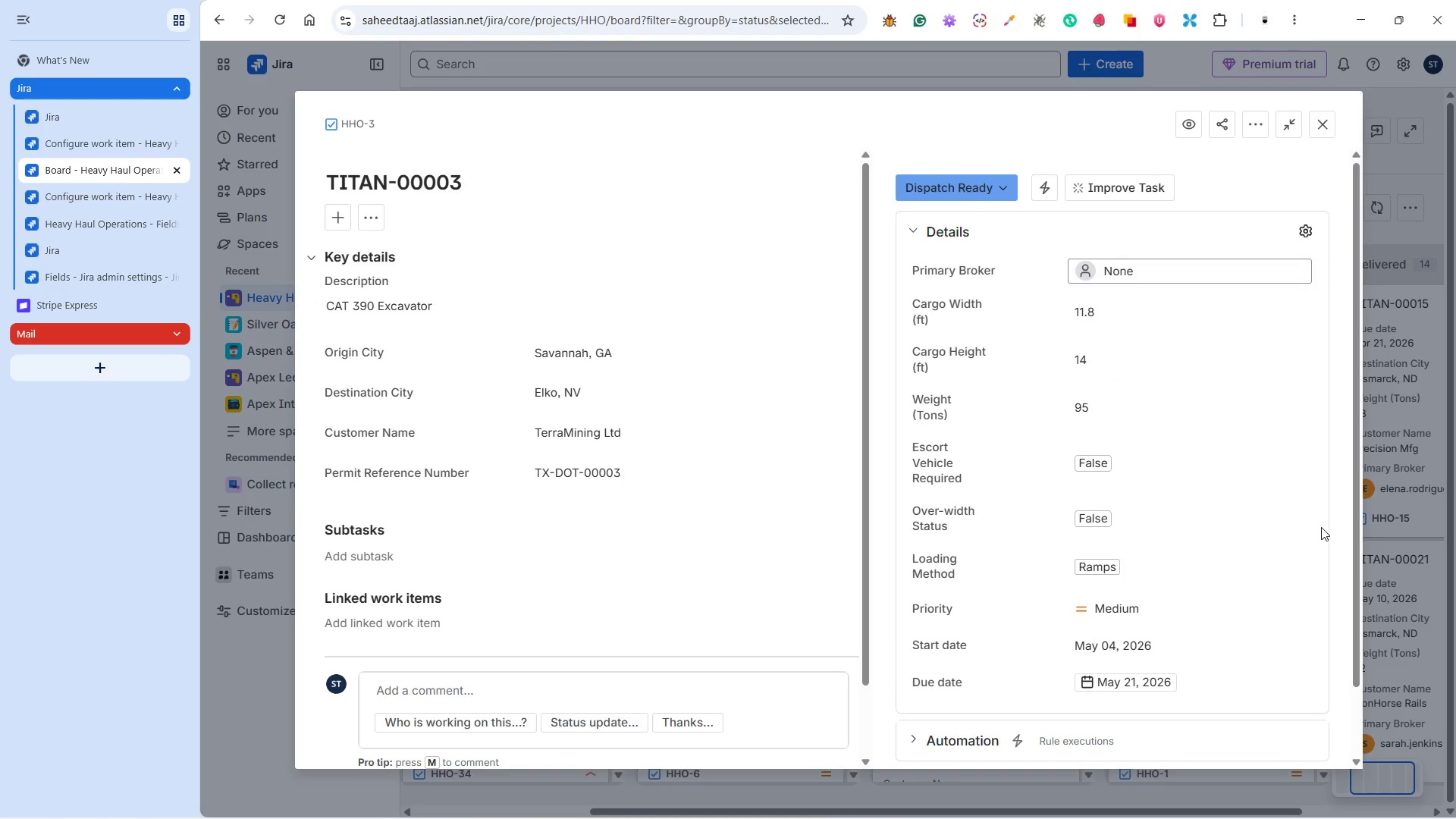 
scroll: coordinate [1321, 527], scroll_direction: up, amount: 6.0
 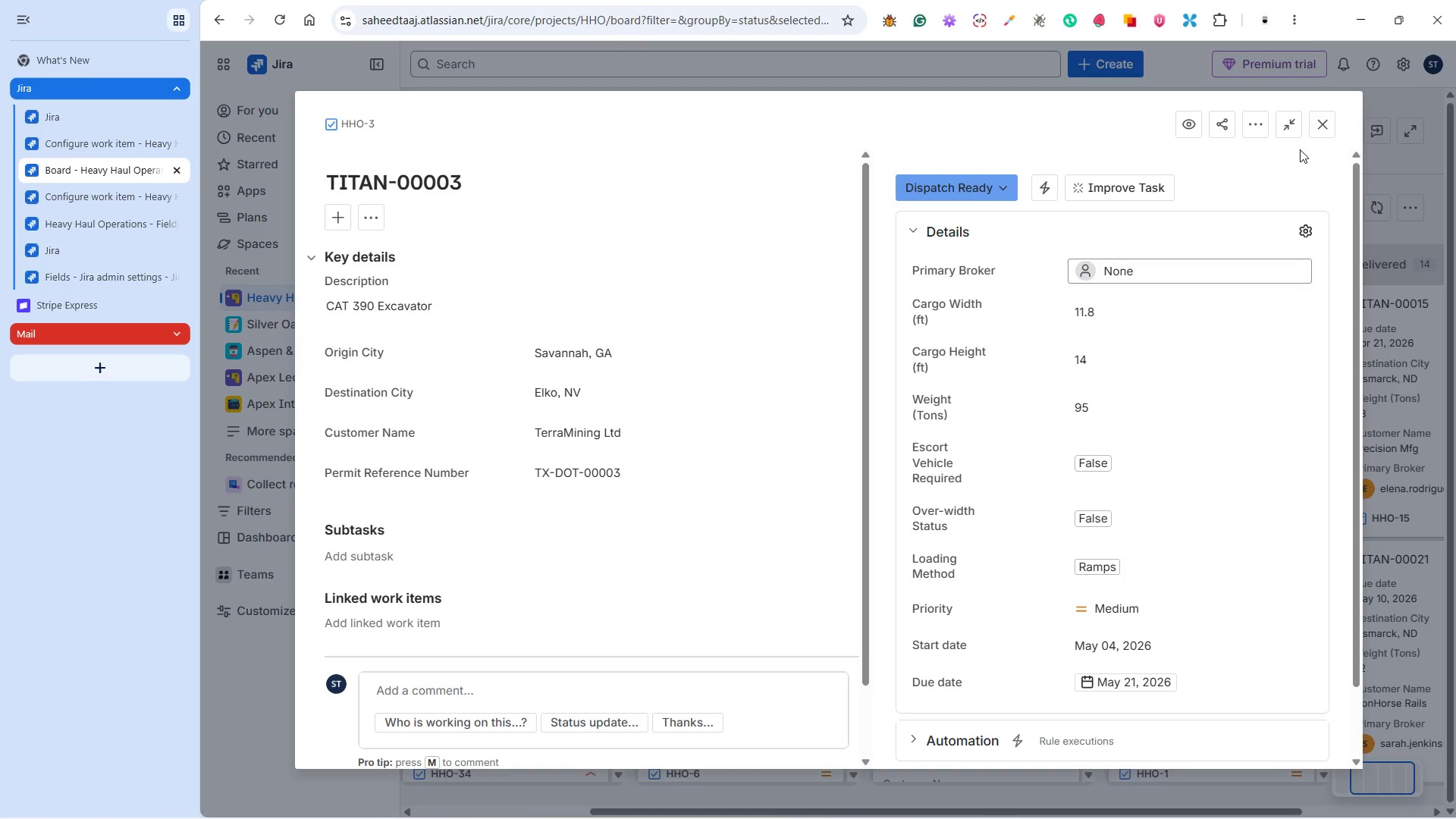 
left_click([1320, 122])
 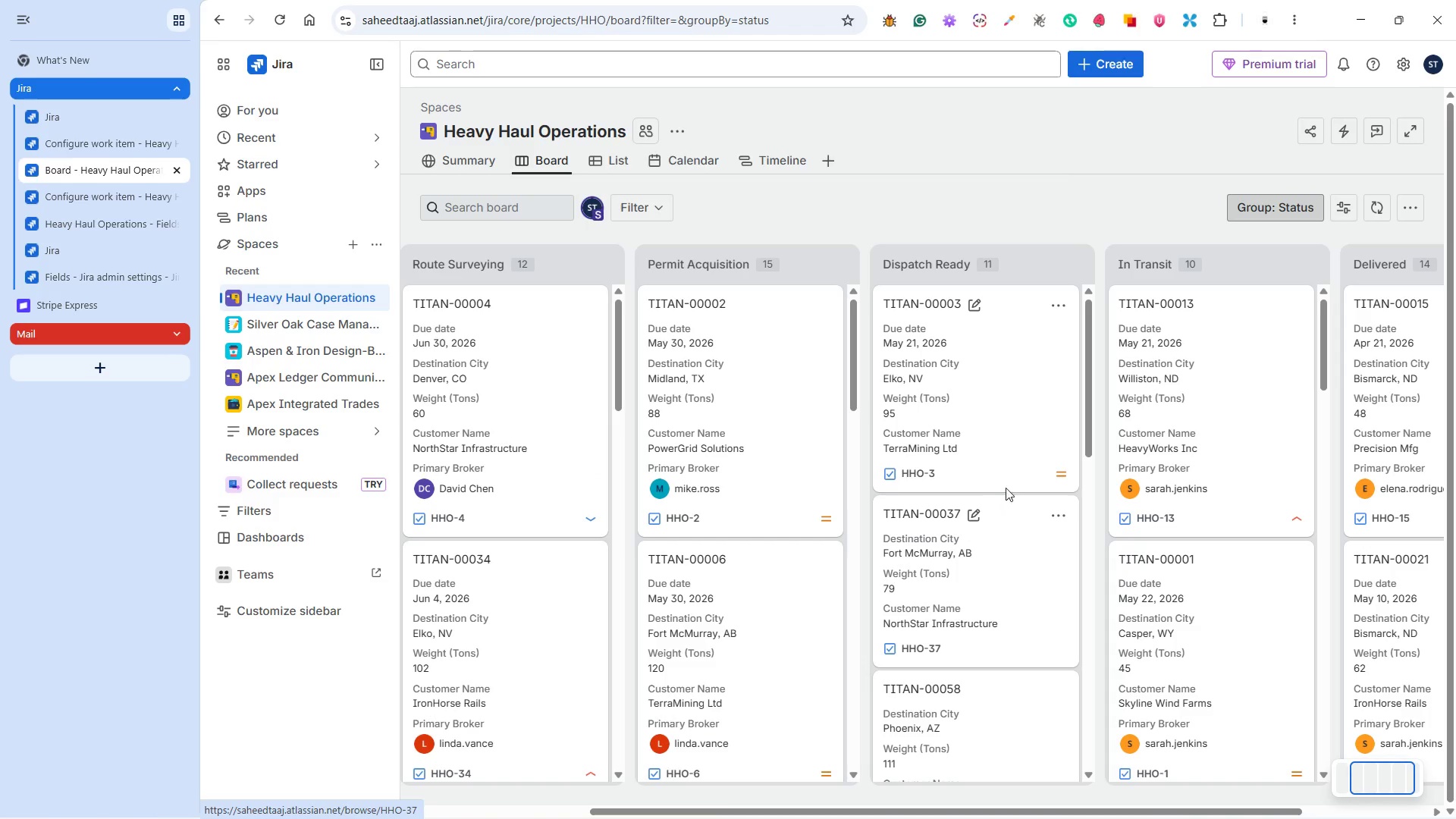 
left_click([980, 416])
 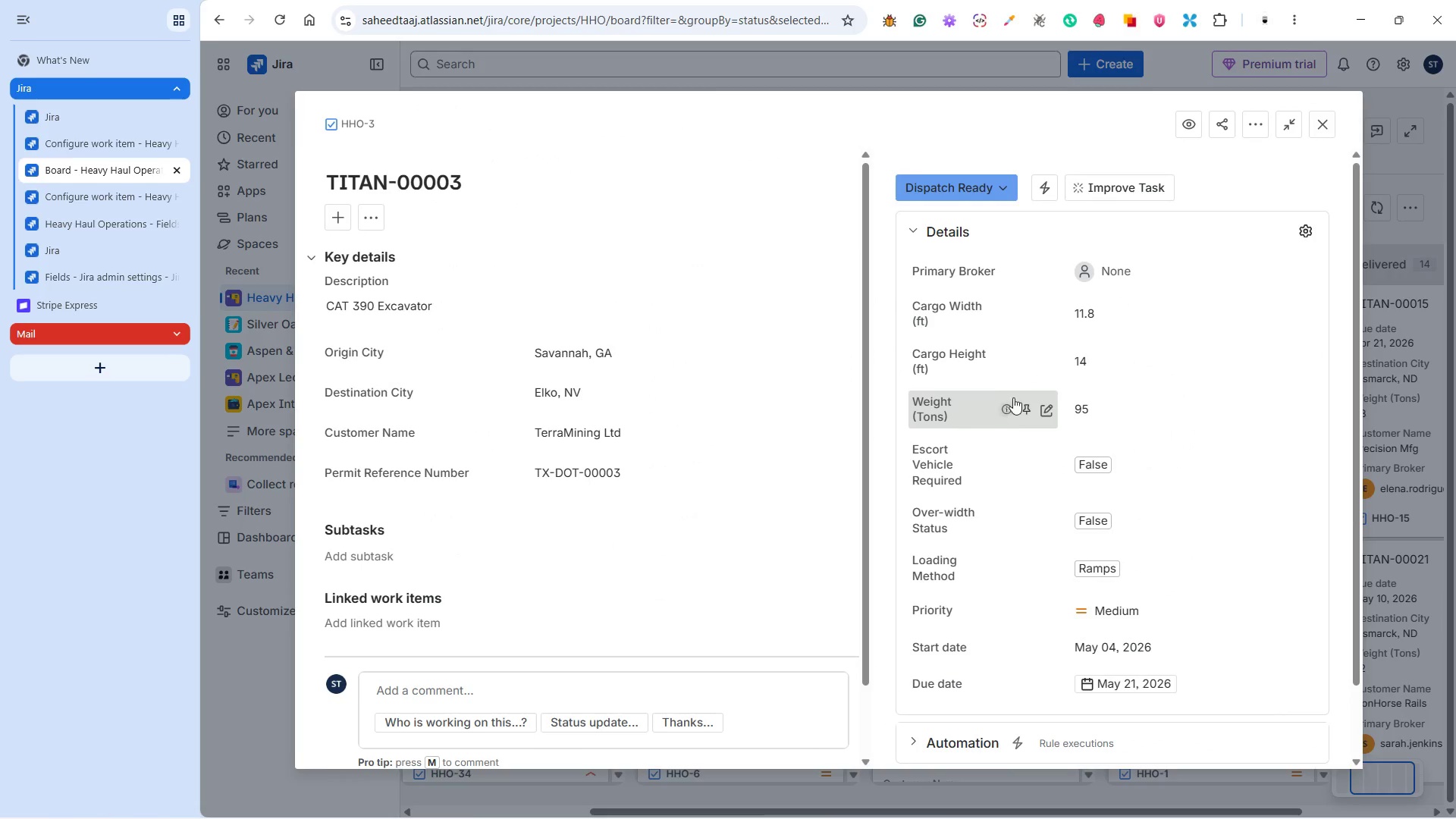 
left_click([1134, 259])
 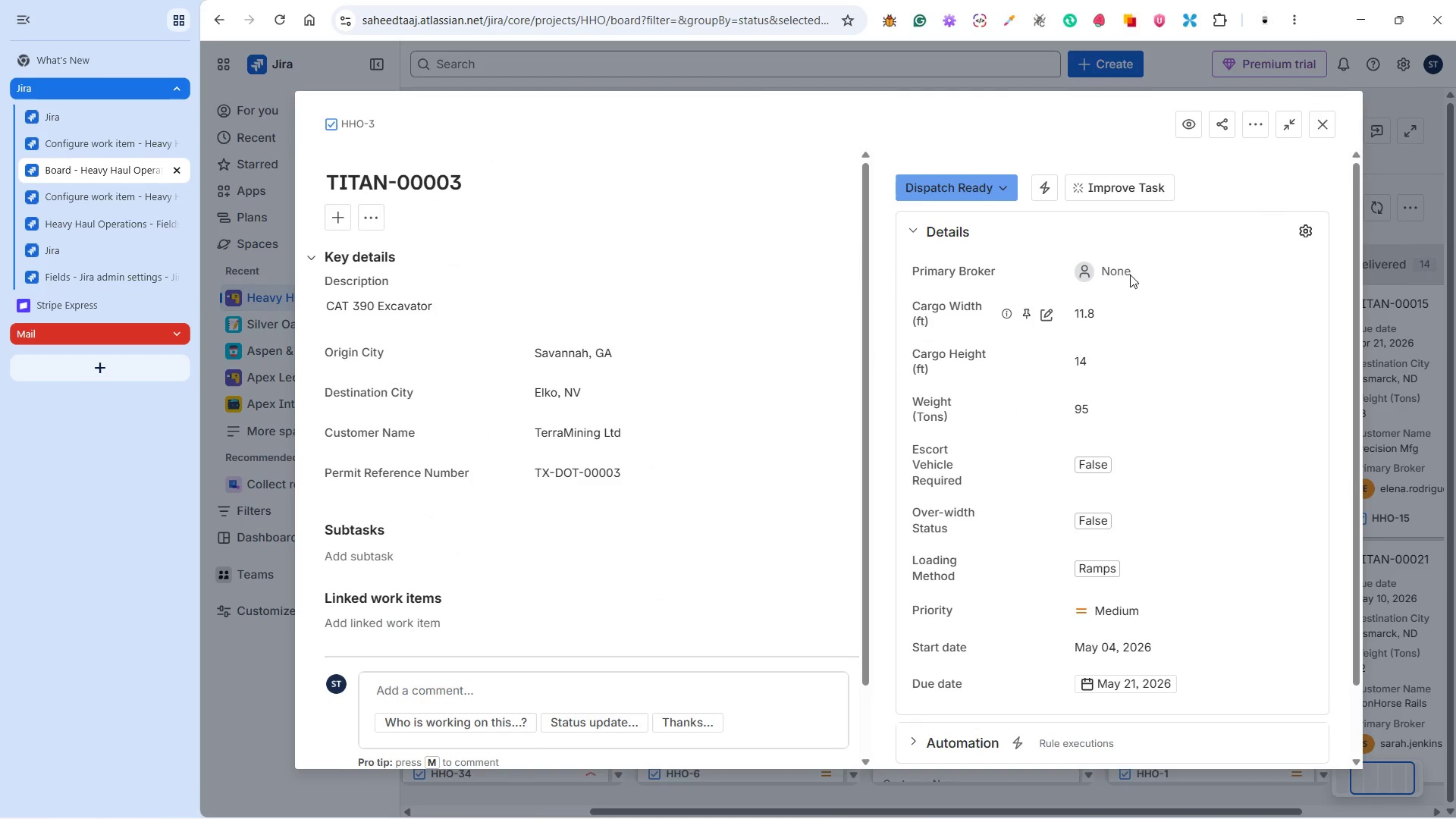 
double_click([1130, 275])
 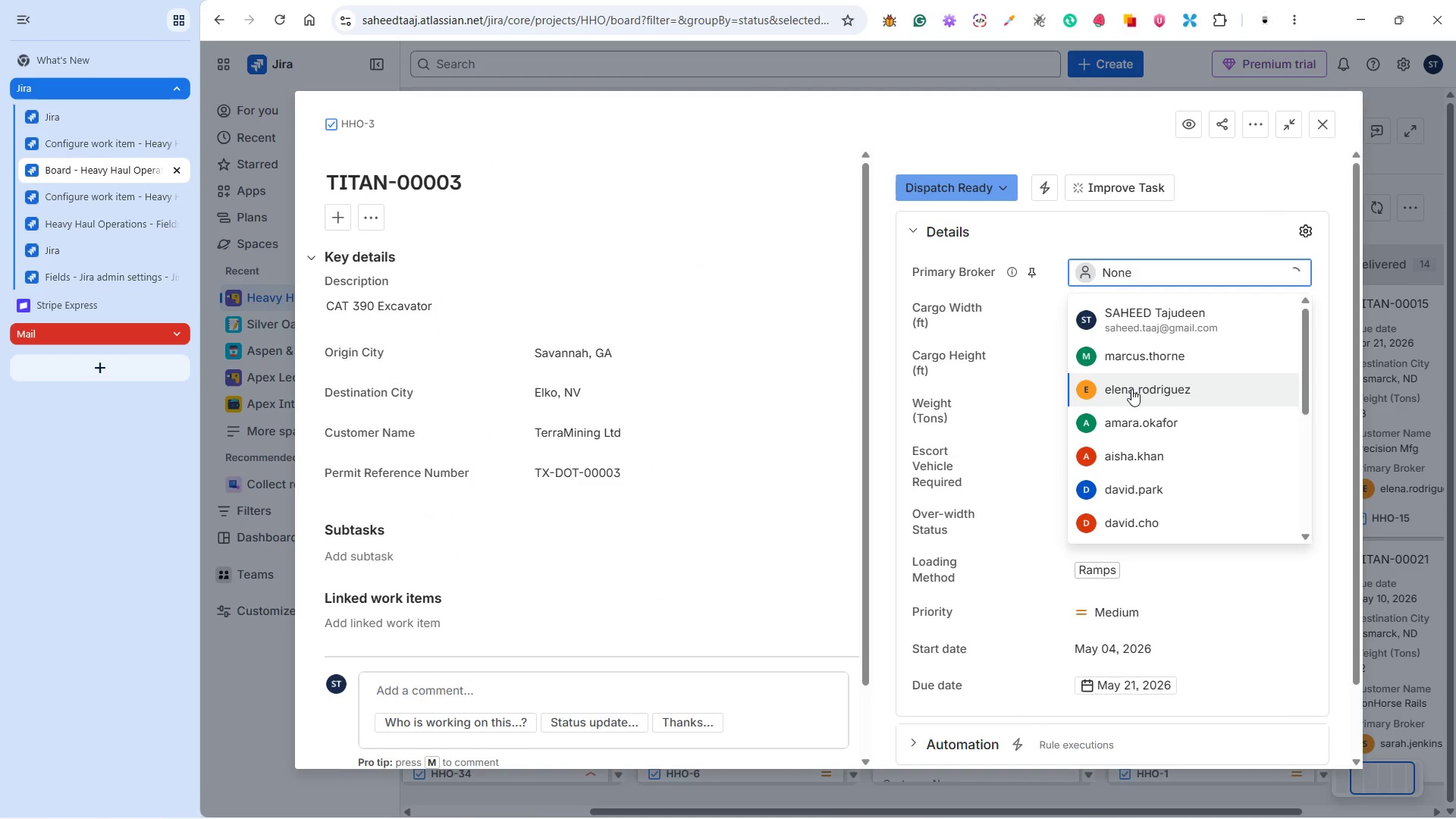 
left_click([1131, 391])
 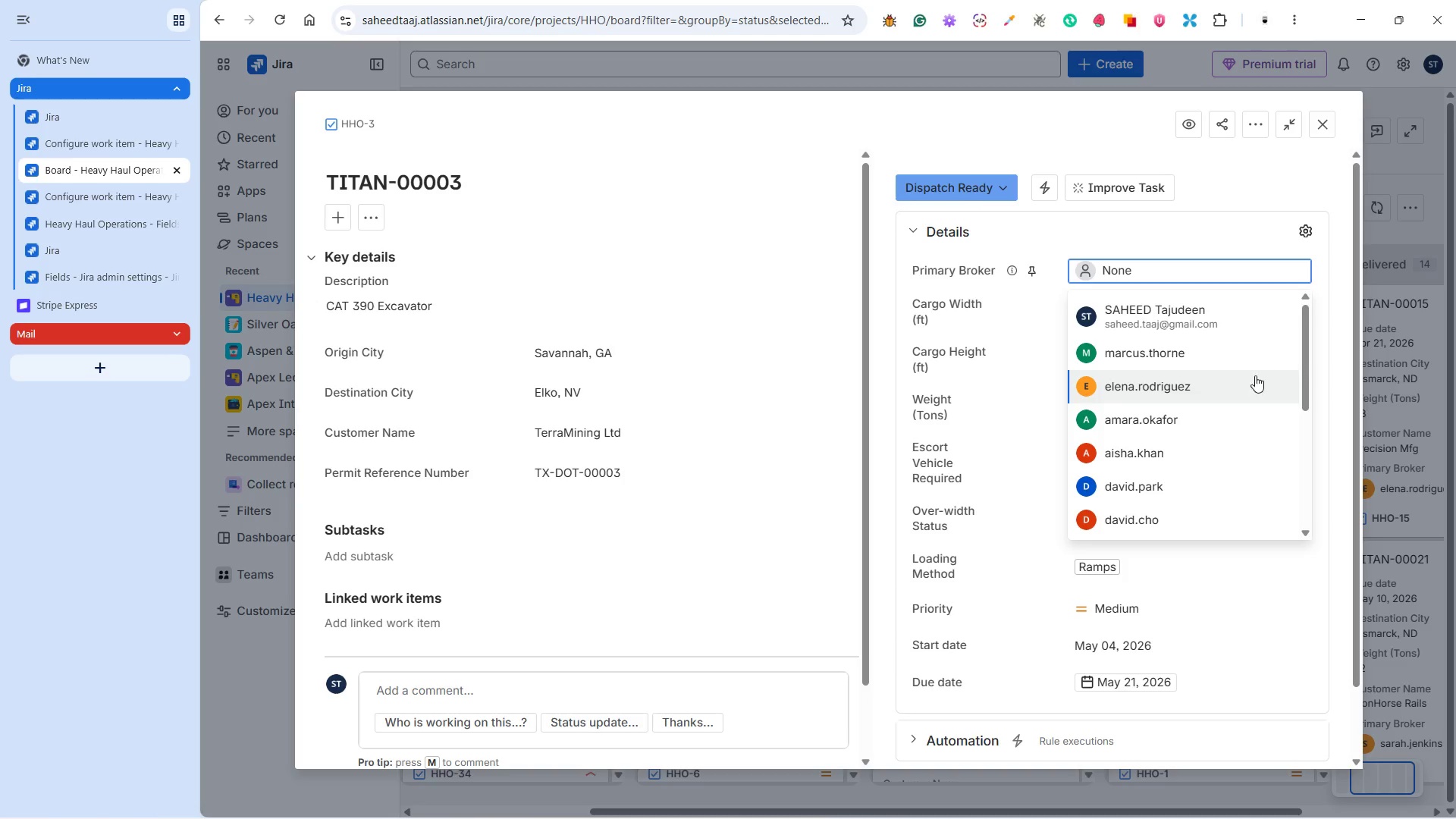 
left_click([1190, 384])
 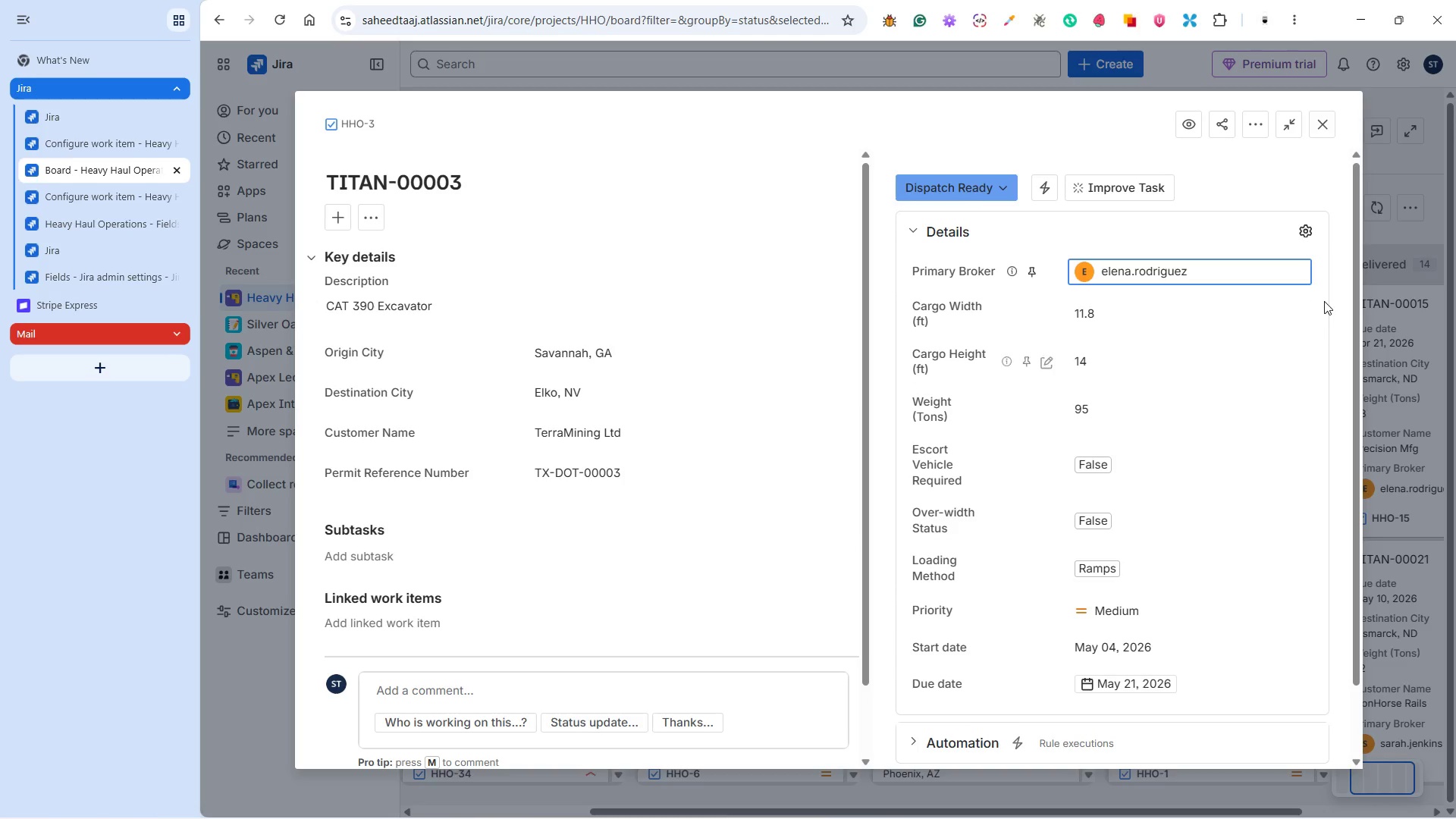 
left_click([1326, 295])
 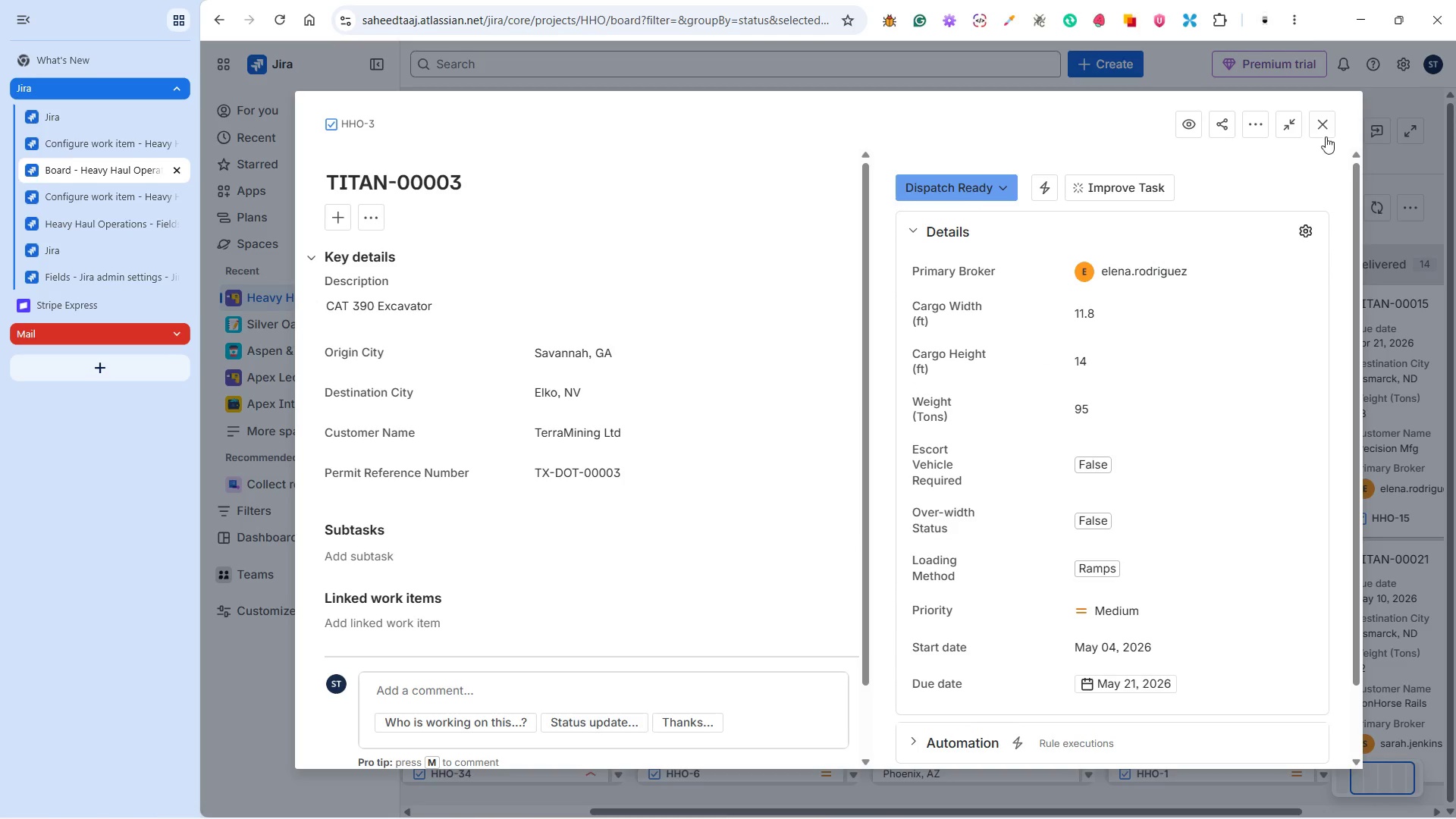 
left_click([1326, 128])
 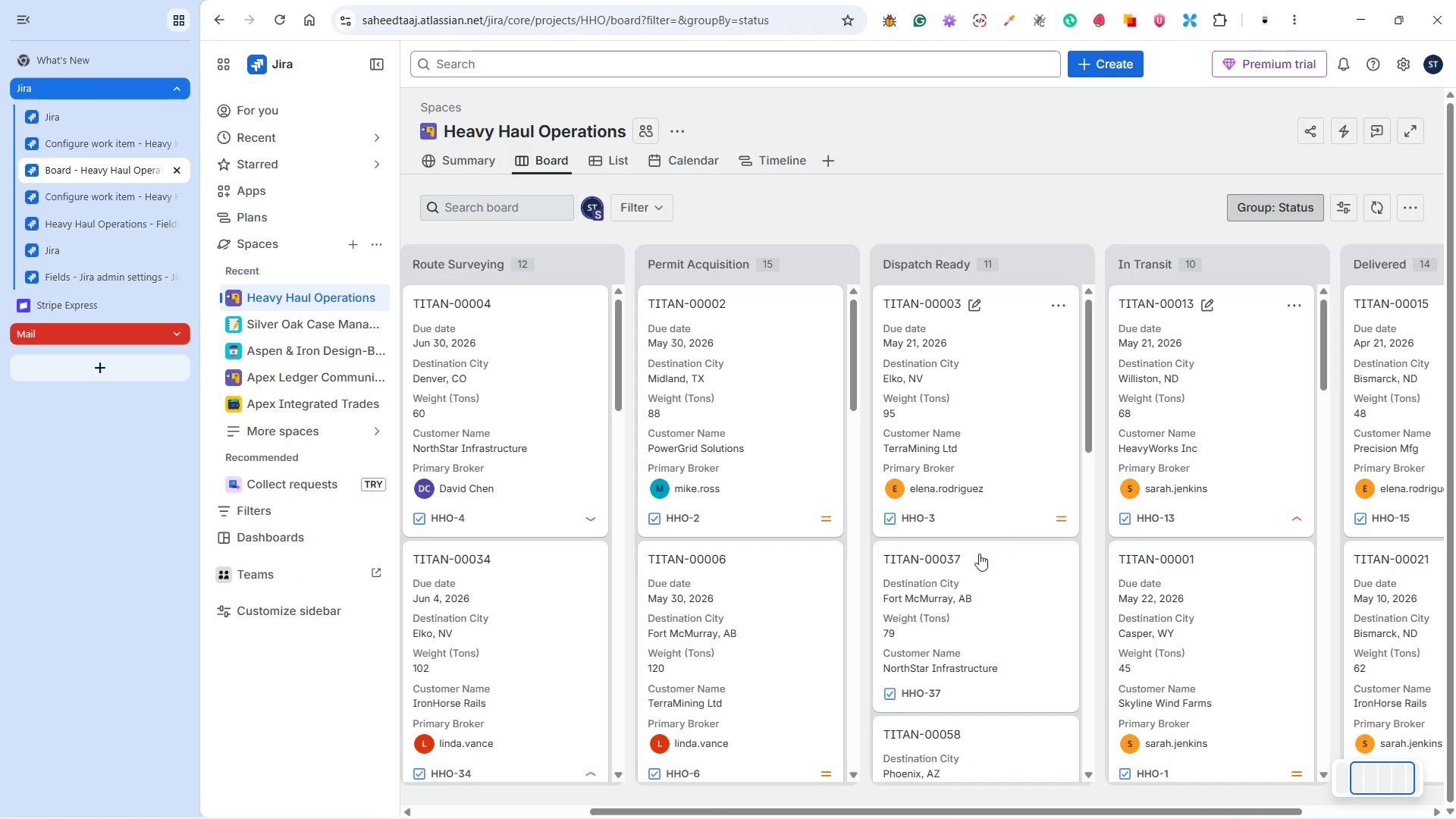 
left_click([977, 544])
 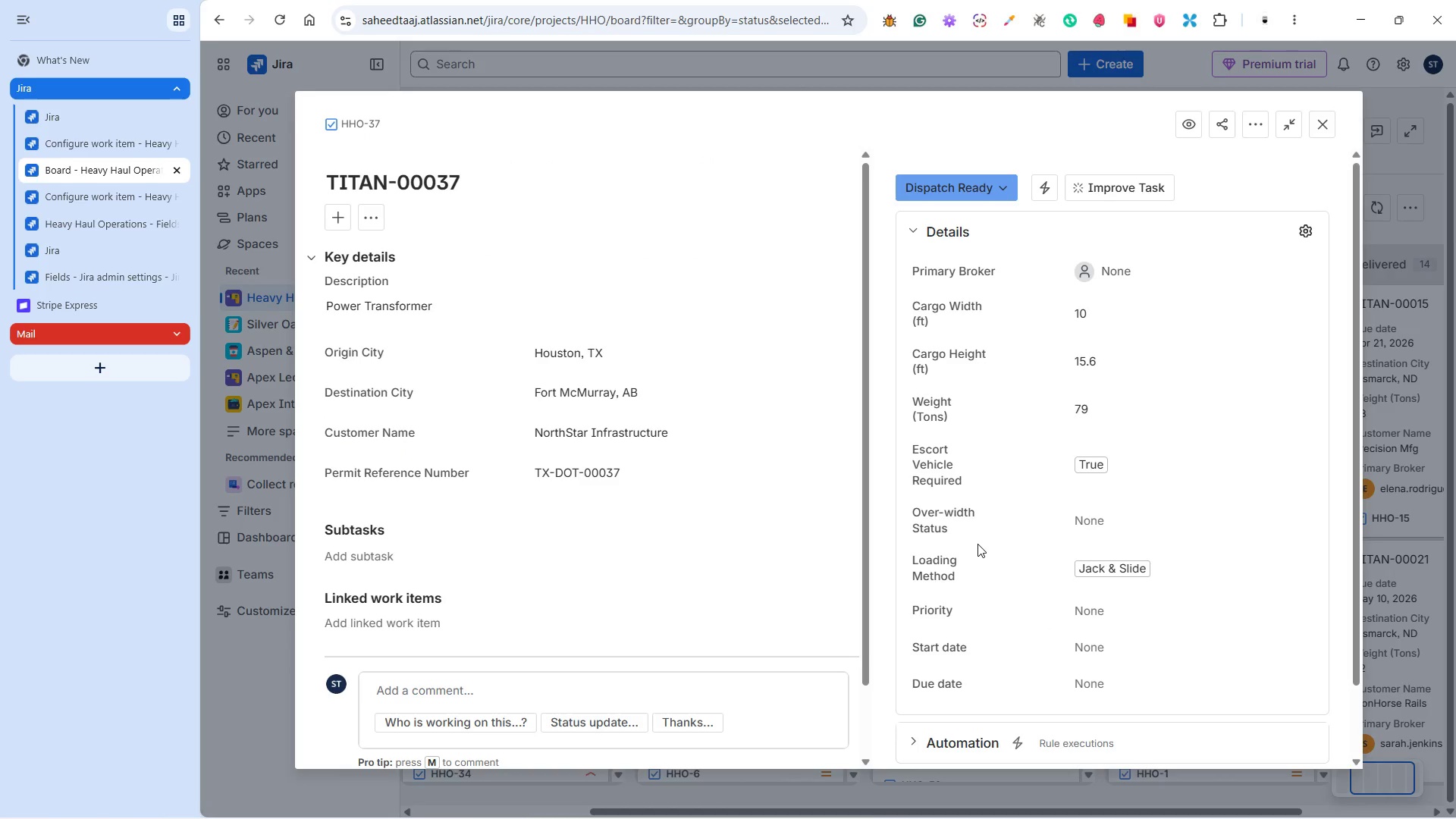 
scroll: coordinate [977, 562], scroll_direction: down, amount: 1.0
 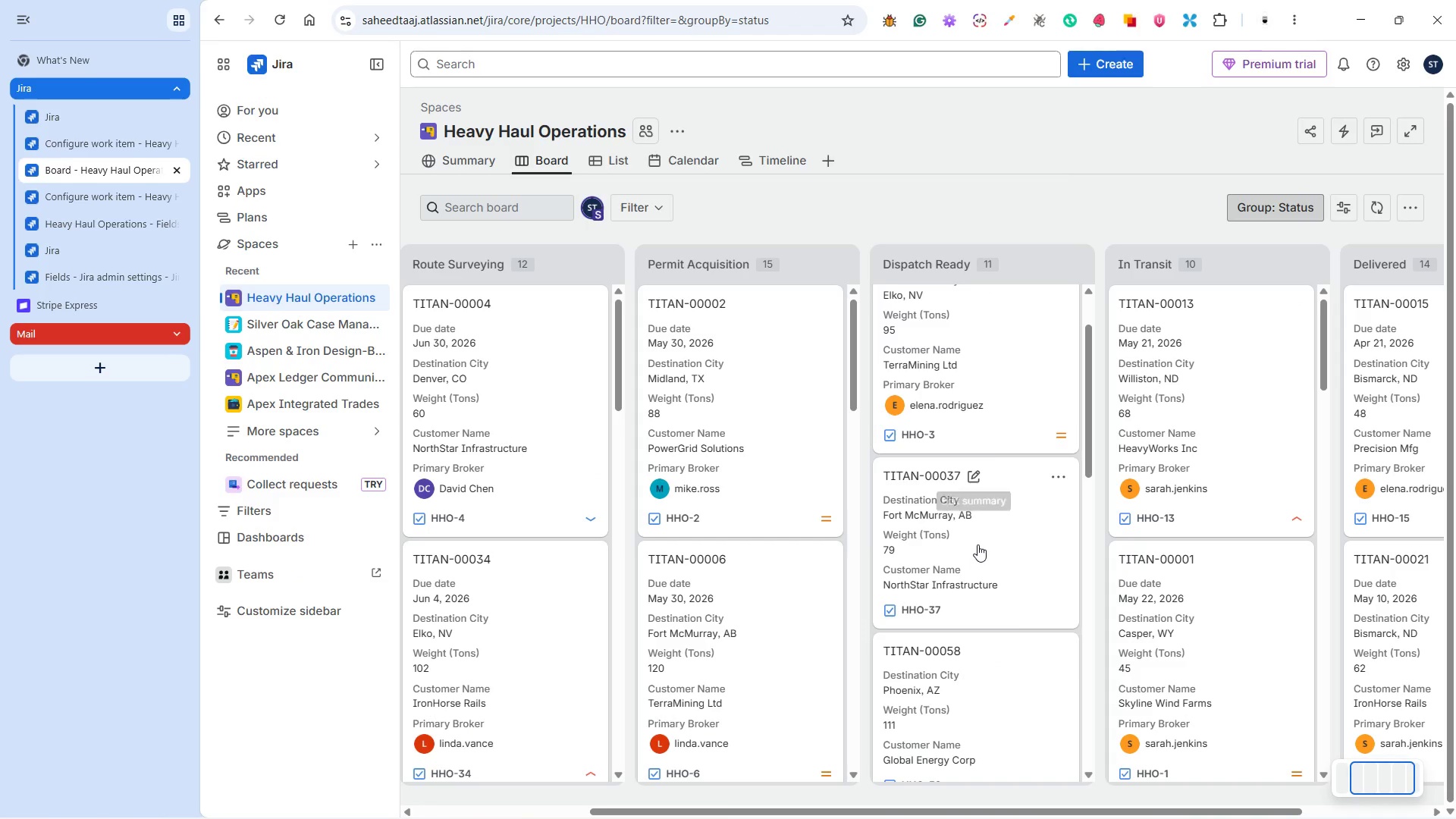 
wait(6.03)
 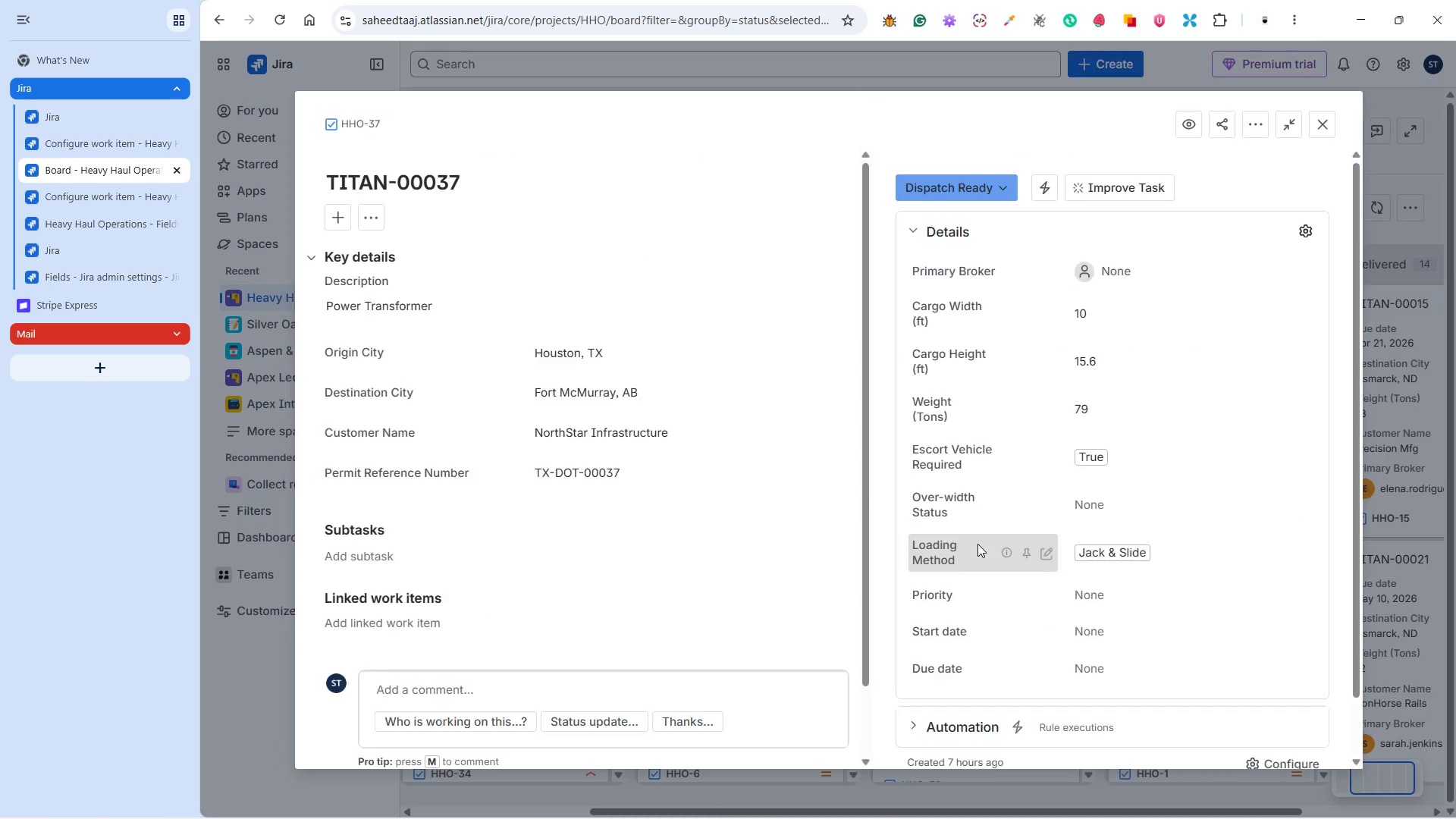 
left_click([1131, 269])
 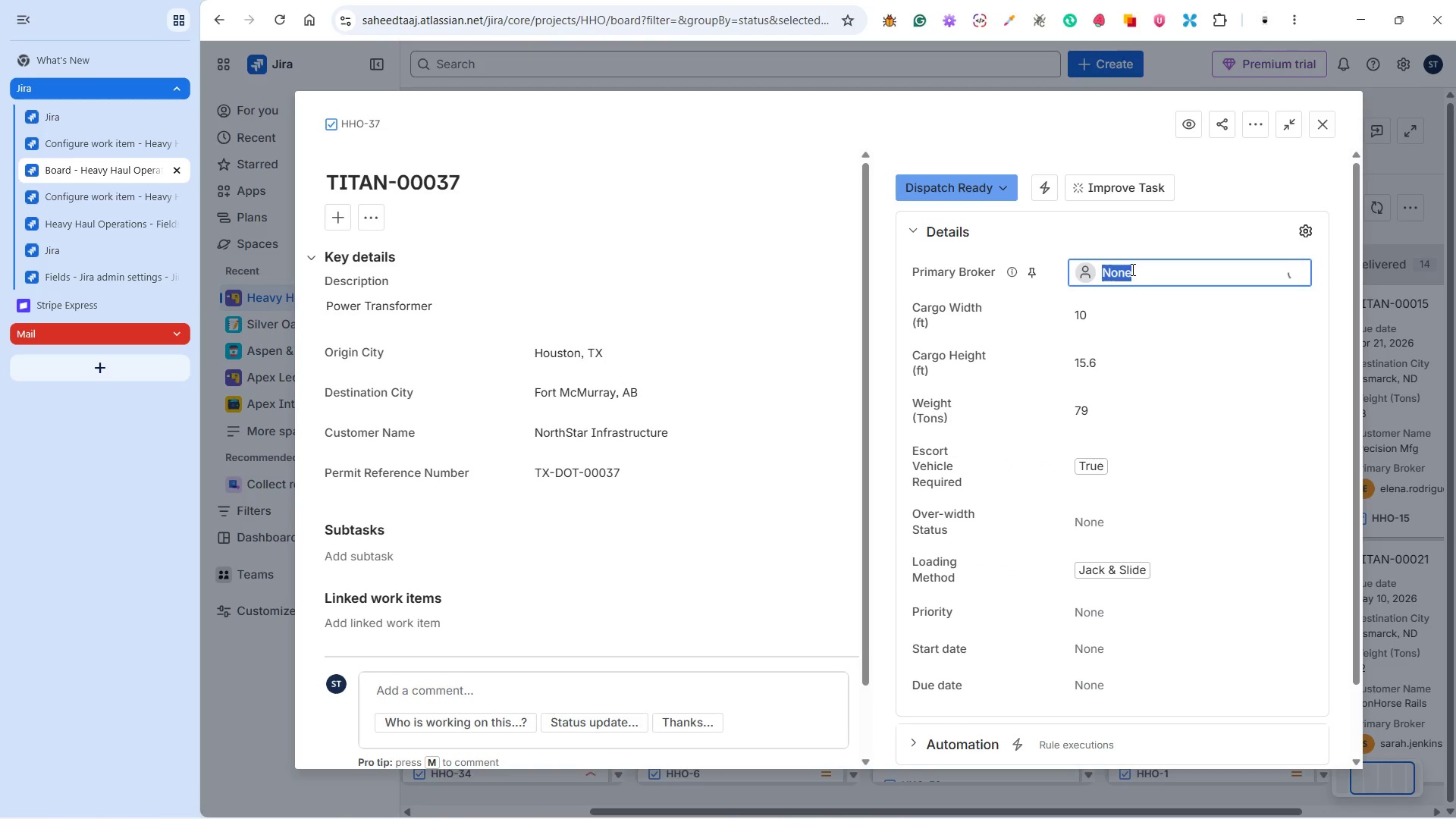 
type(lin)
 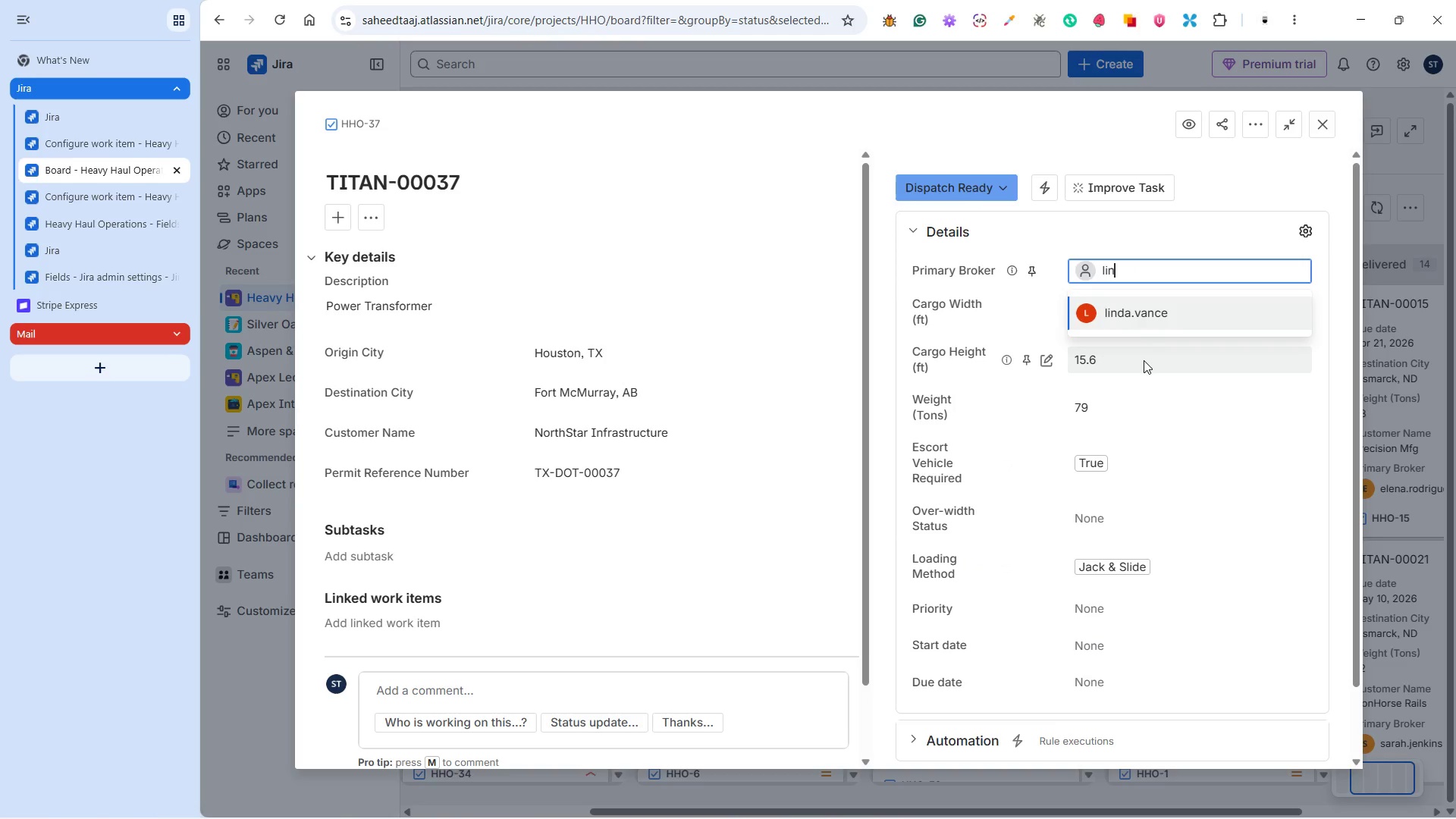 
left_click([1135, 318])
 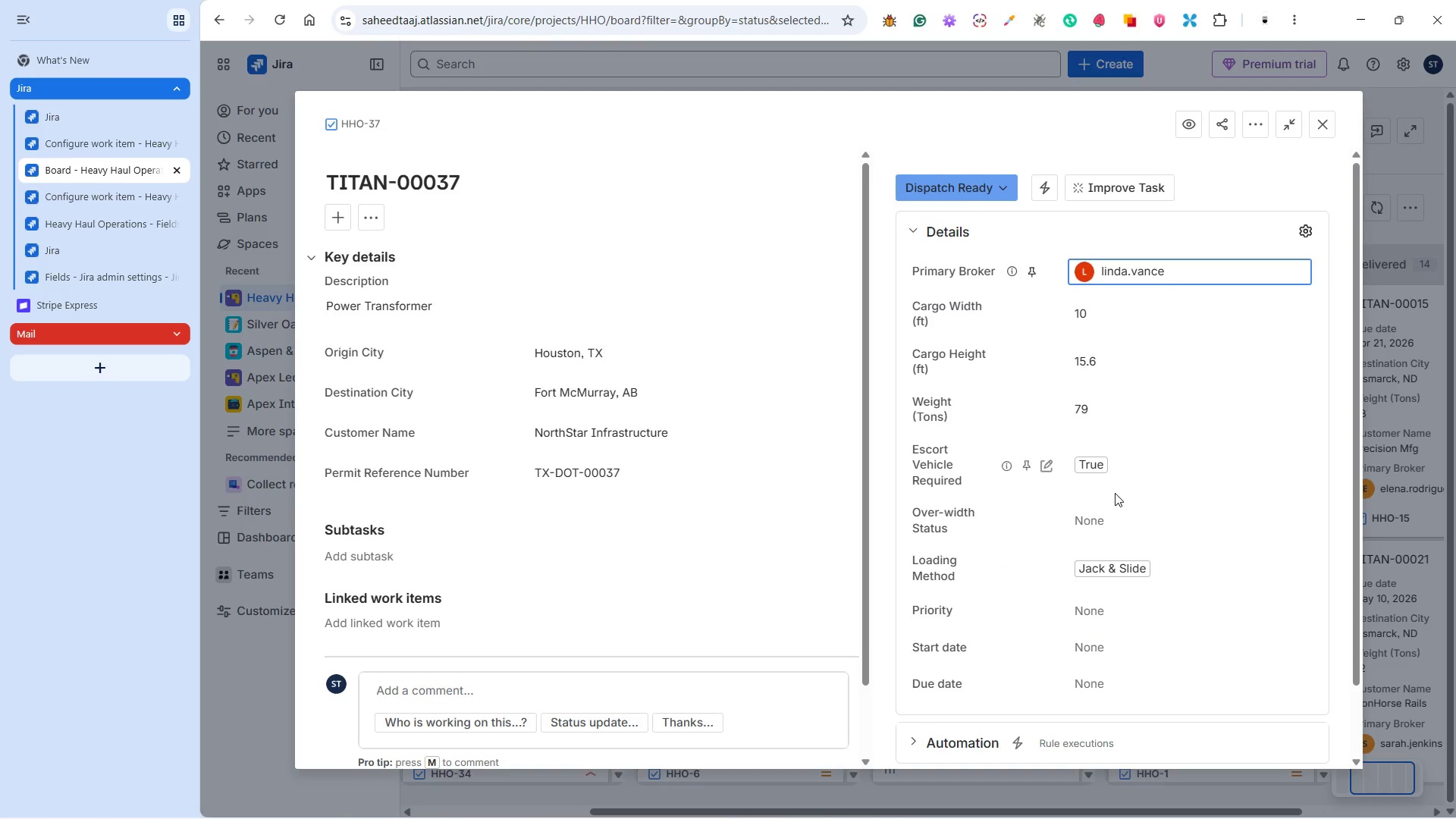 
left_click([1094, 519])
 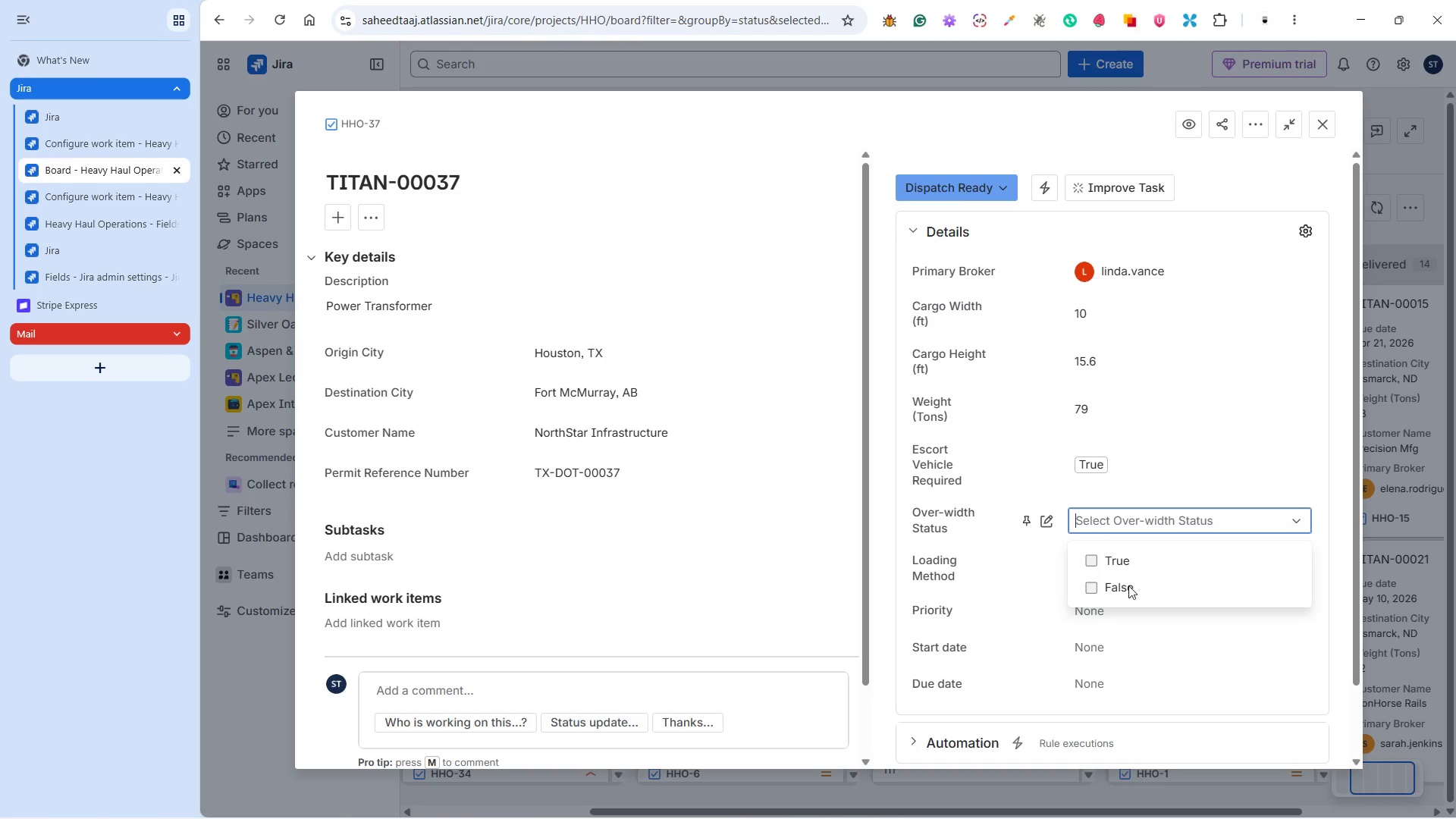 
left_click([1126, 588])
 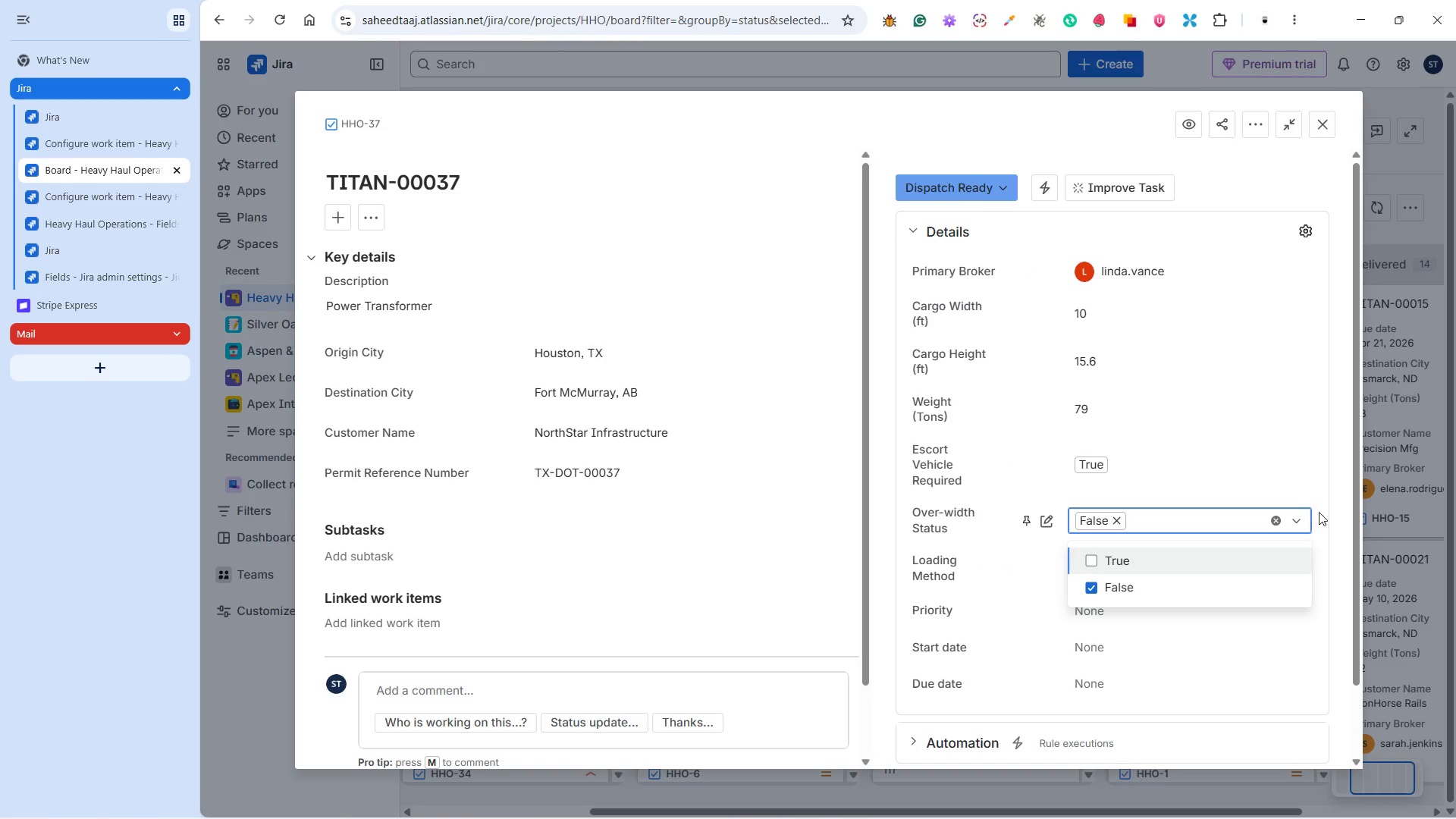 
left_click([1329, 507])
 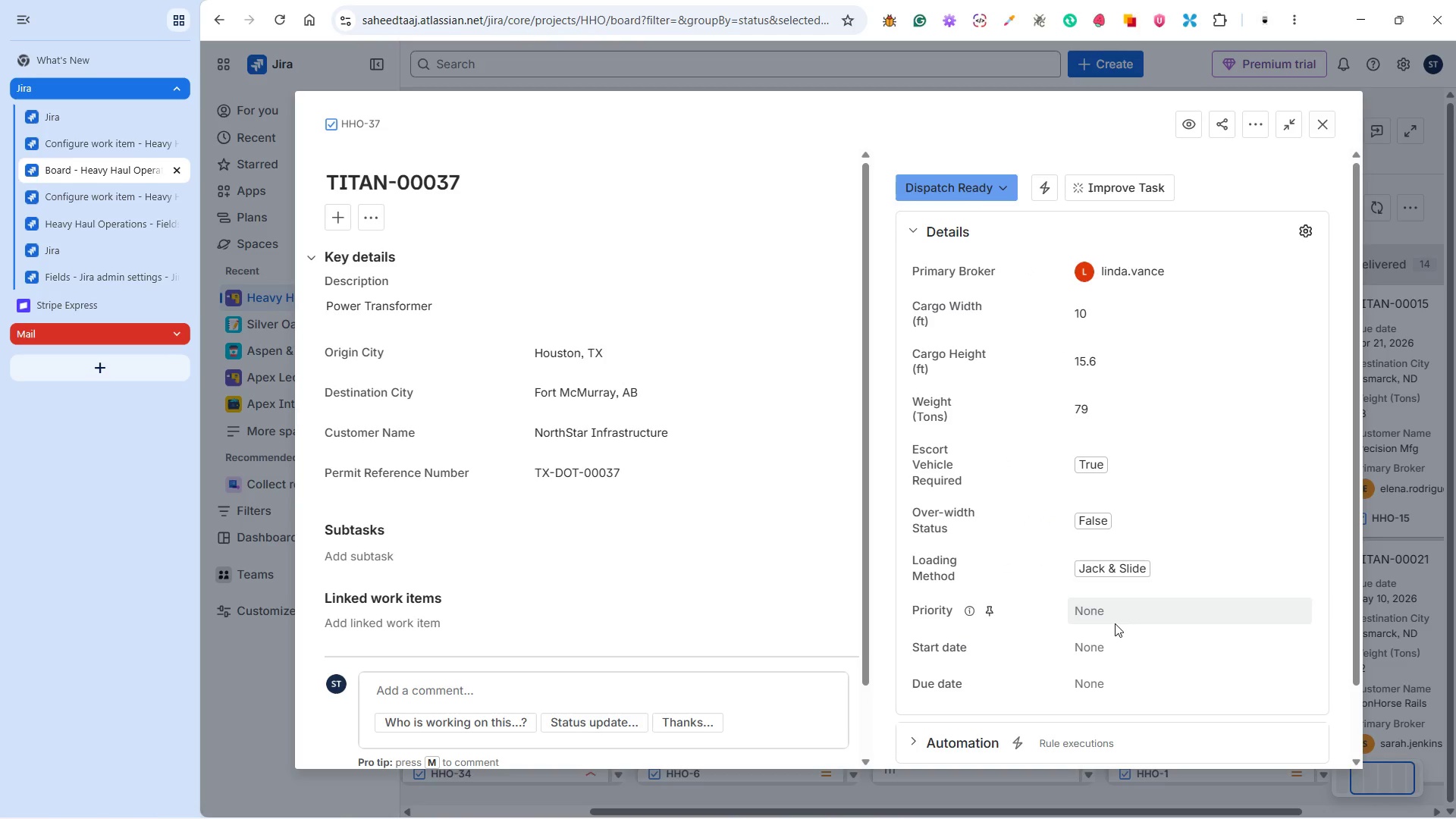 
left_click([1100, 642])
 